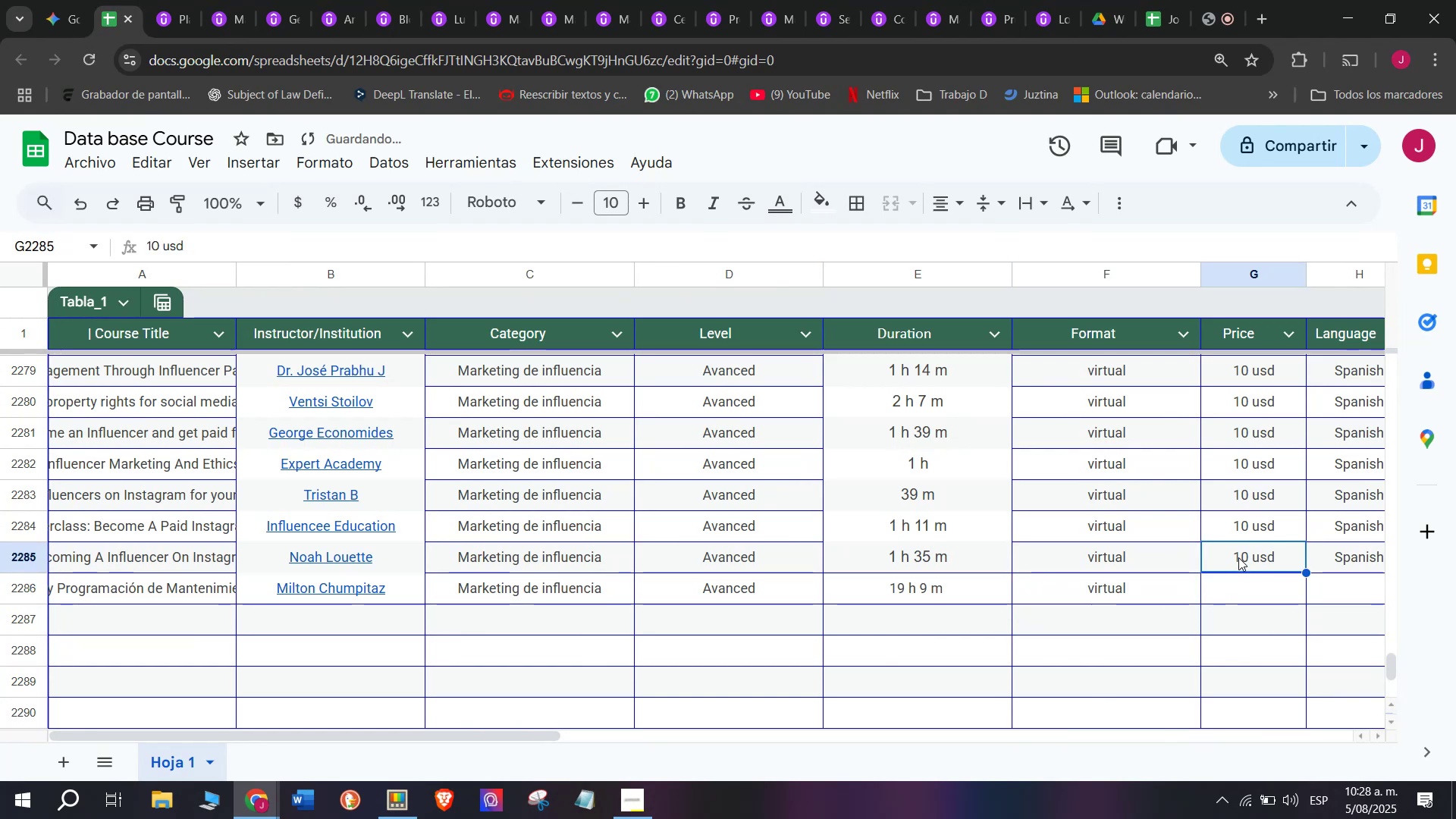 
key(Break)
 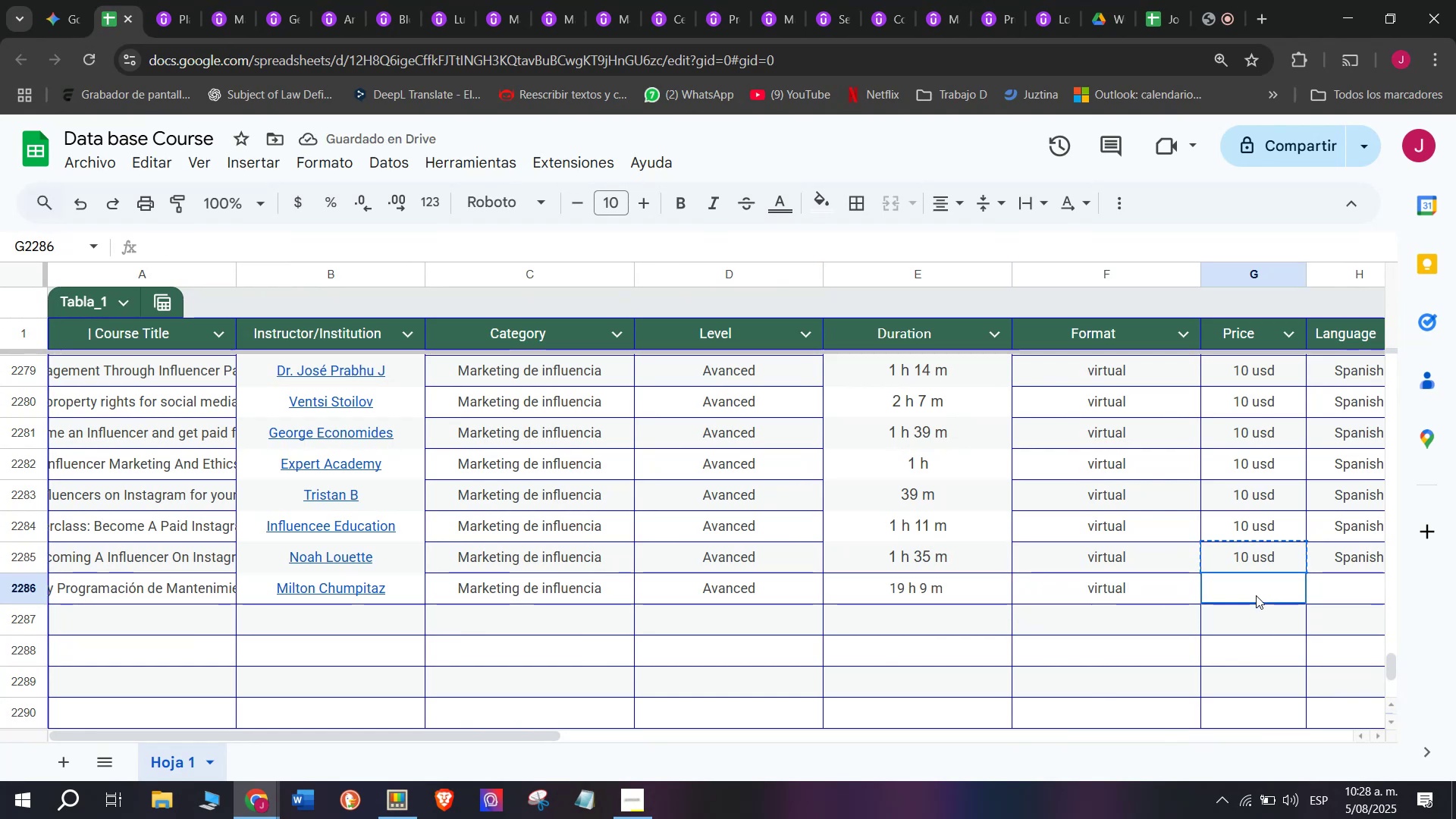 
key(Control+C)
 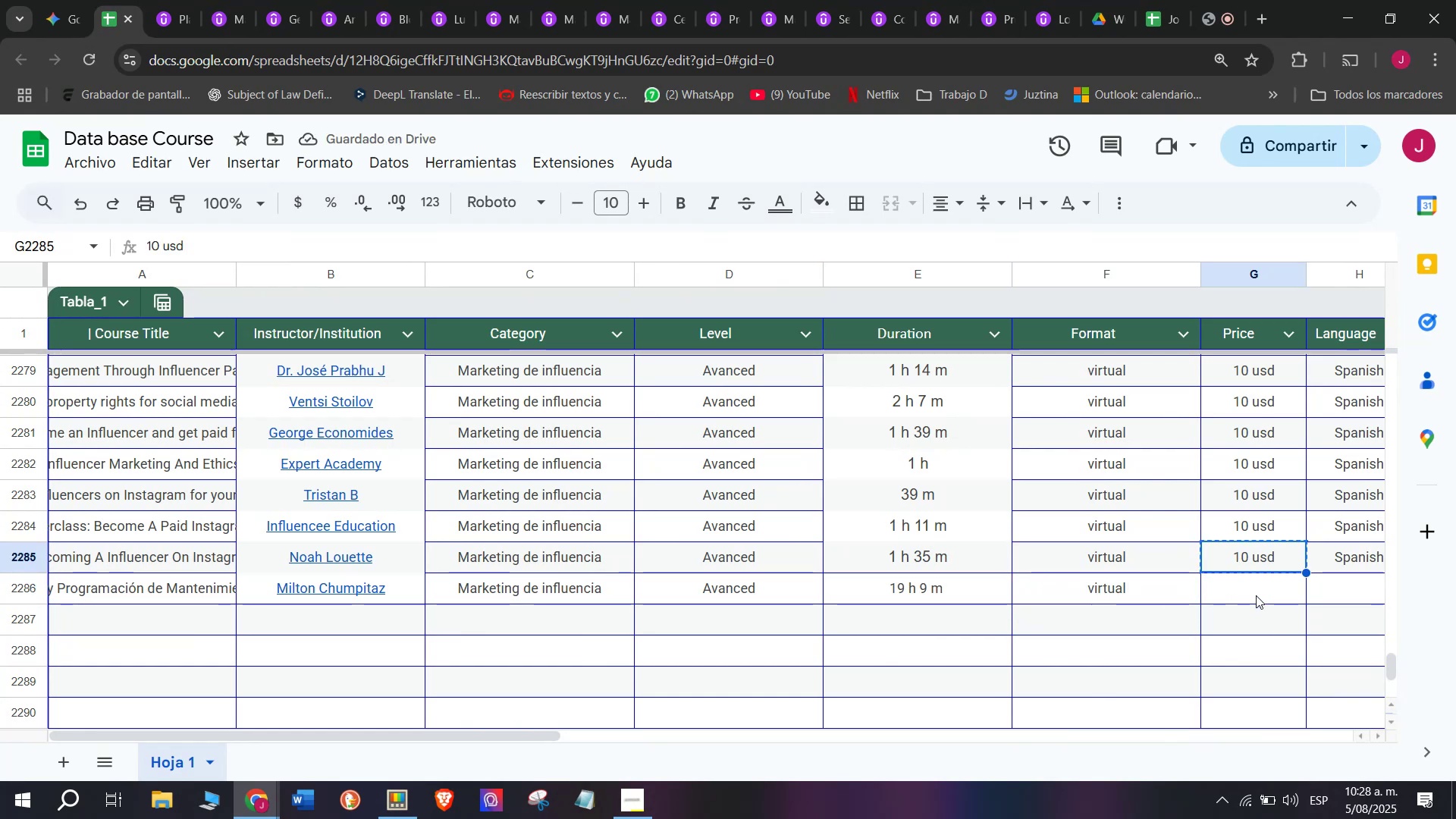 
left_click([1256, 595])
 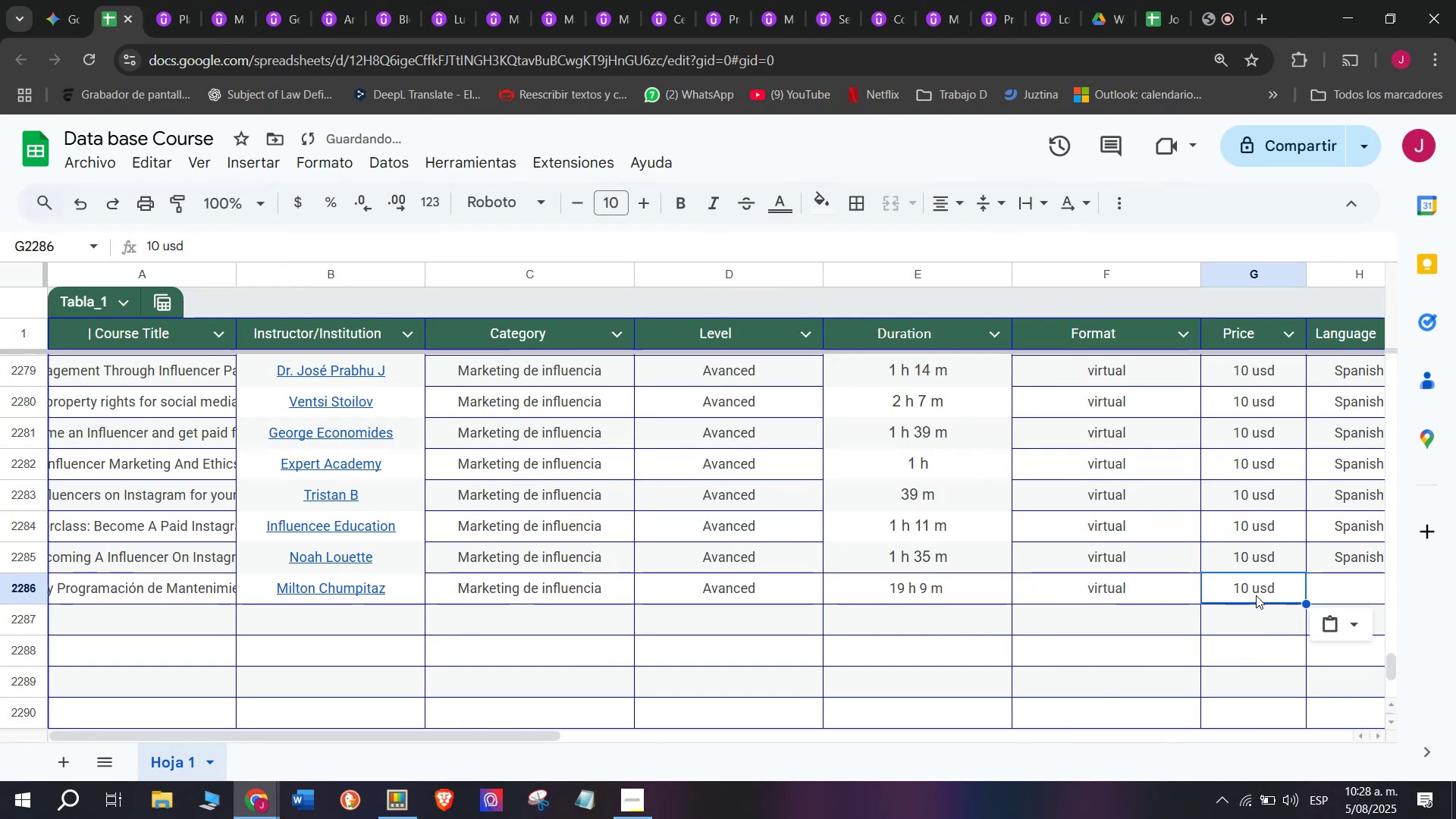 
key(Z)
 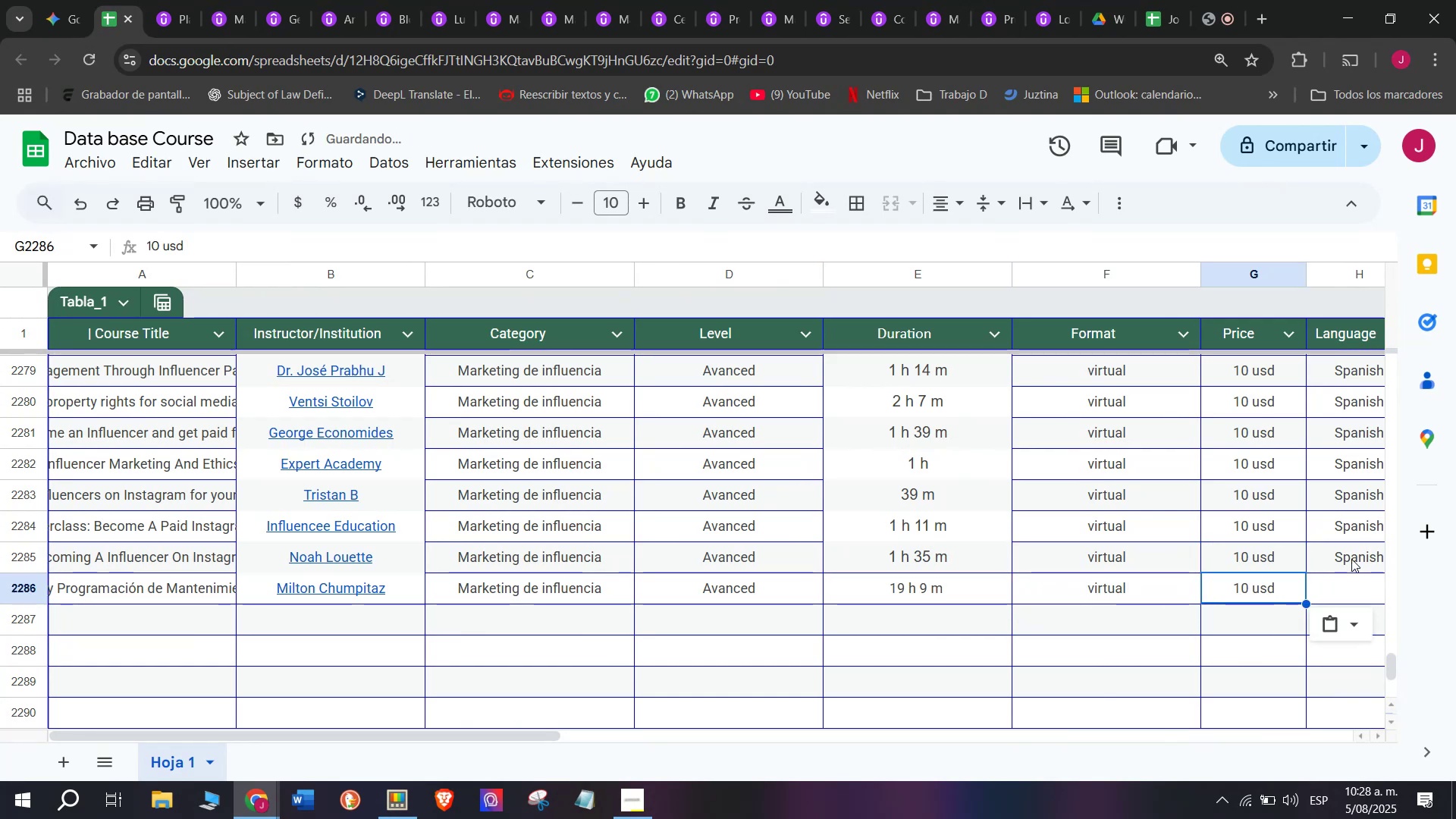 
key(Control+ControlLeft)
 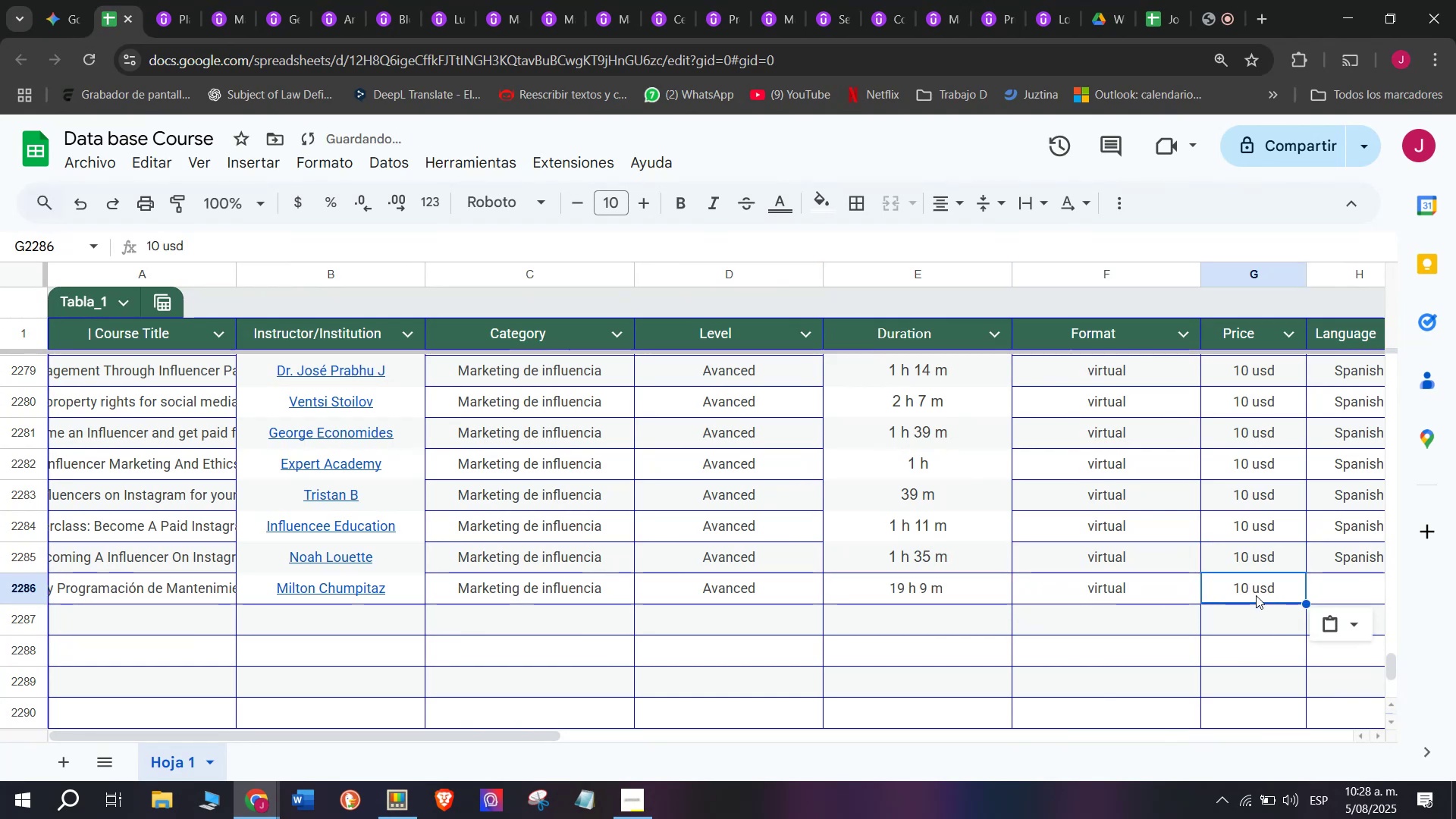 
key(Control+V)
 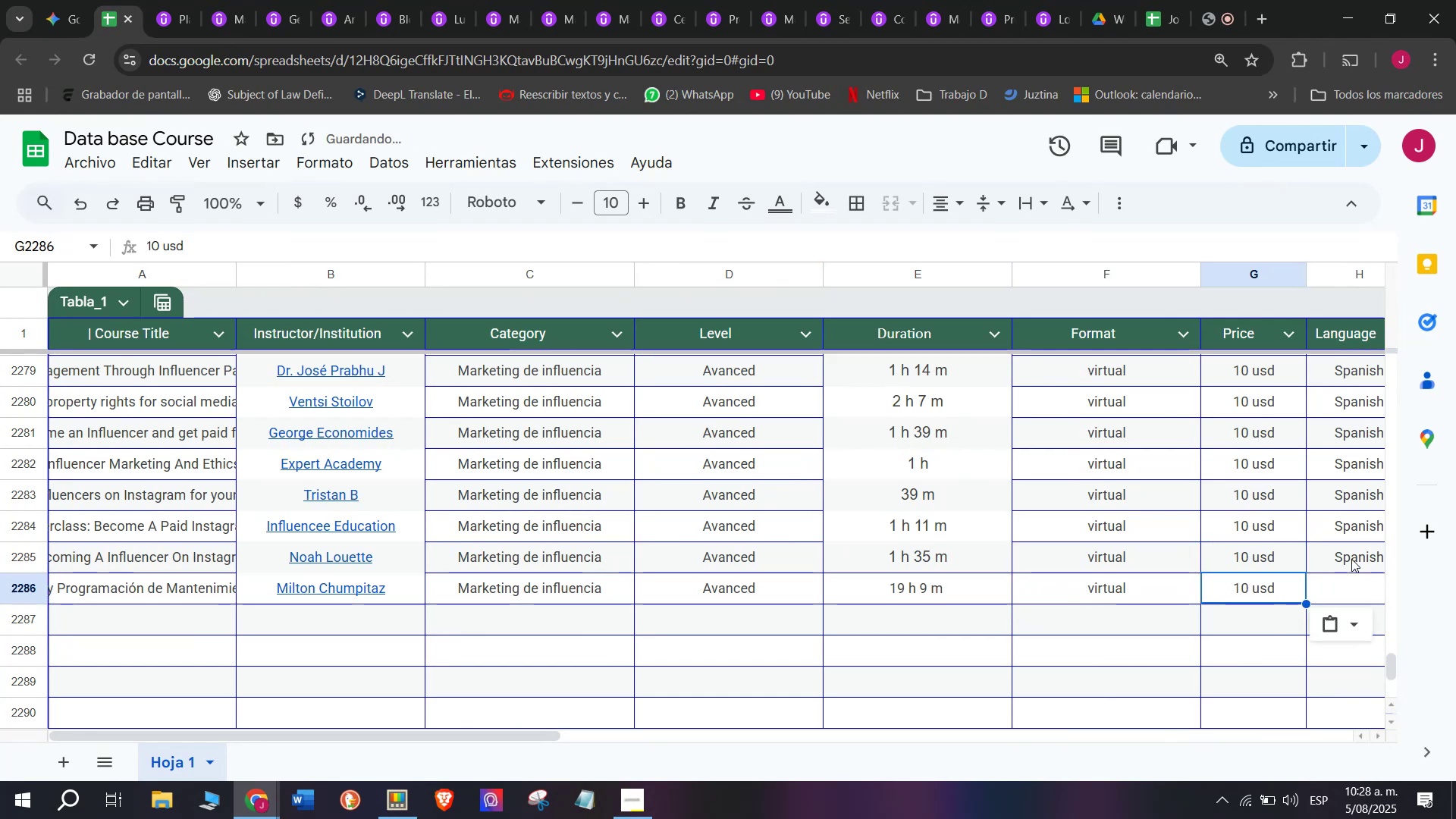 
left_click([1351, 559])
 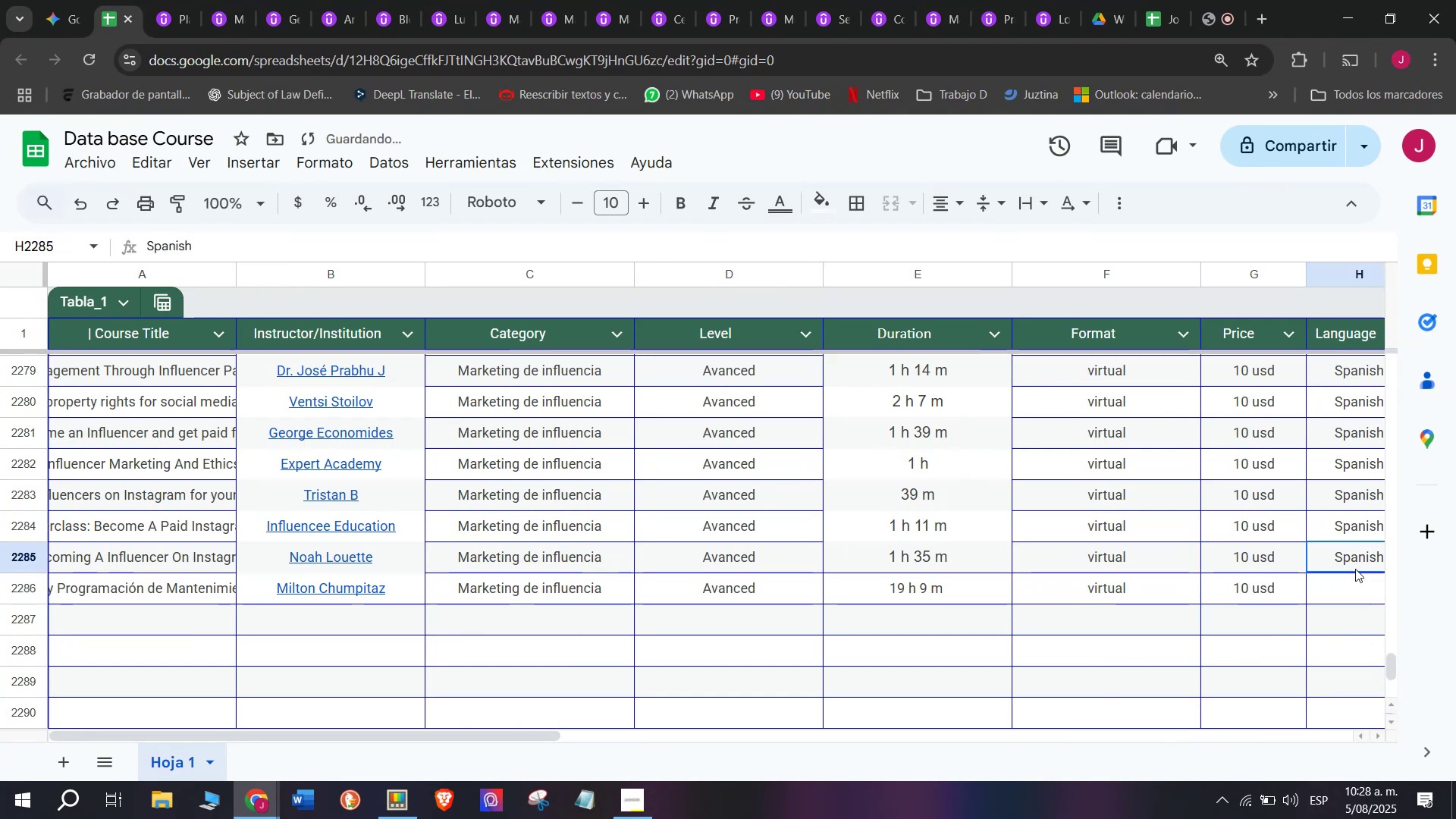 
key(Control+ControlLeft)
 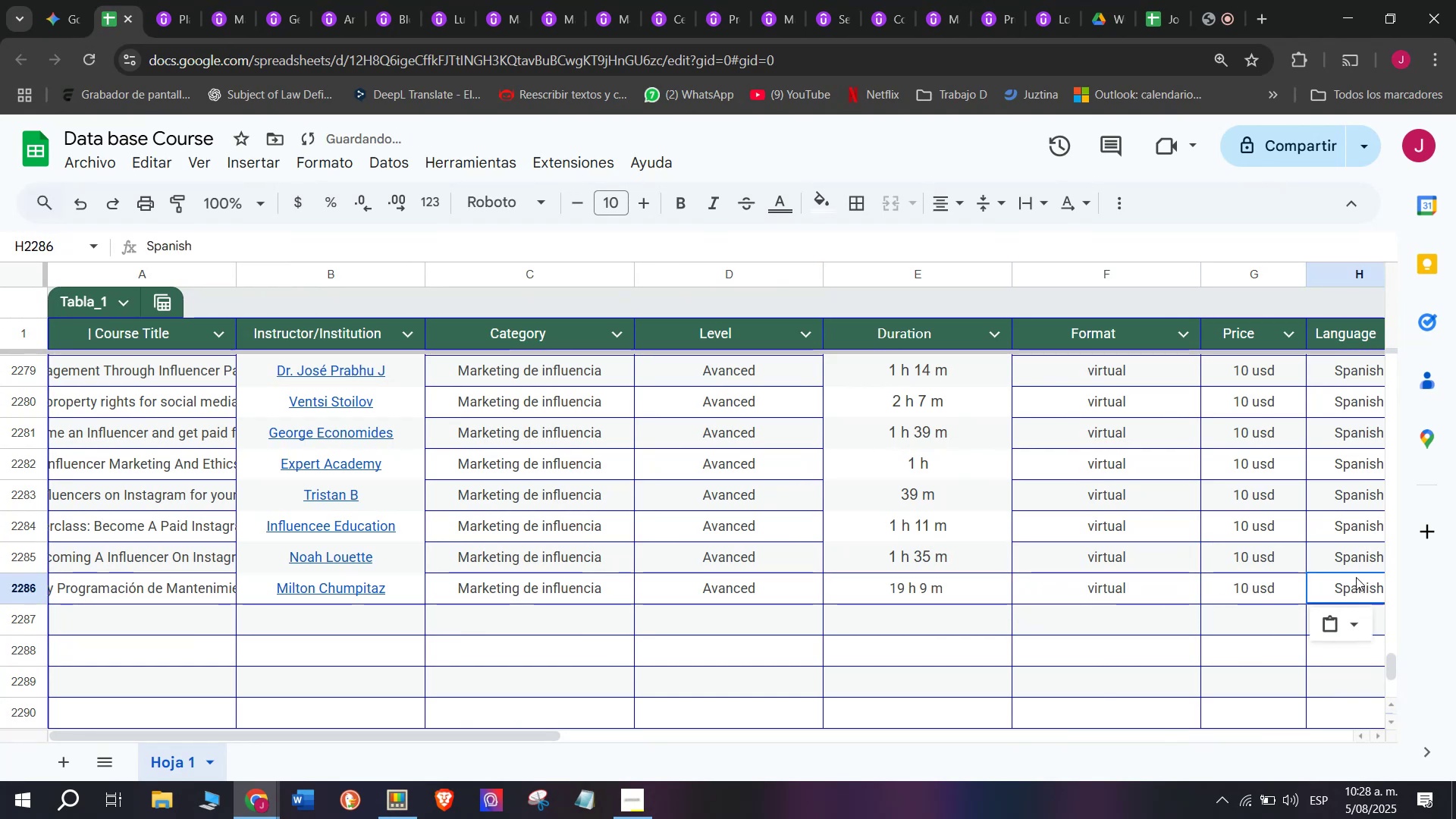 
key(Break)
 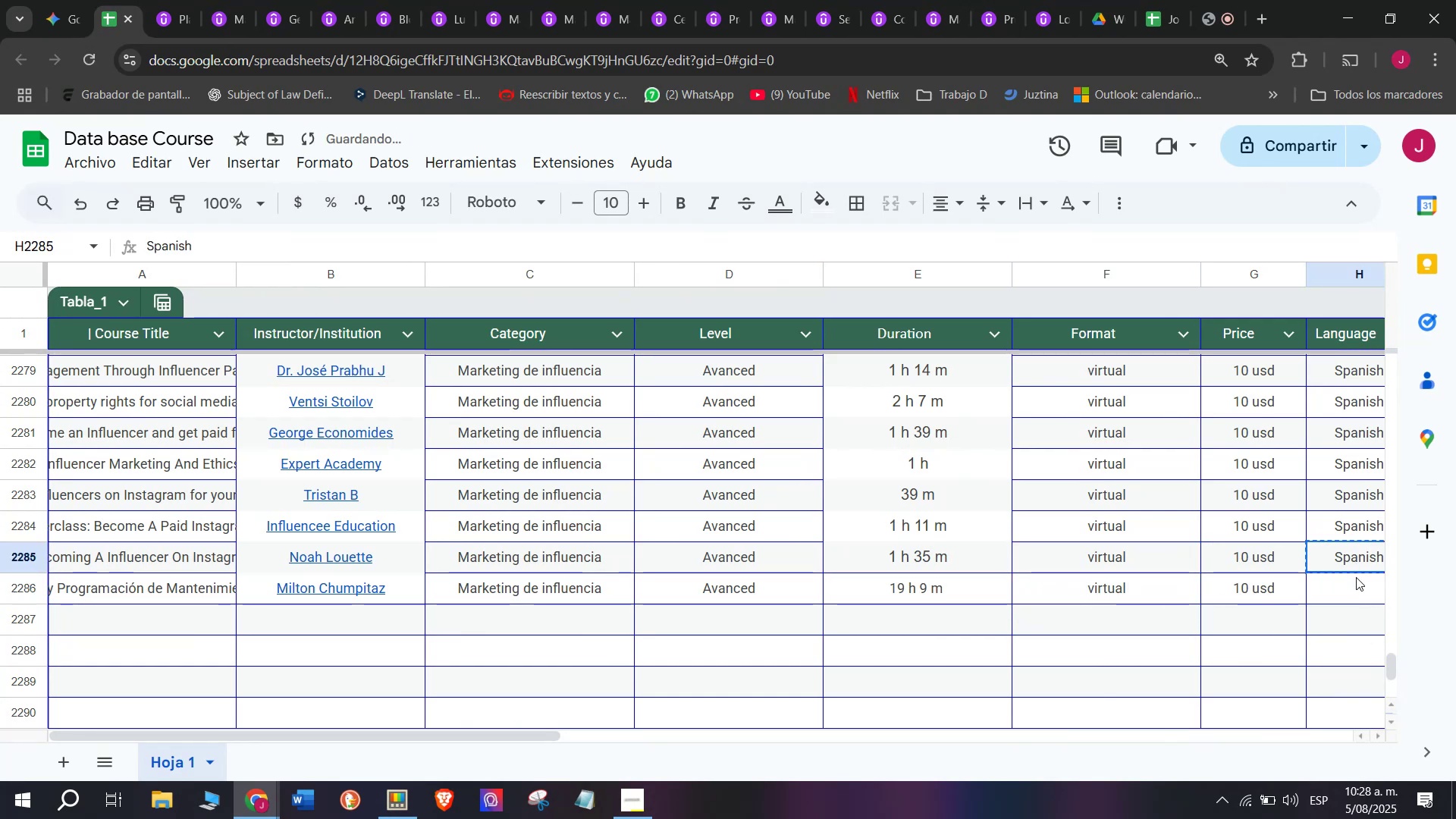 
key(Control+C)
 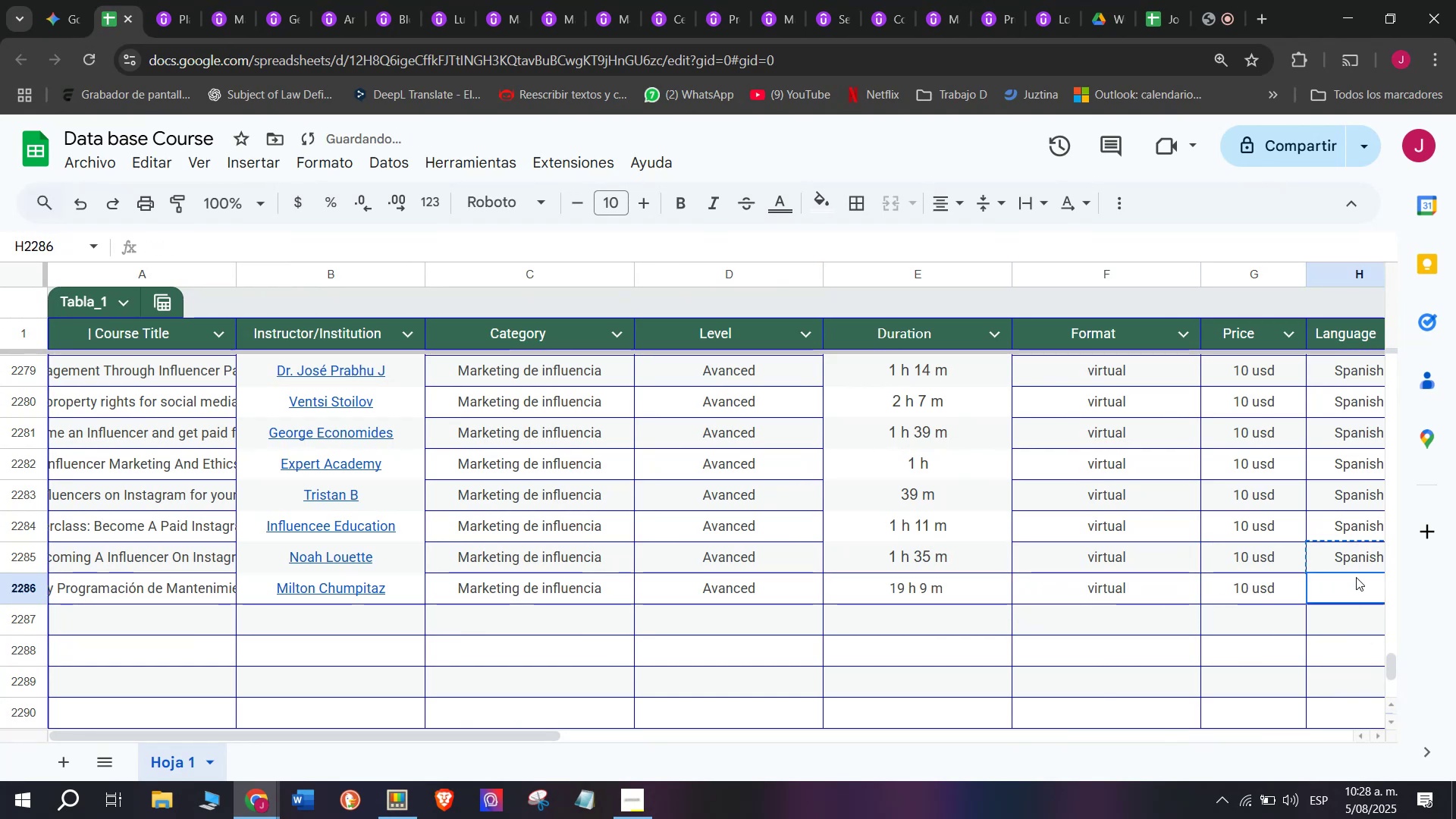 
double_click([1356, 577])
 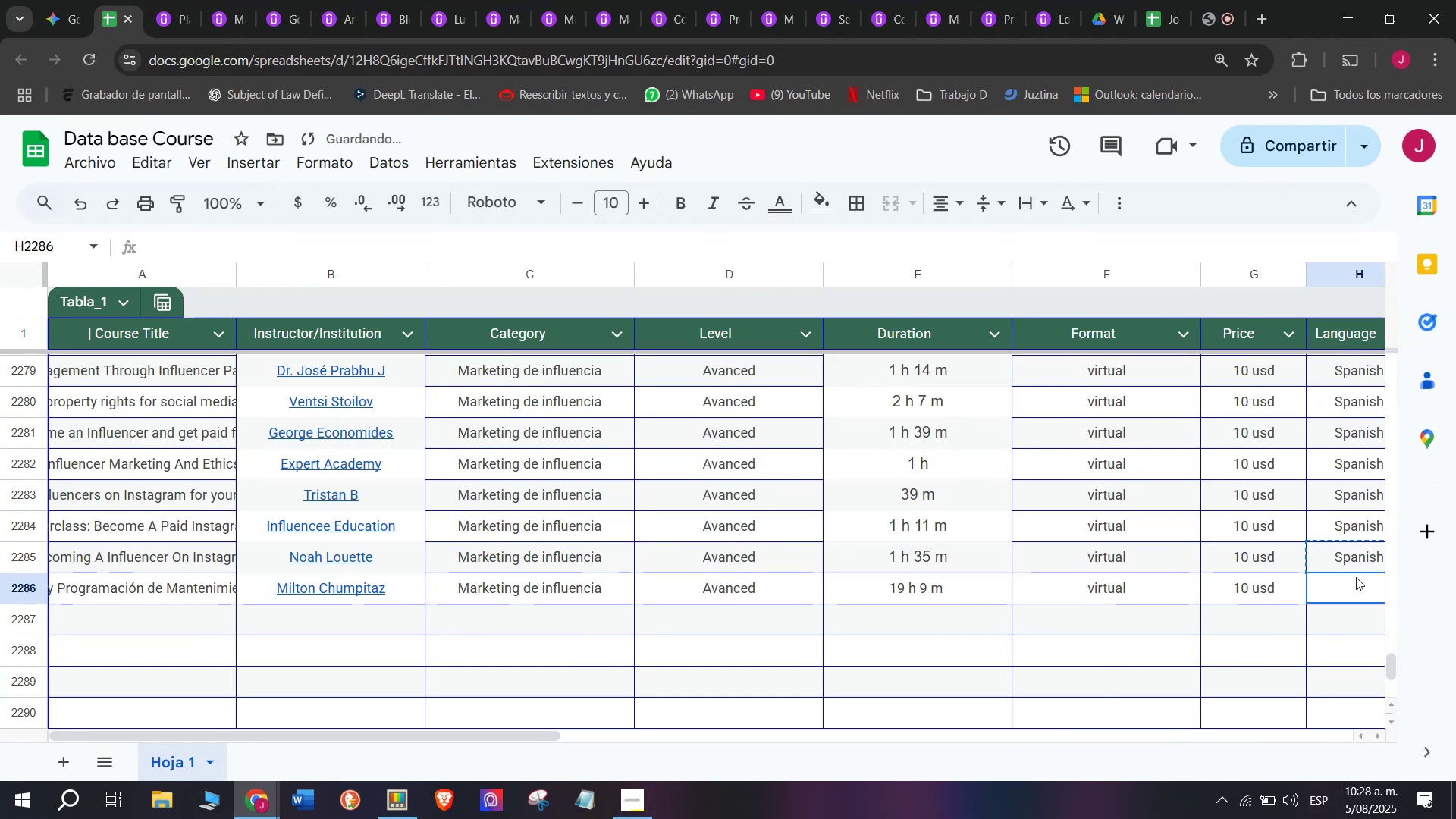 
hold_key(key=Z, duration=0.31)
 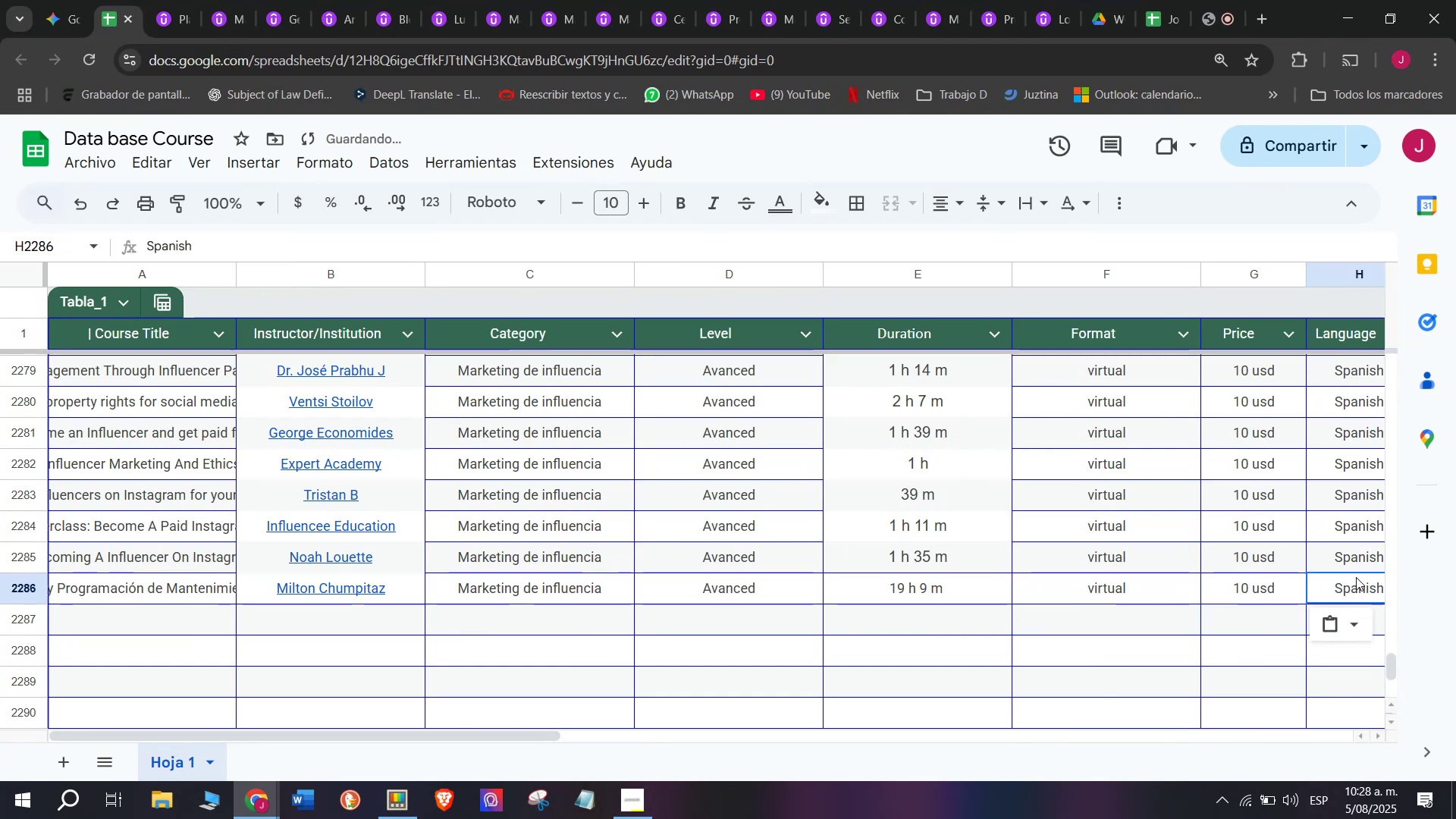 
hold_key(key=ControlLeft, duration=0.31)
 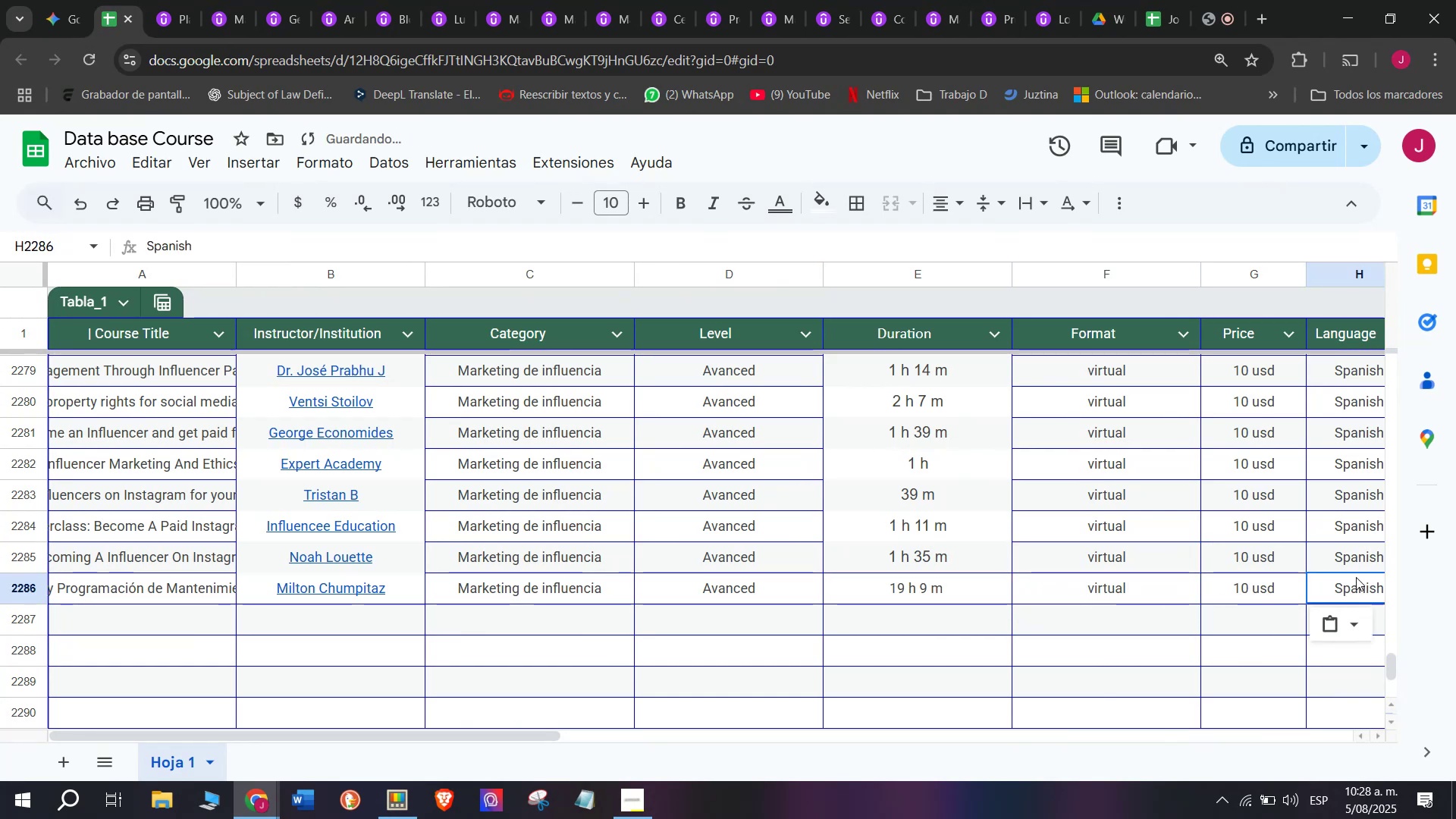 
hold_key(key=V, duration=0.31)
 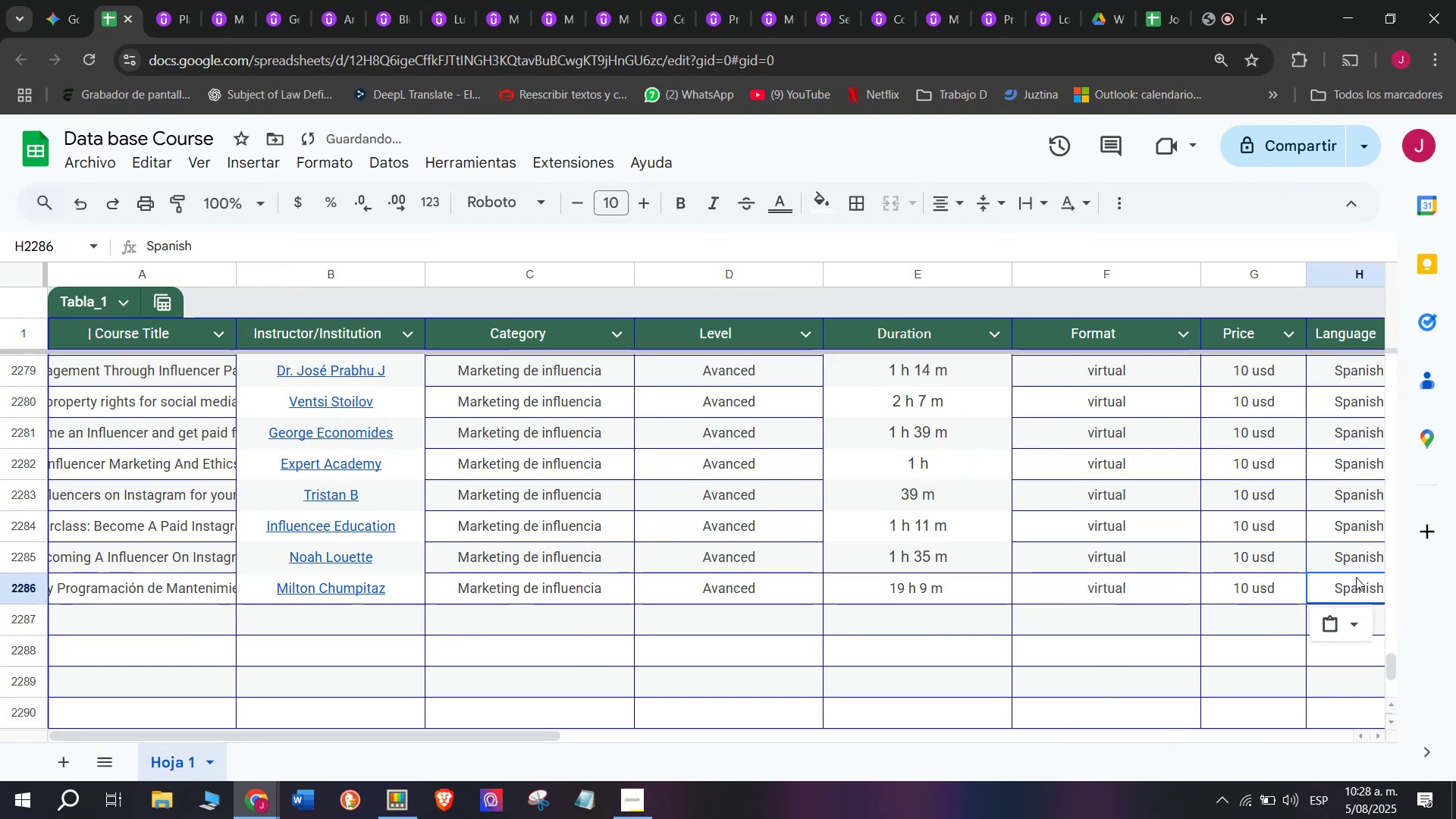 
scroll: coordinate [498, 544], scroll_direction: down, amount: 3.0
 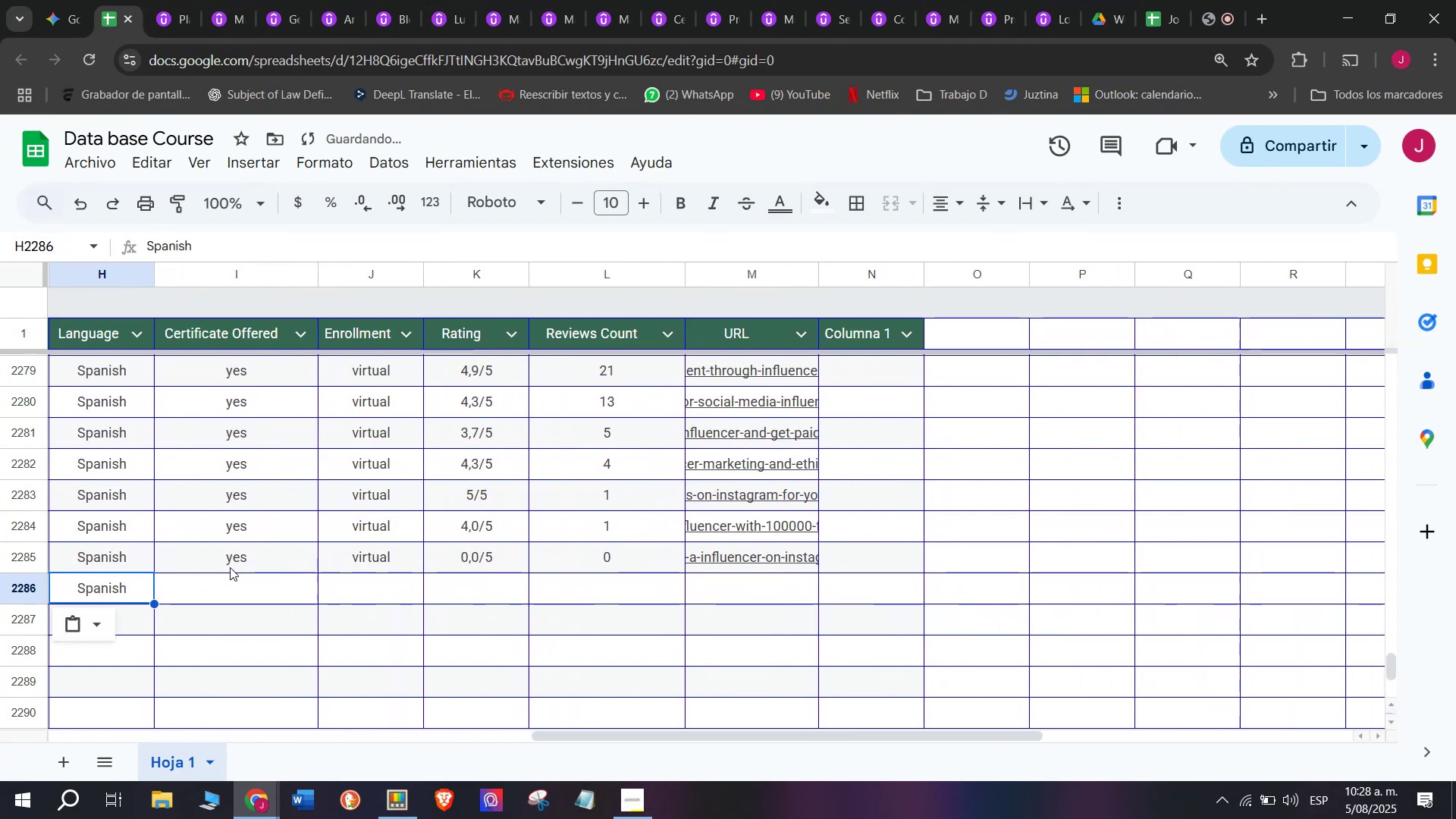 
left_click([230, 563])
 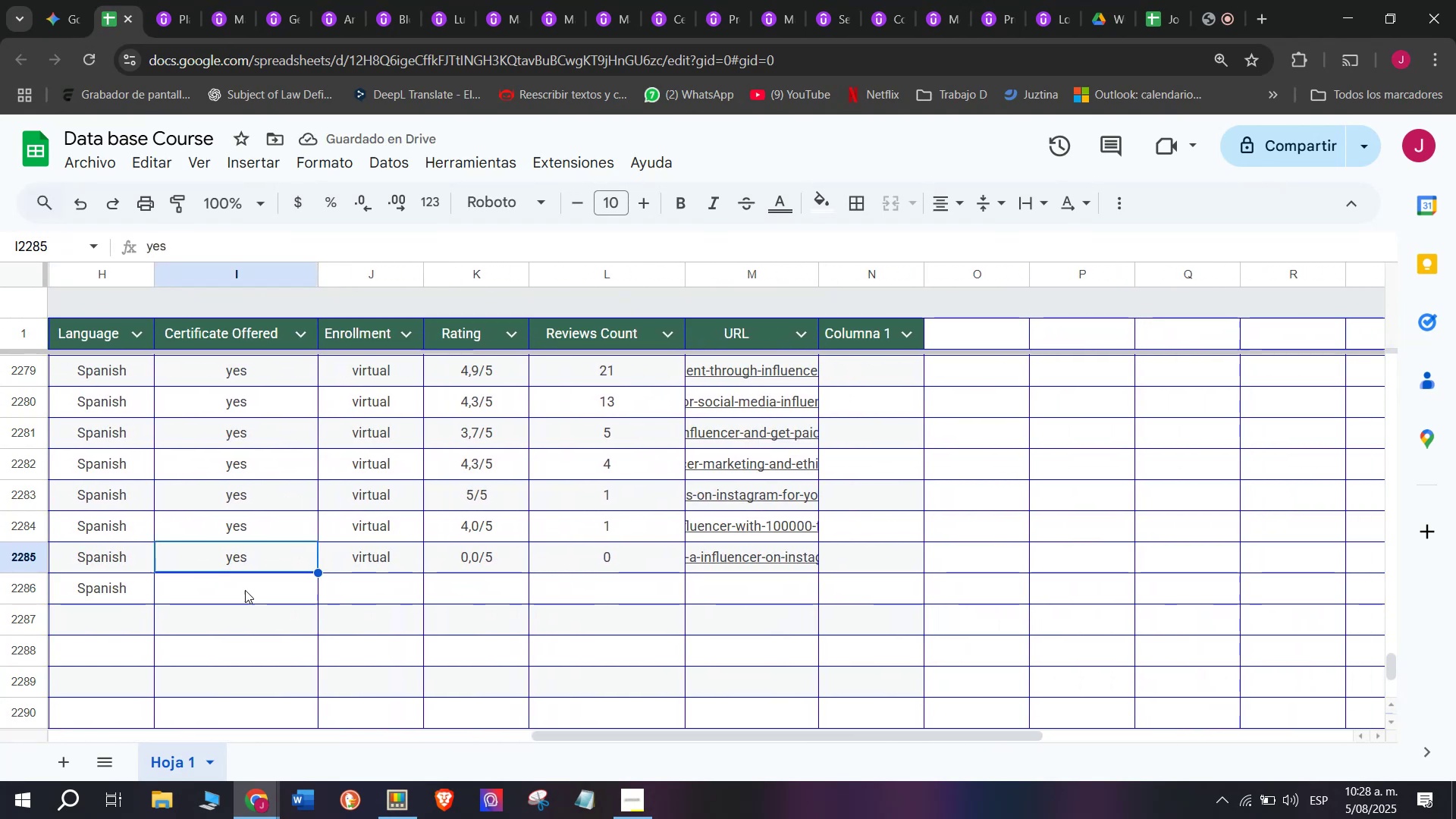 
key(Break)
 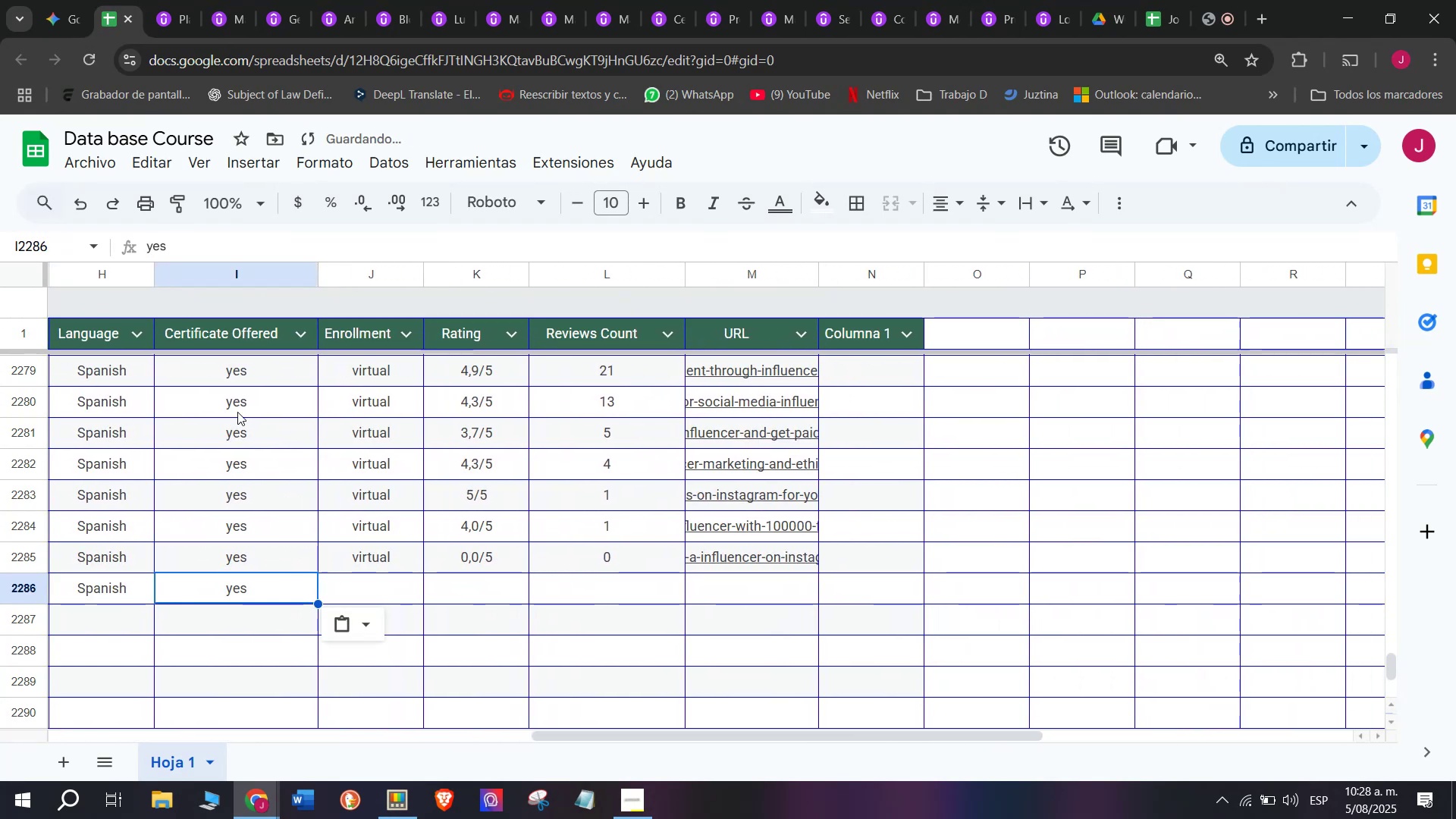 
key(Control+C)
 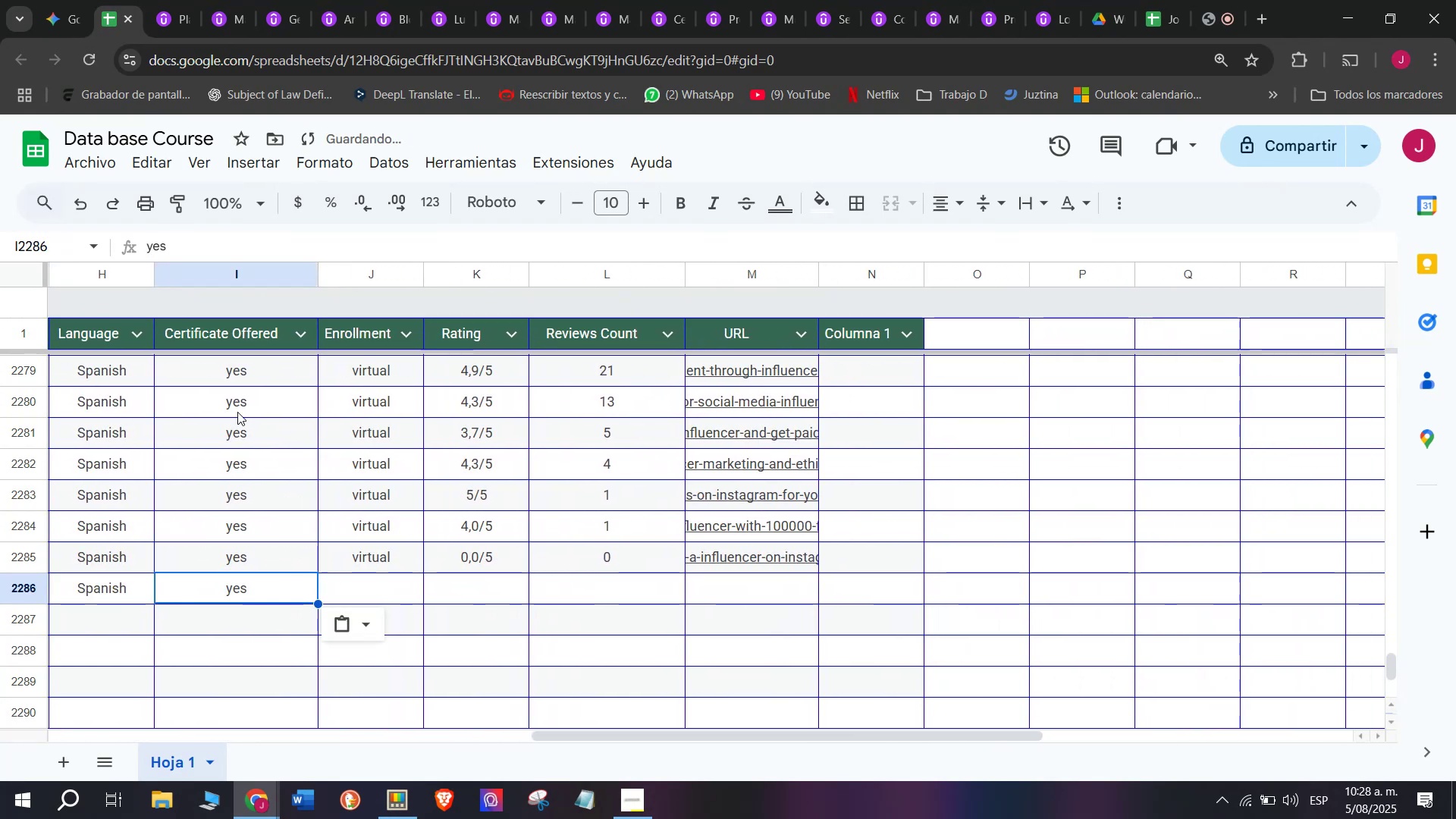 
key(Control+ControlLeft)
 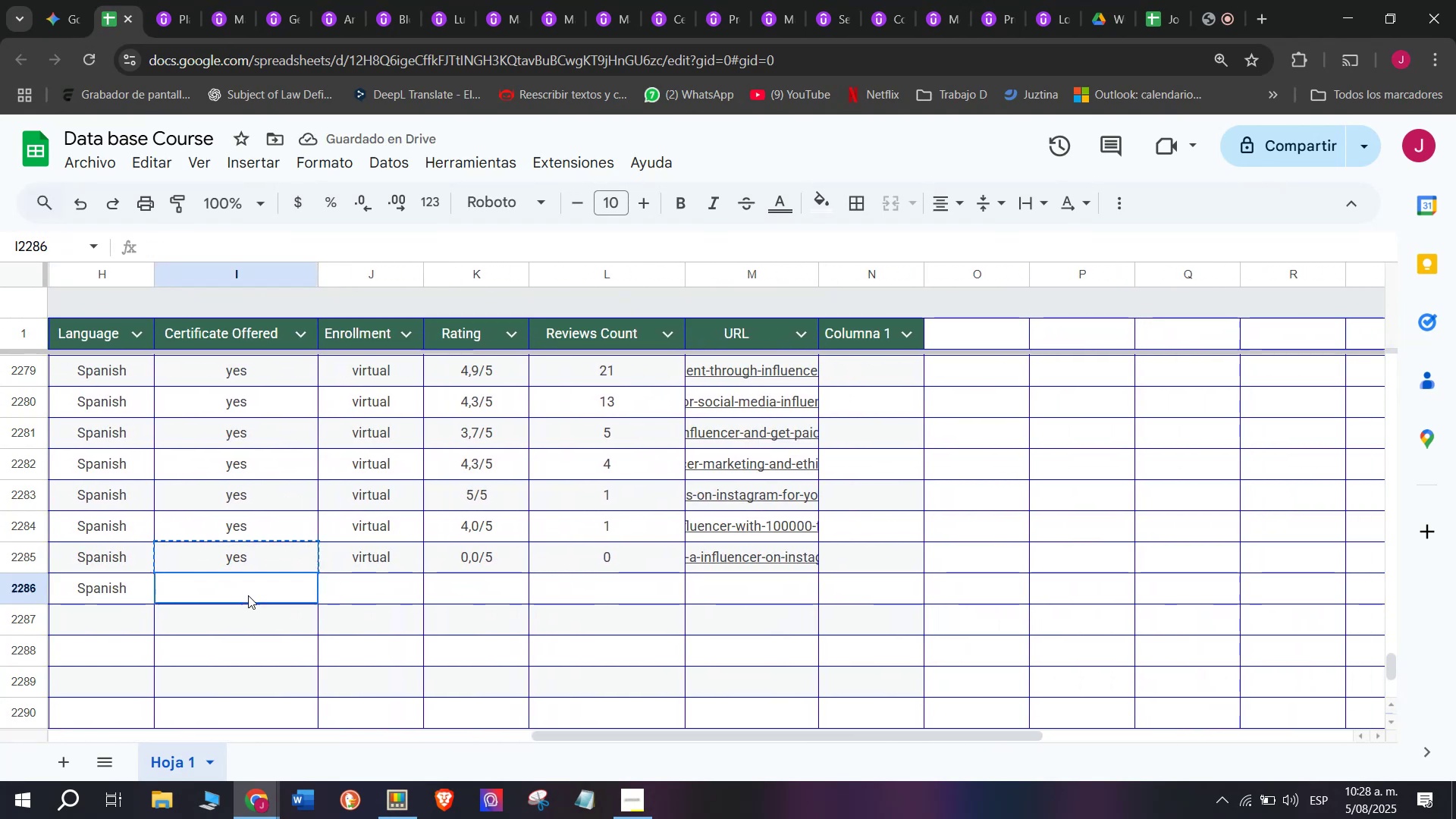 
double_click([248, 595])
 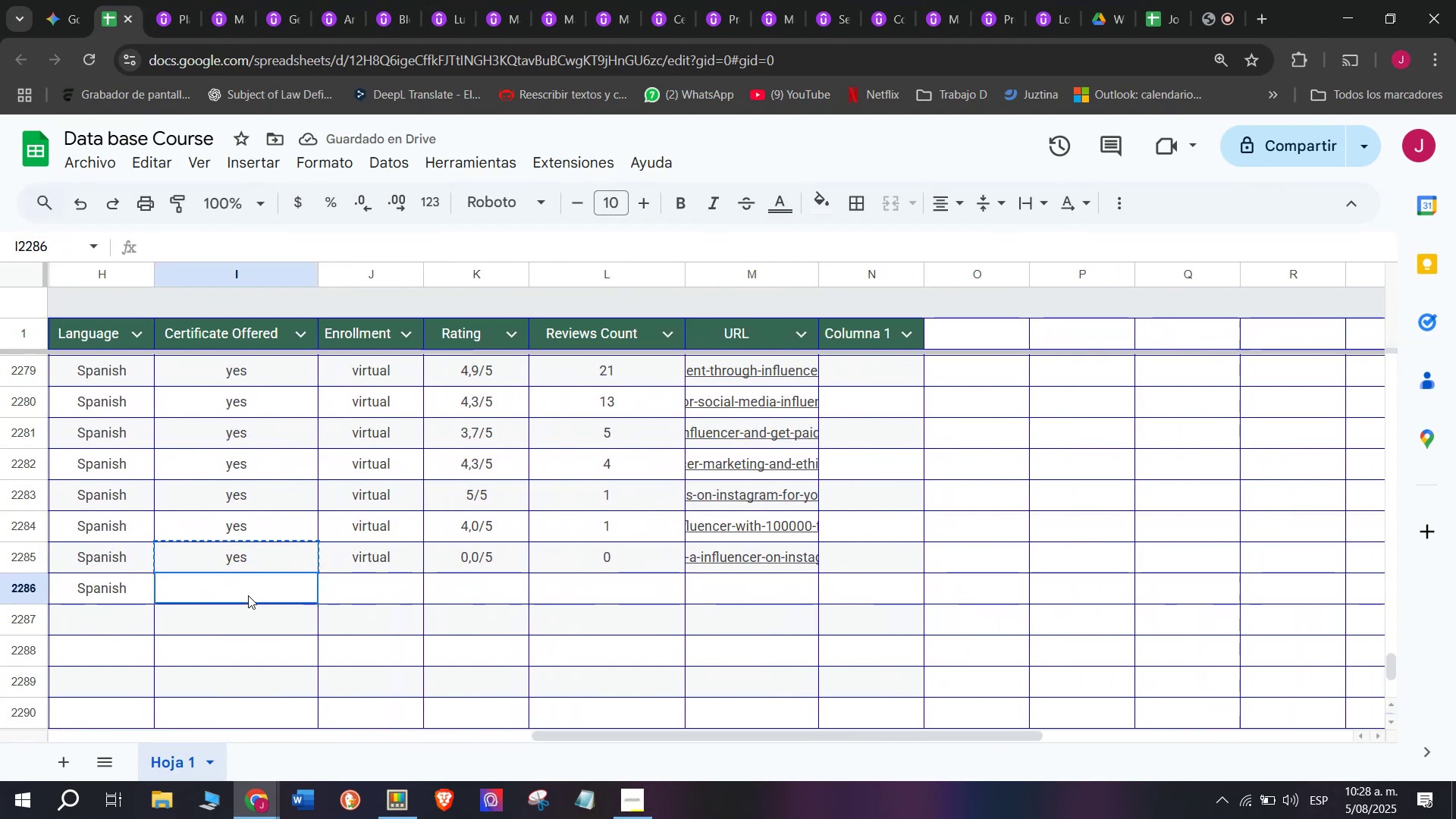 
key(Z)
 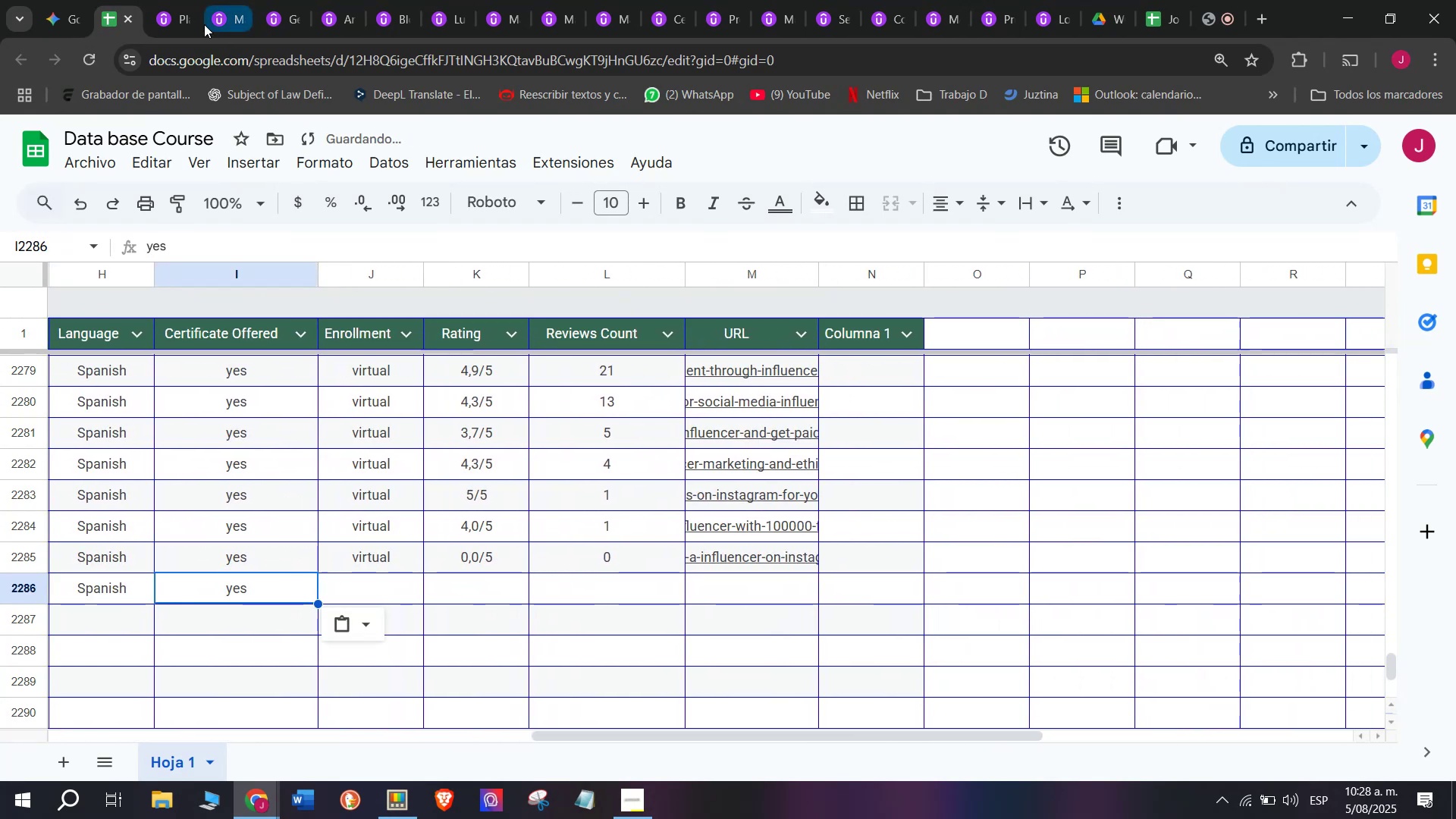 
key(Control+ControlLeft)
 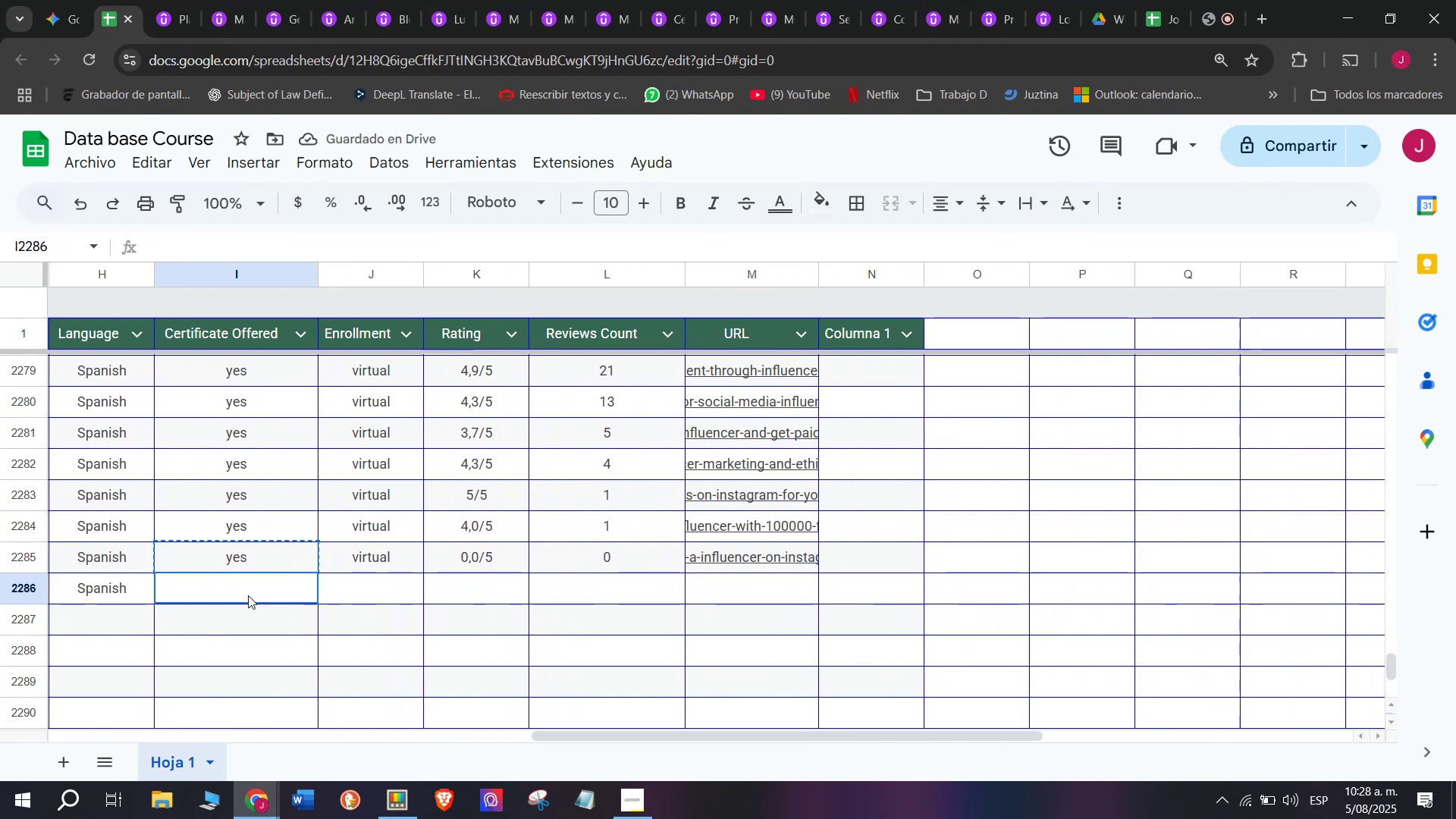 
key(Control+V)
 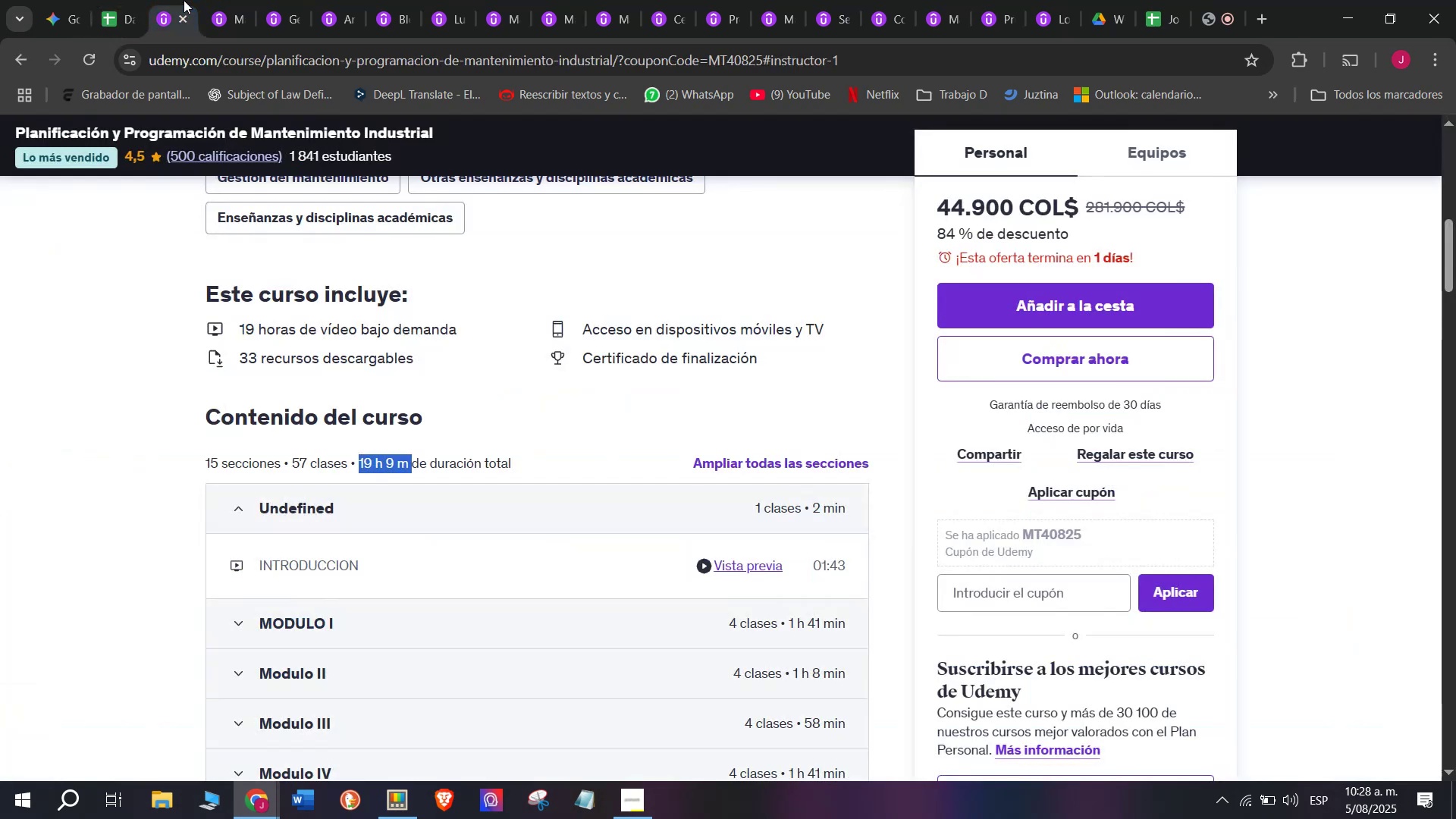 
left_click([134, 0])
 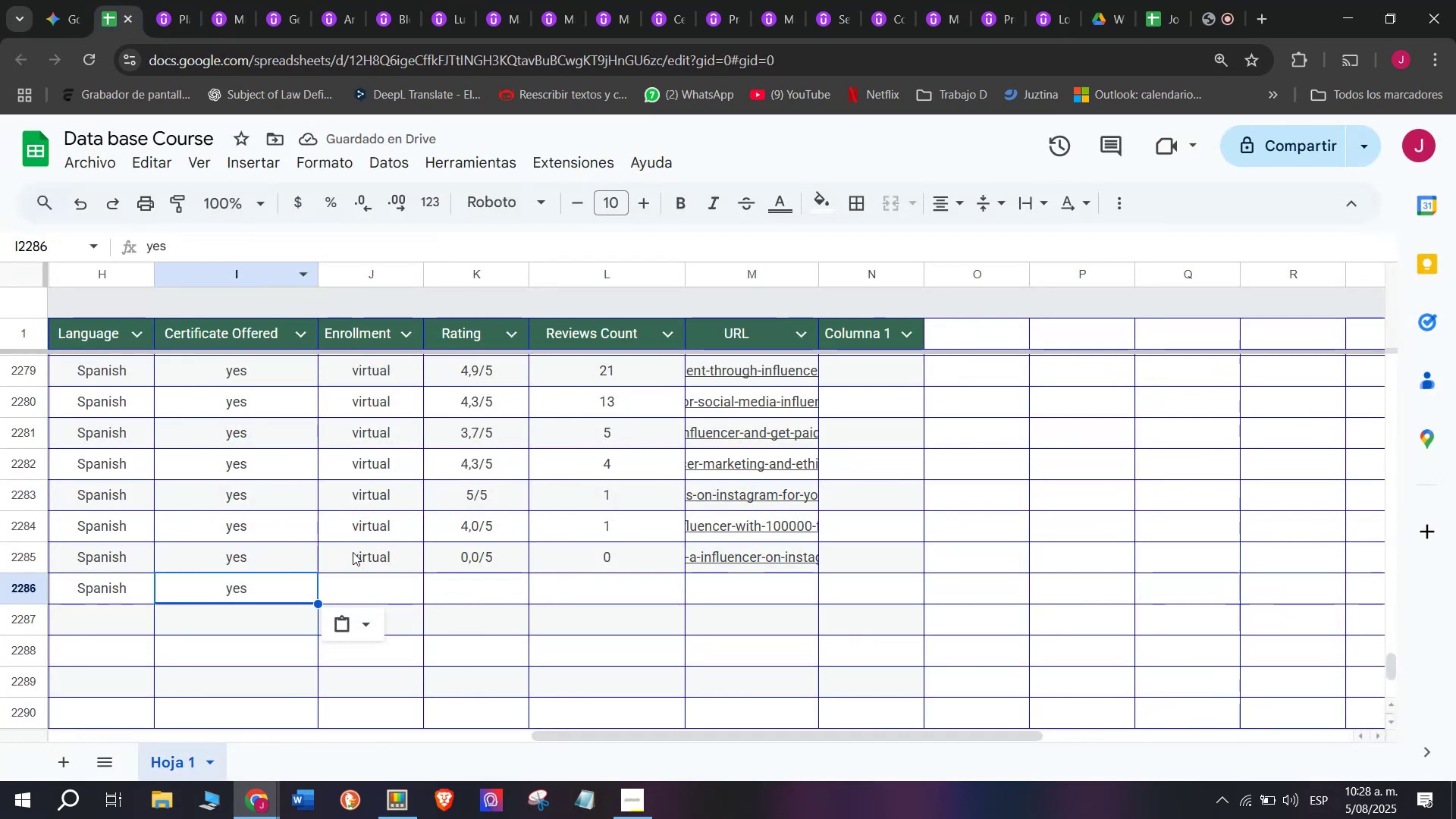 
left_click([355, 556])
 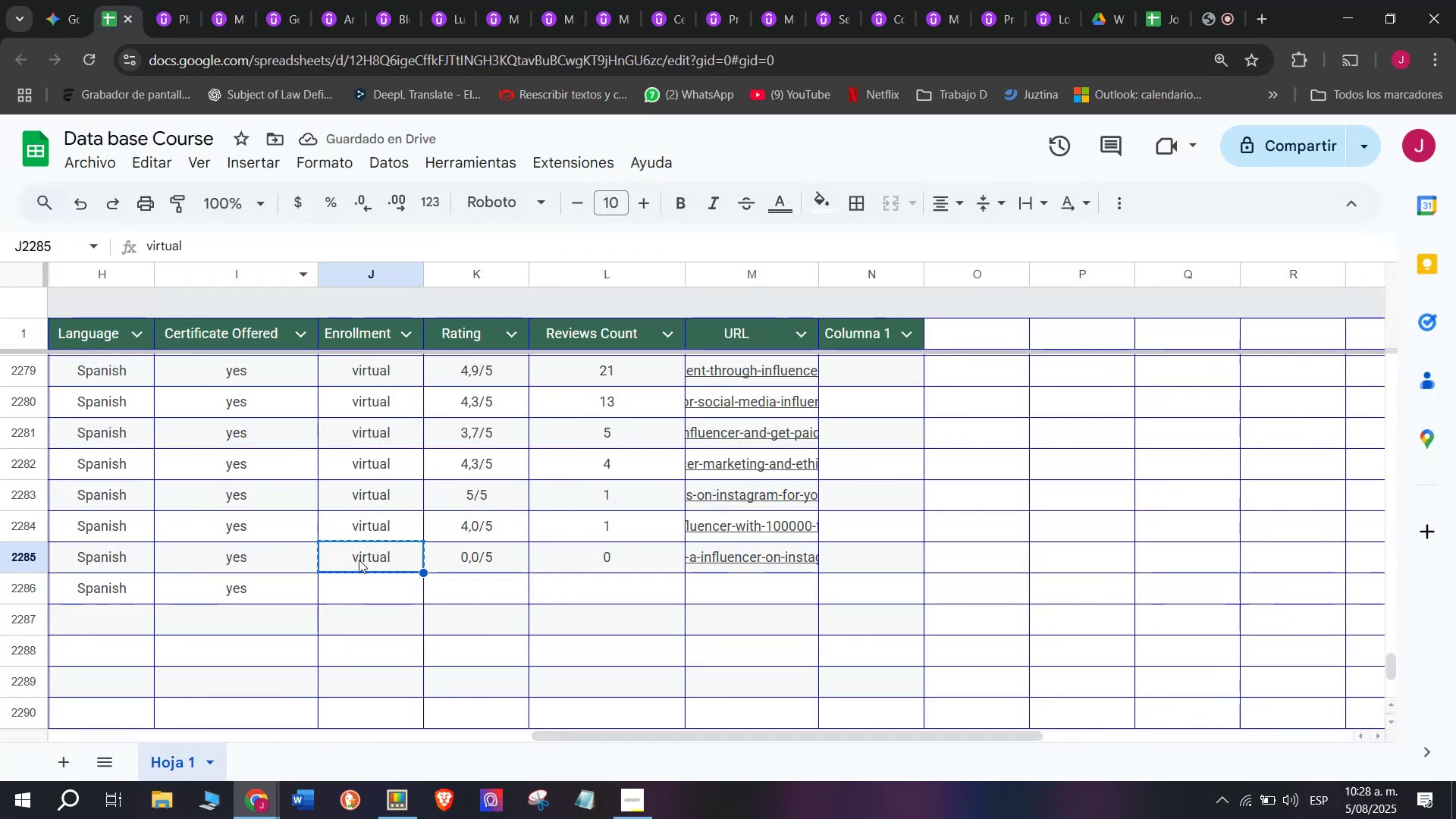 
key(Control+ControlLeft)
 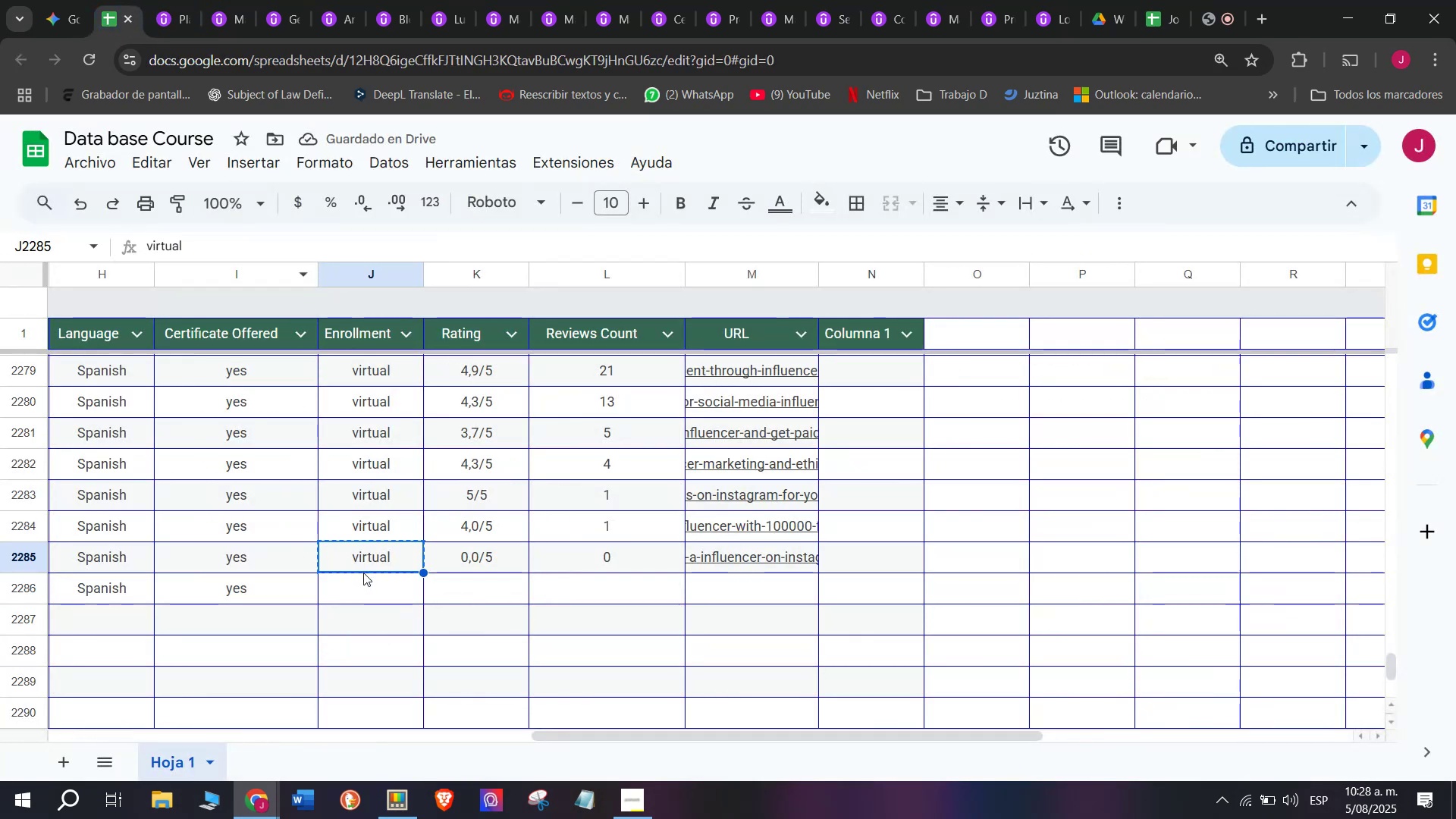 
key(Break)
 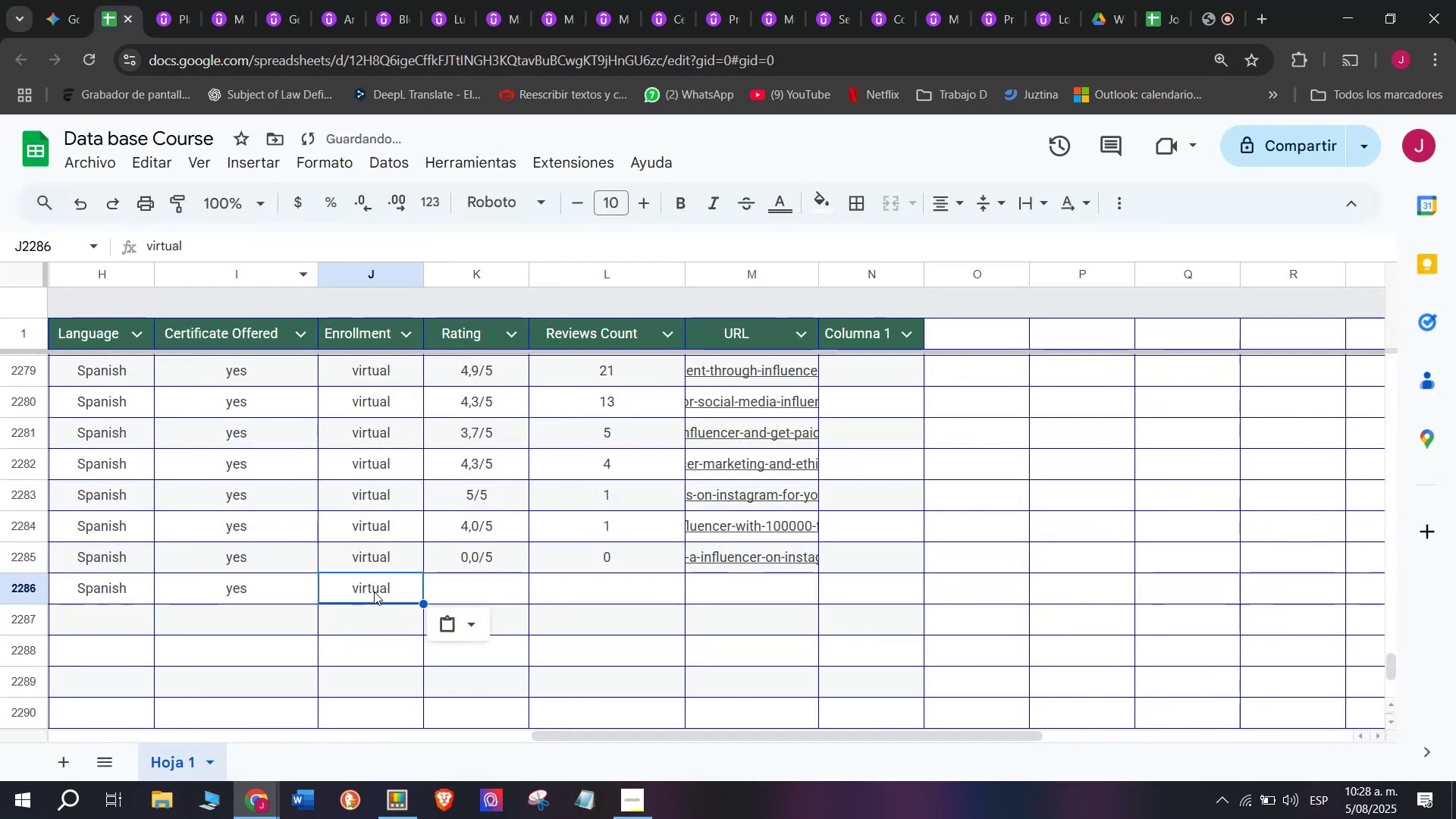 
key(Control+C)
 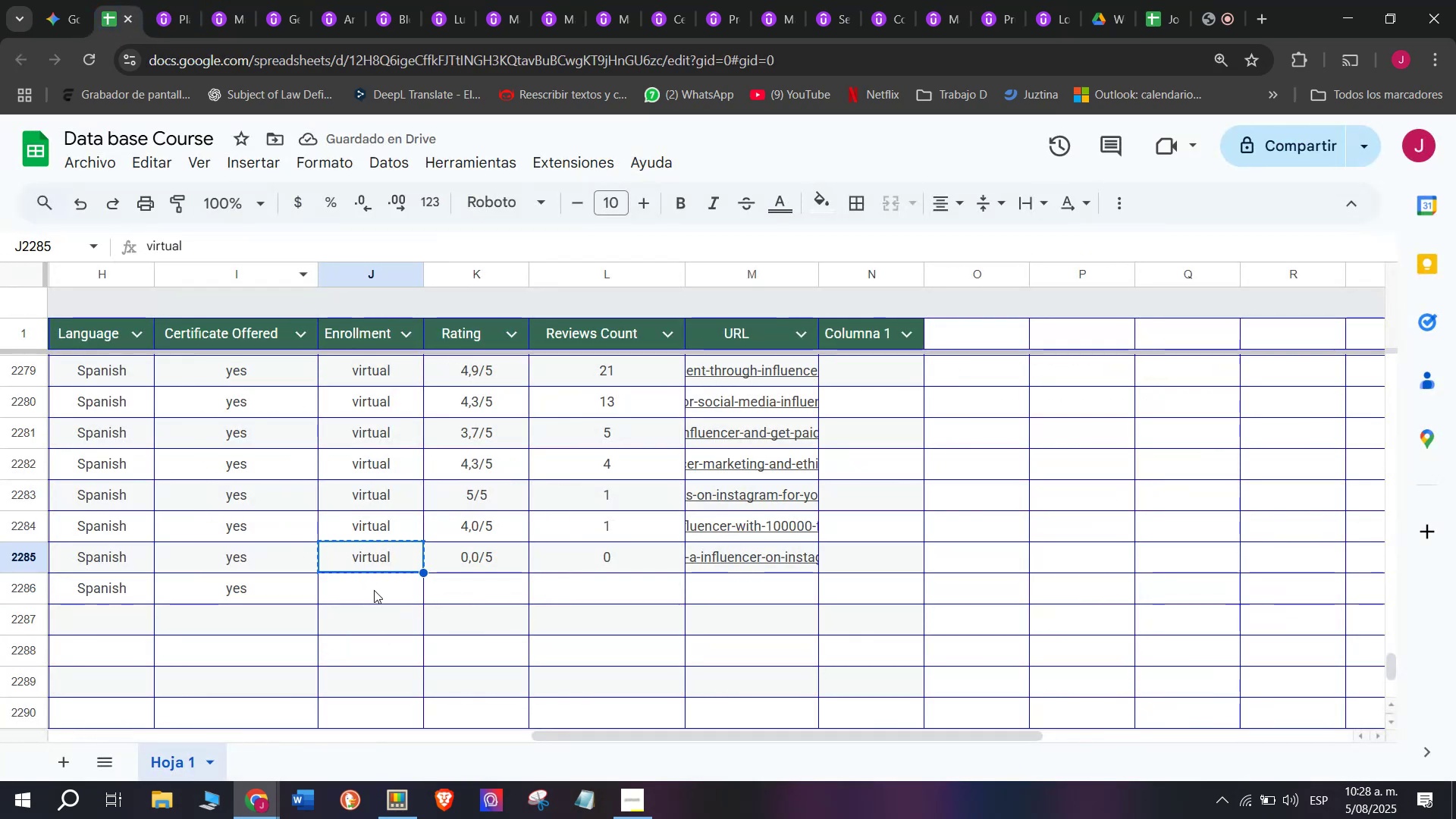 
key(Control+ControlLeft)
 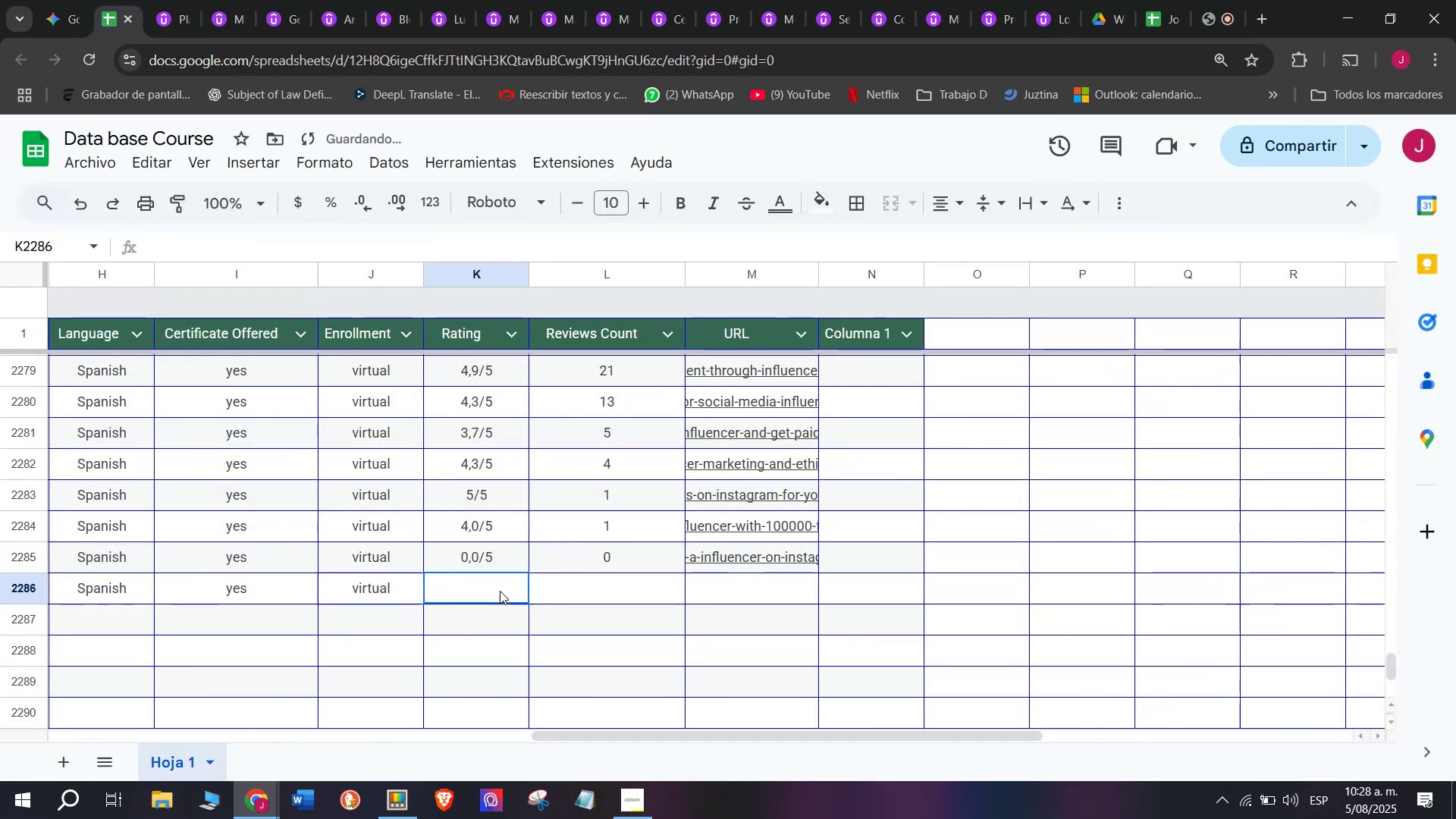 
key(Z)
 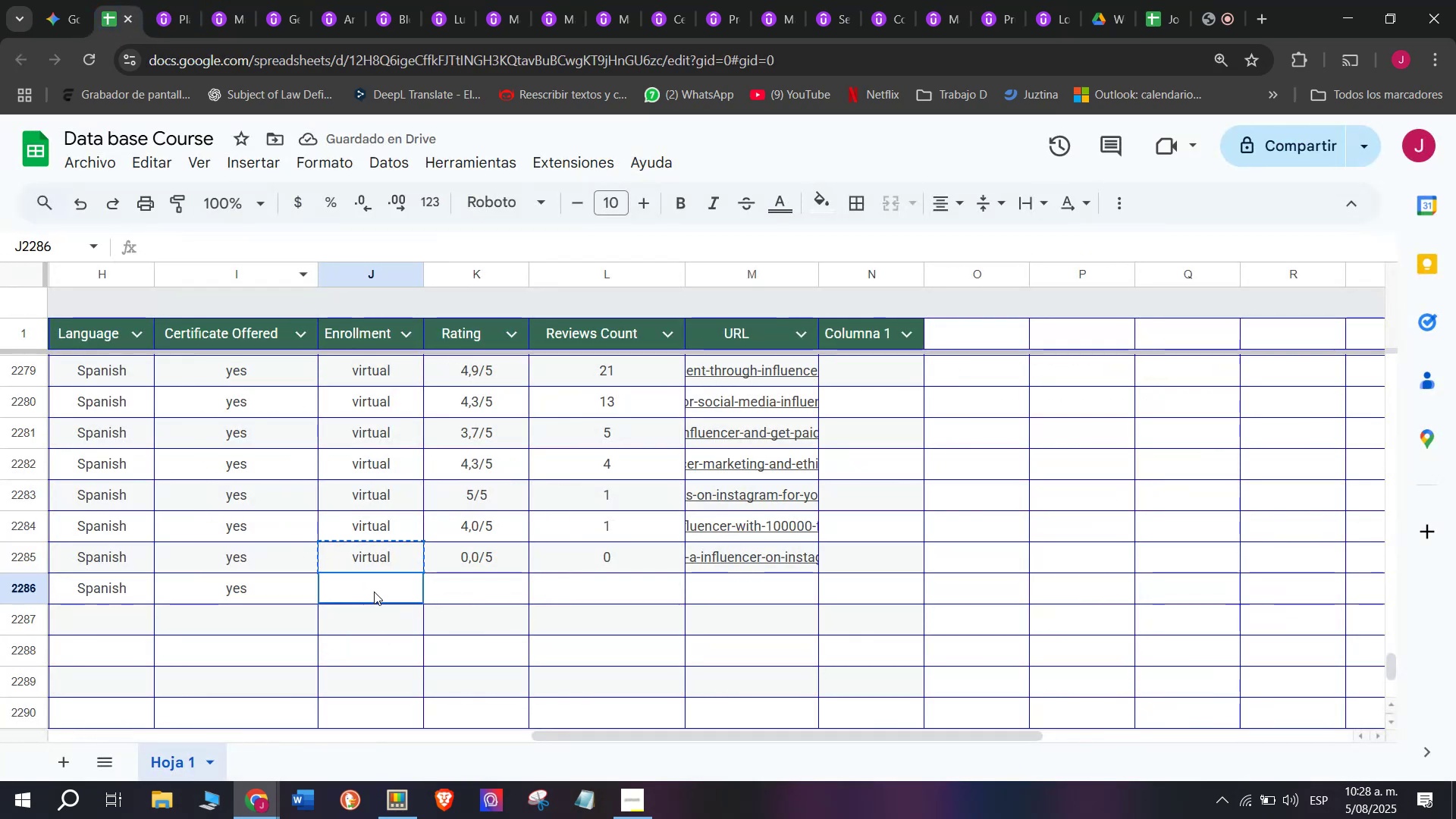 
key(Control+V)
 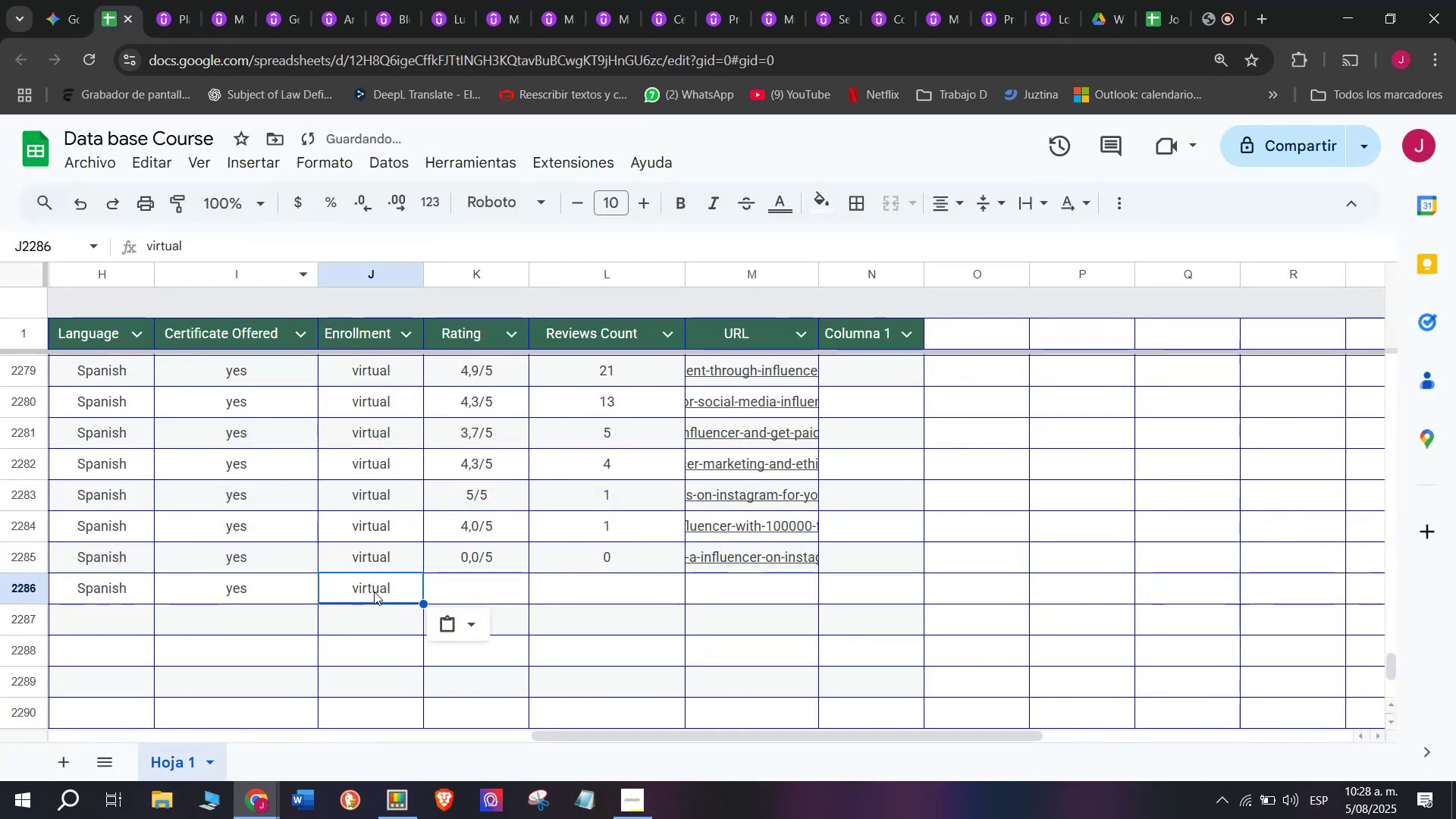 
left_click([374, 592])
 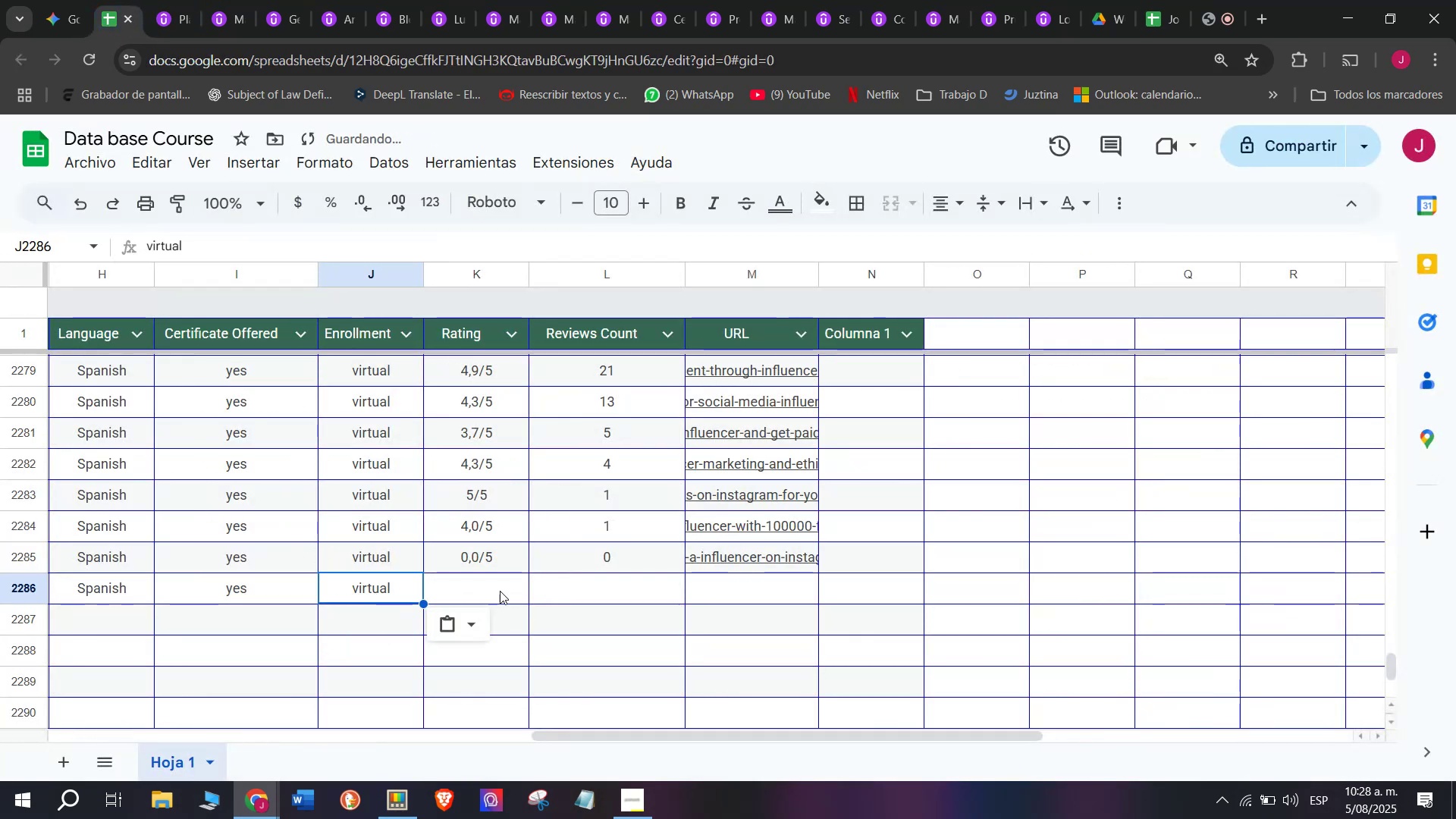 
double_click([500, 591])
 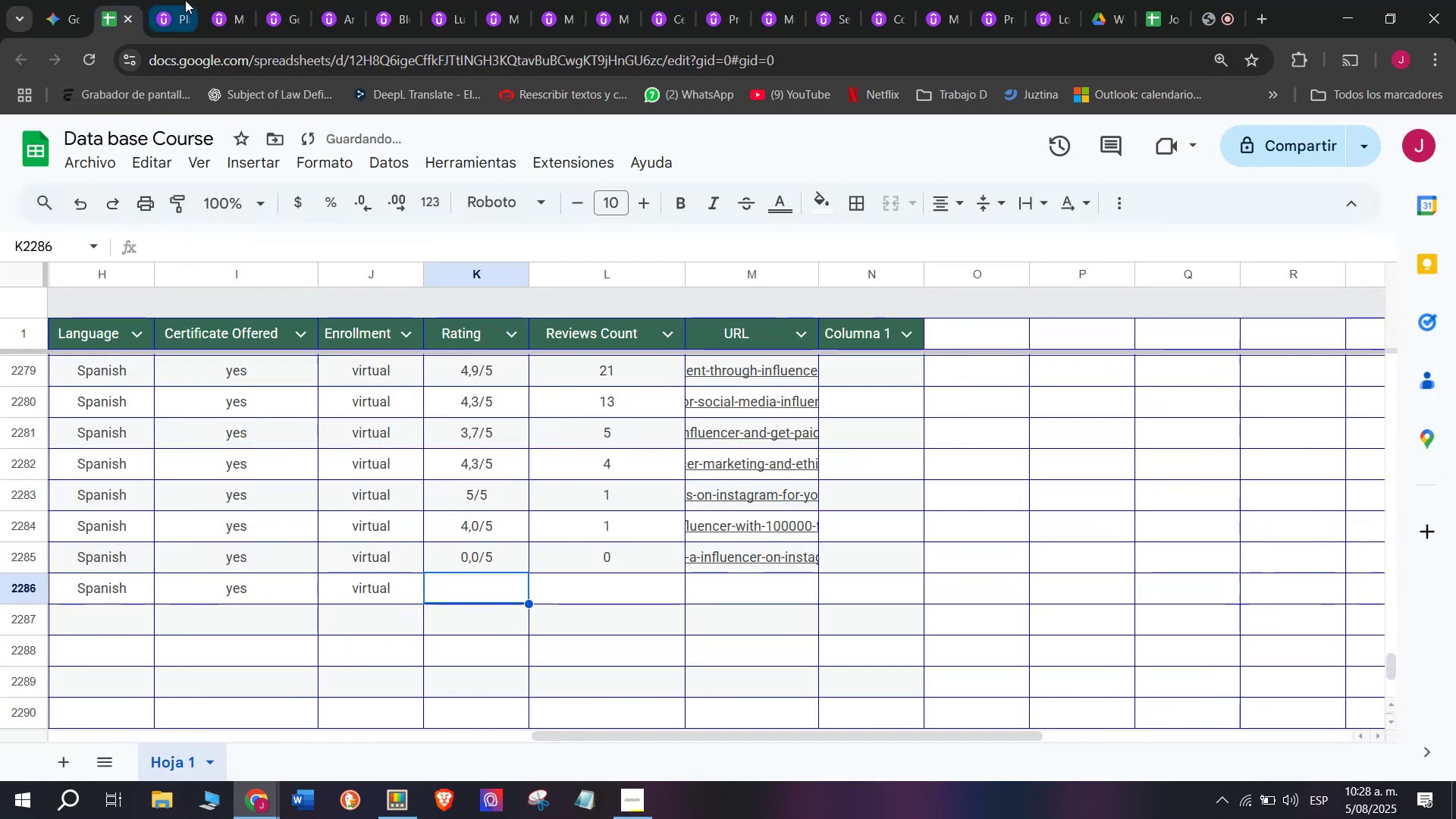 
scroll: coordinate [246, 507], scroll_direction: up, amount: 4.0
 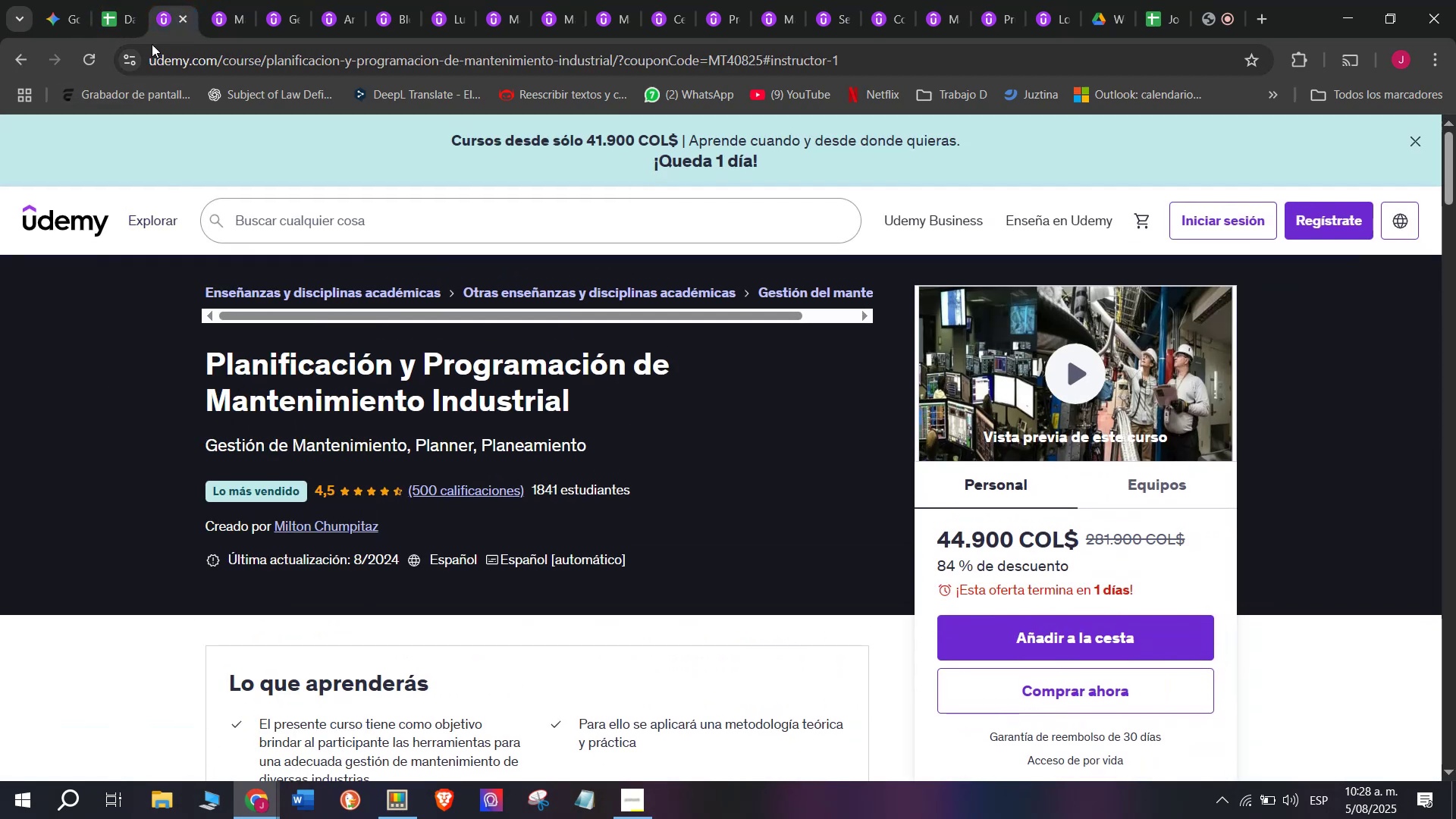 
left_click([124, 0])
 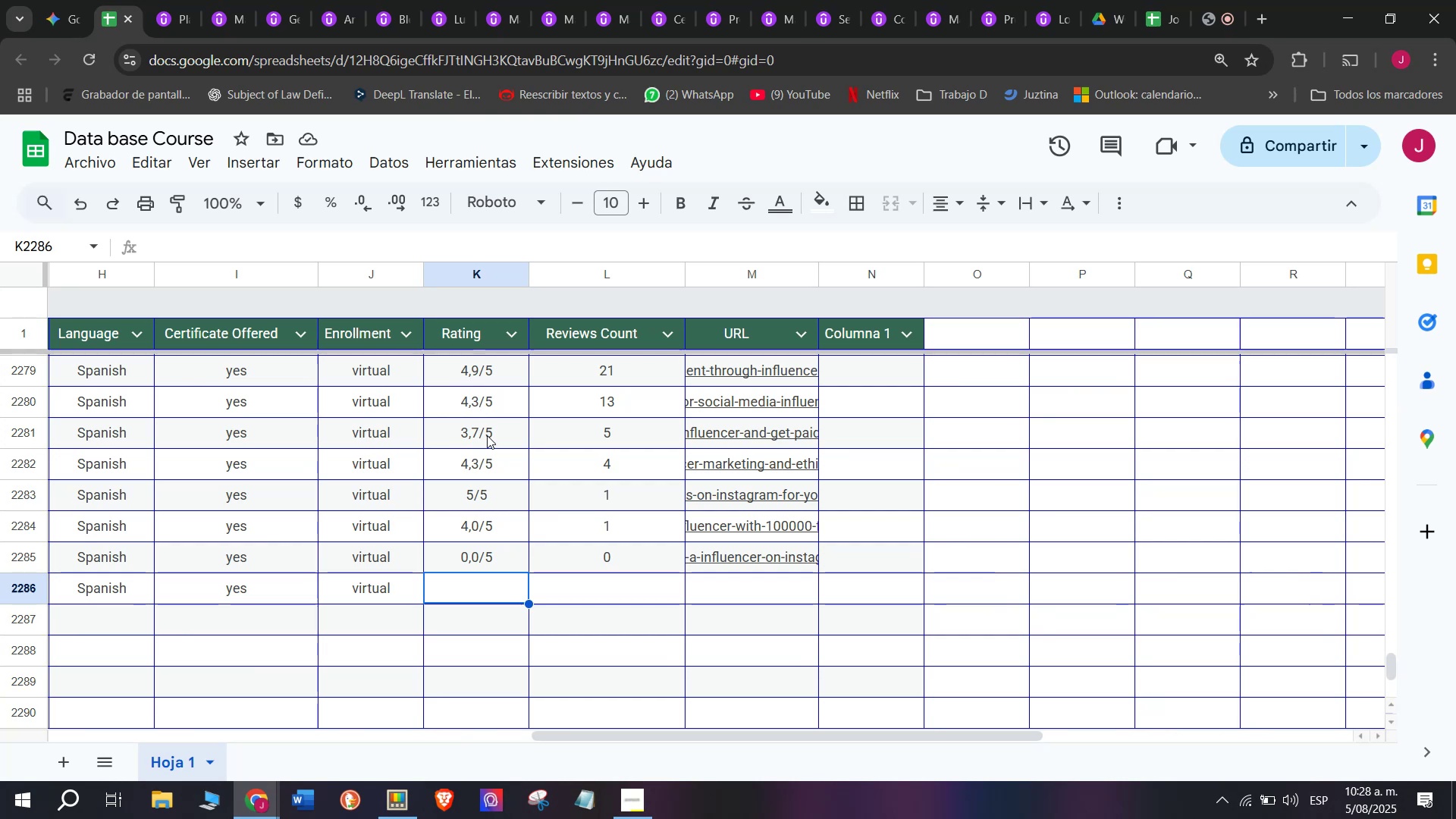 
left_click([492, 457])
 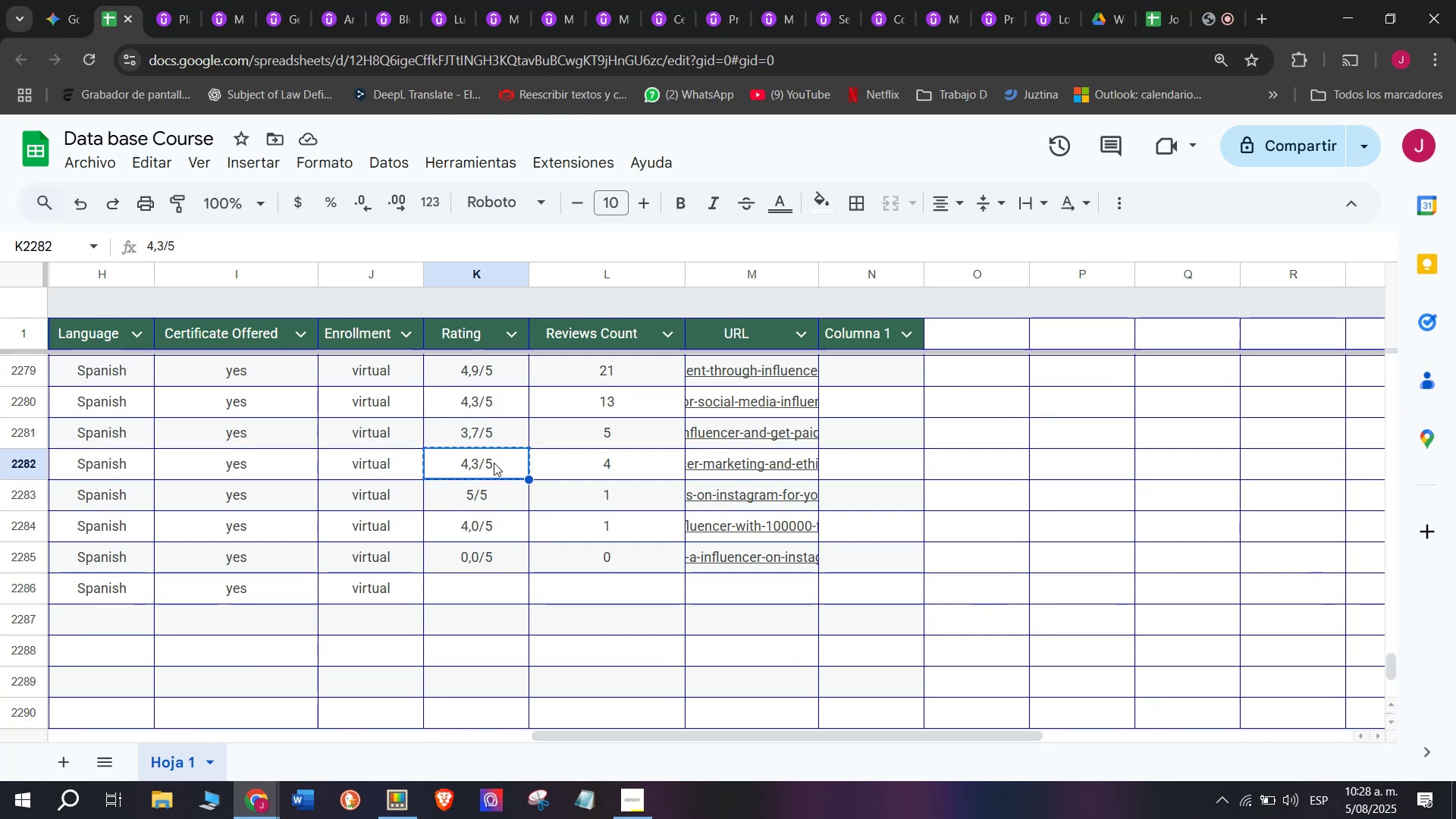 
key(Control+ControlLeft)
 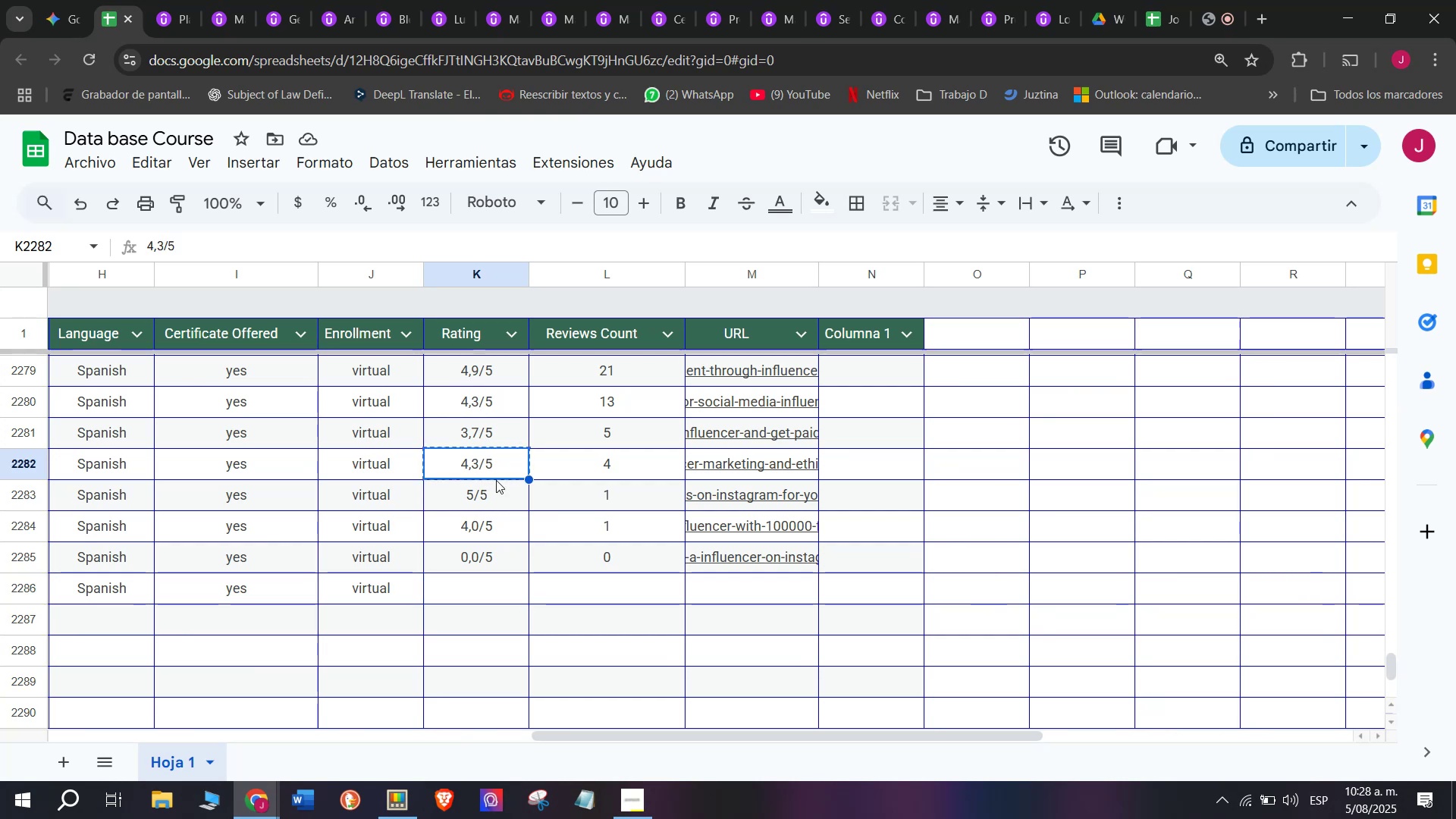 
key(Break)
 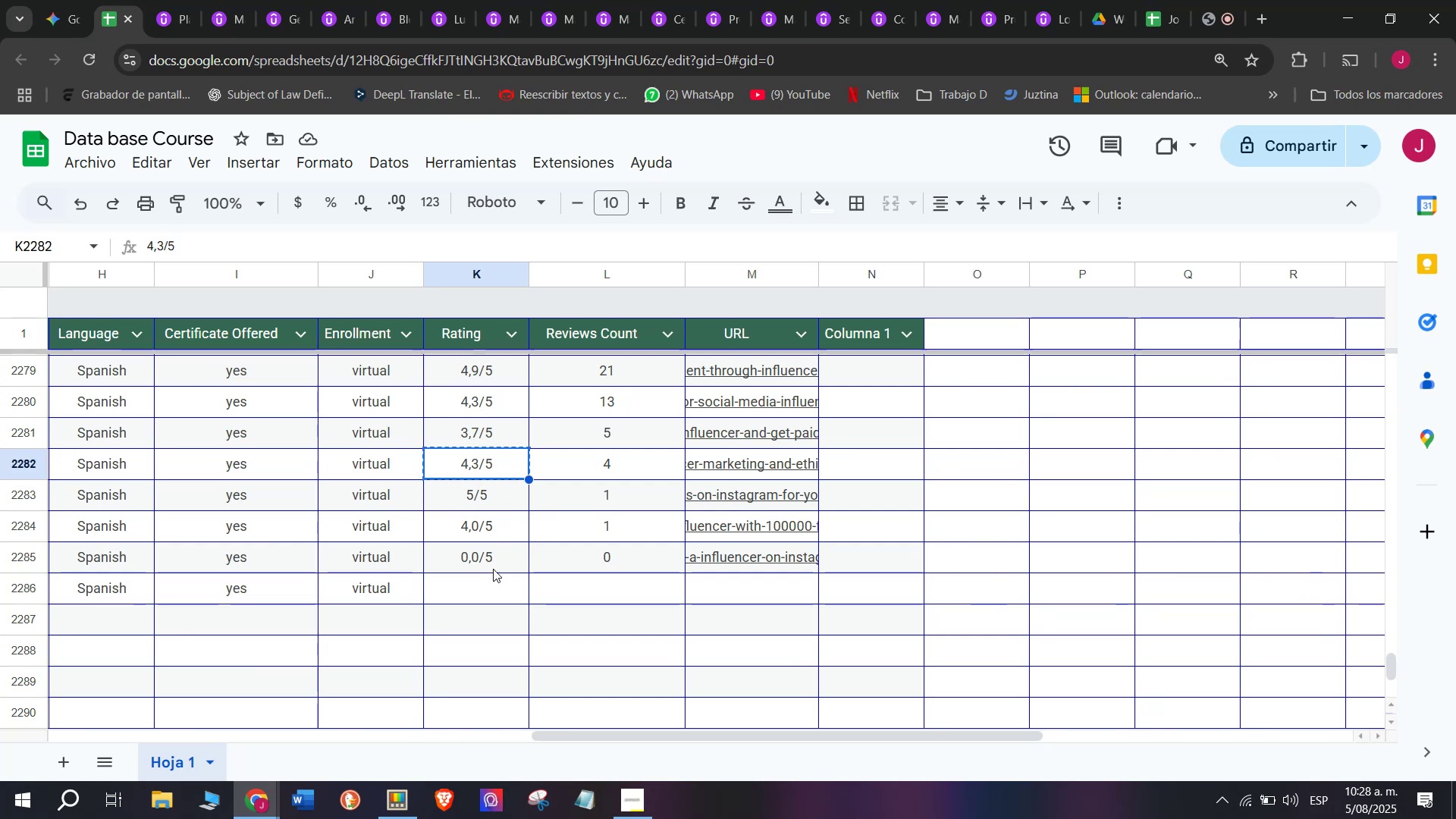 
key(Control+C)
 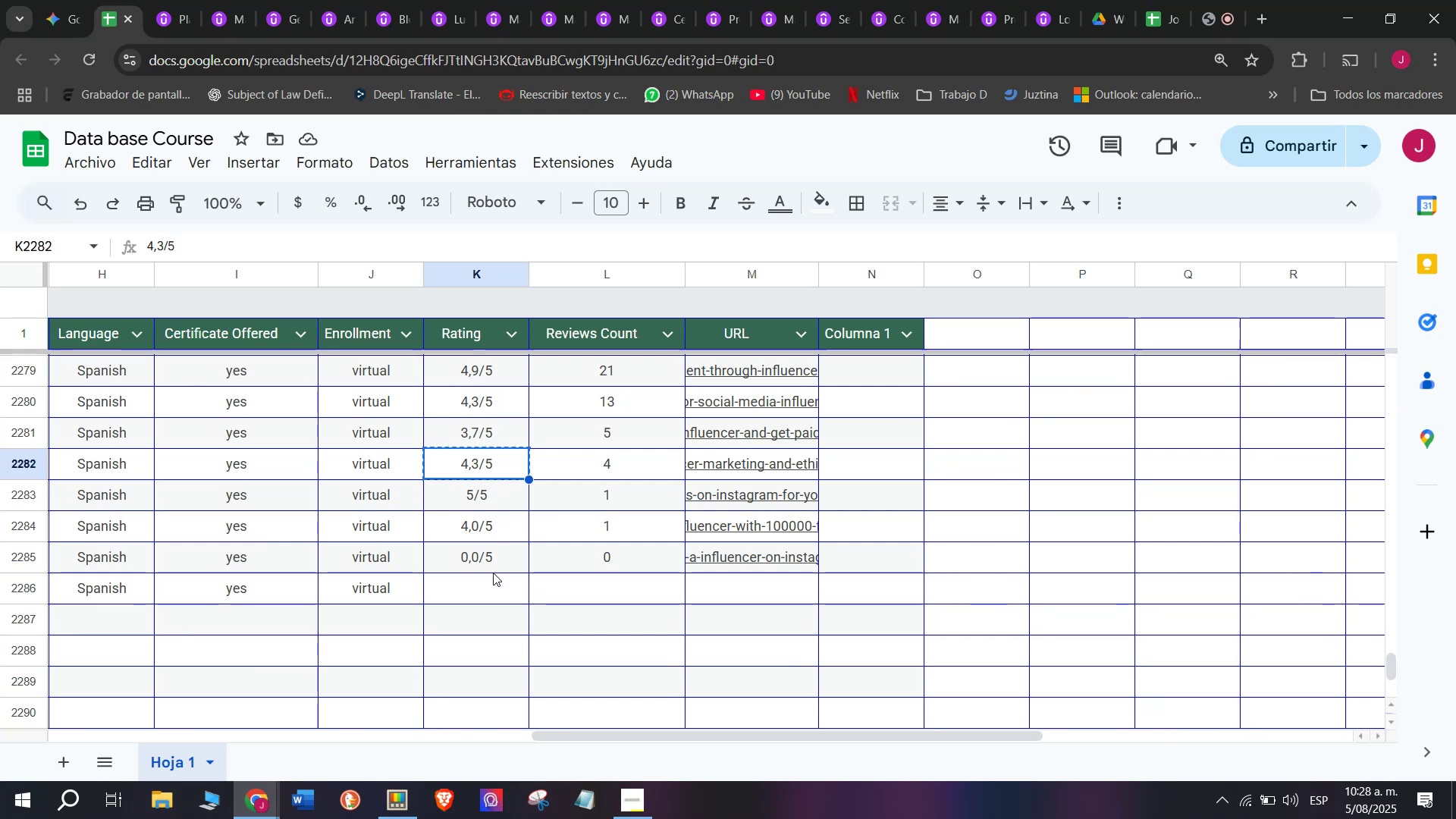 
left_click([493, 577])
 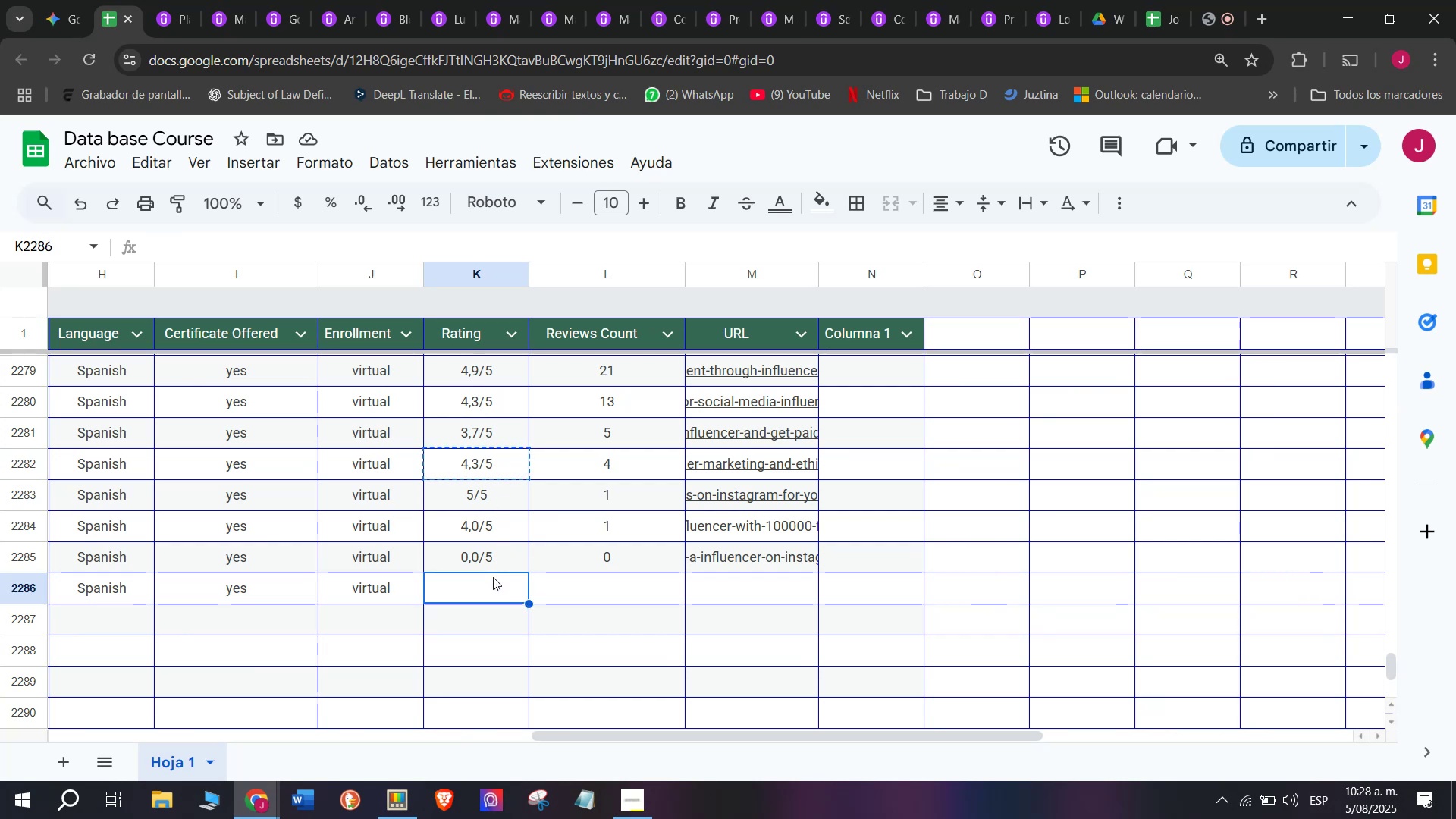 
key(Z)
 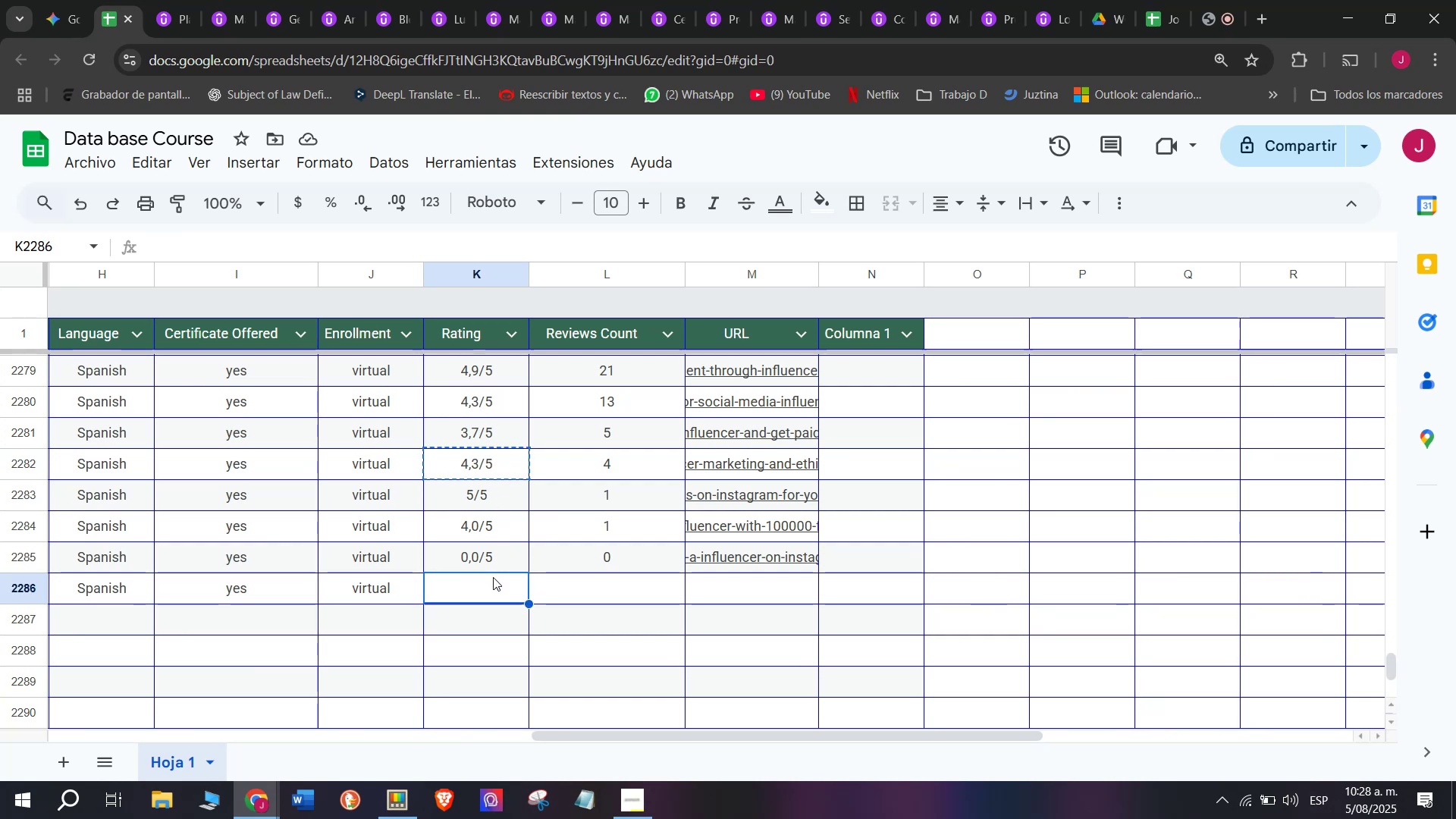 
key(Control+ControlLeft)
 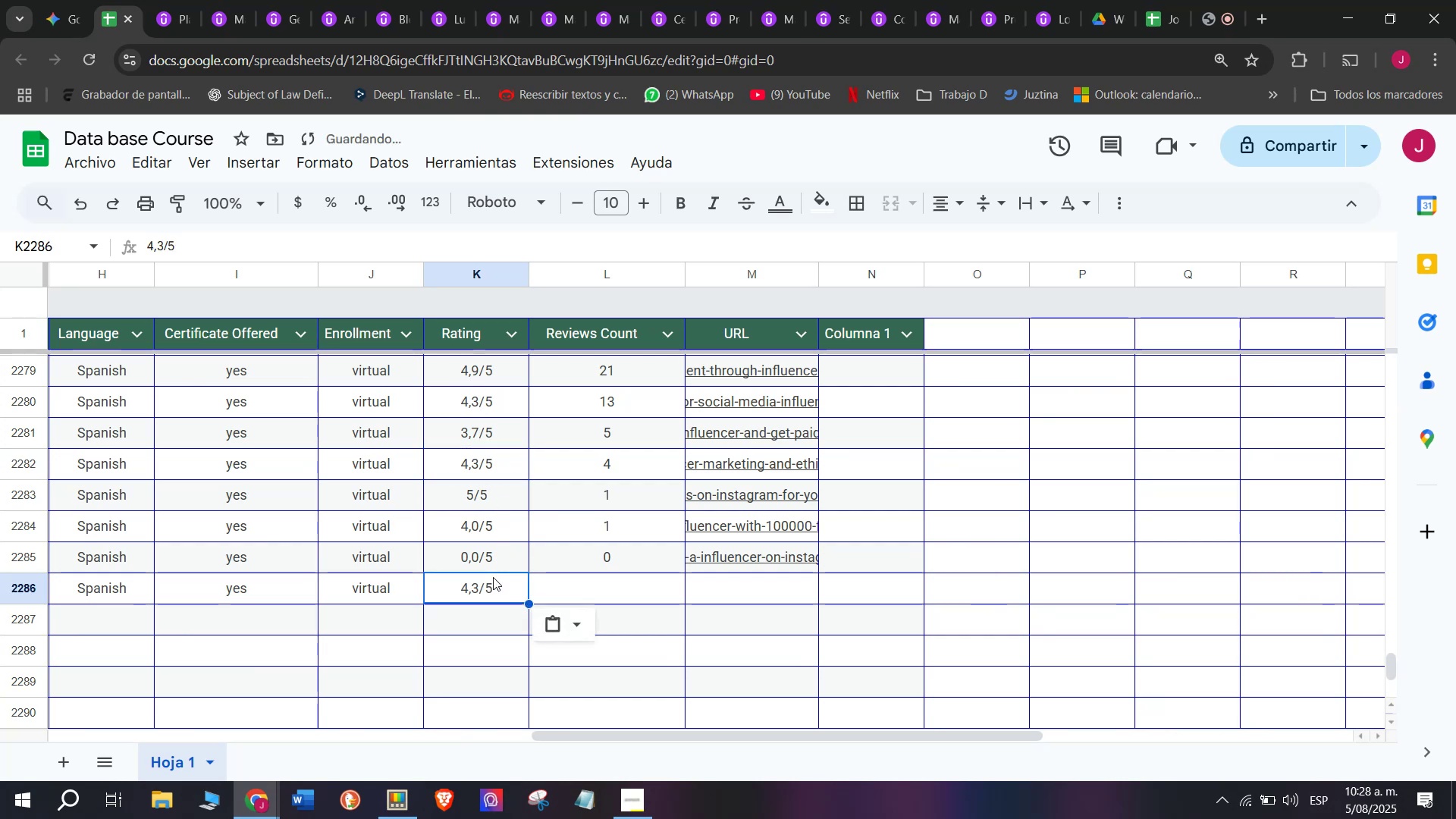 
key(Control+V)
 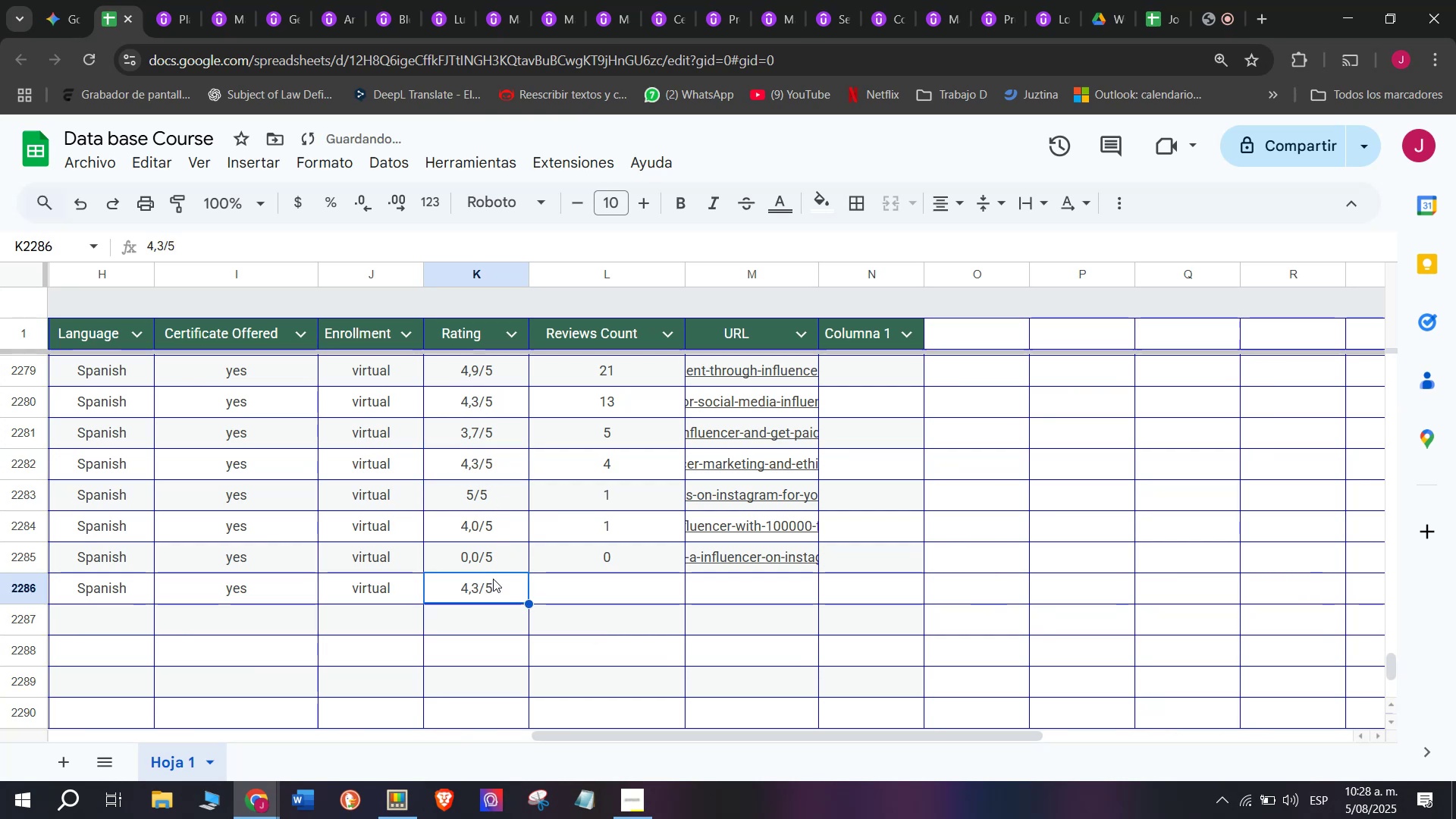 
double_click([493, 579])
 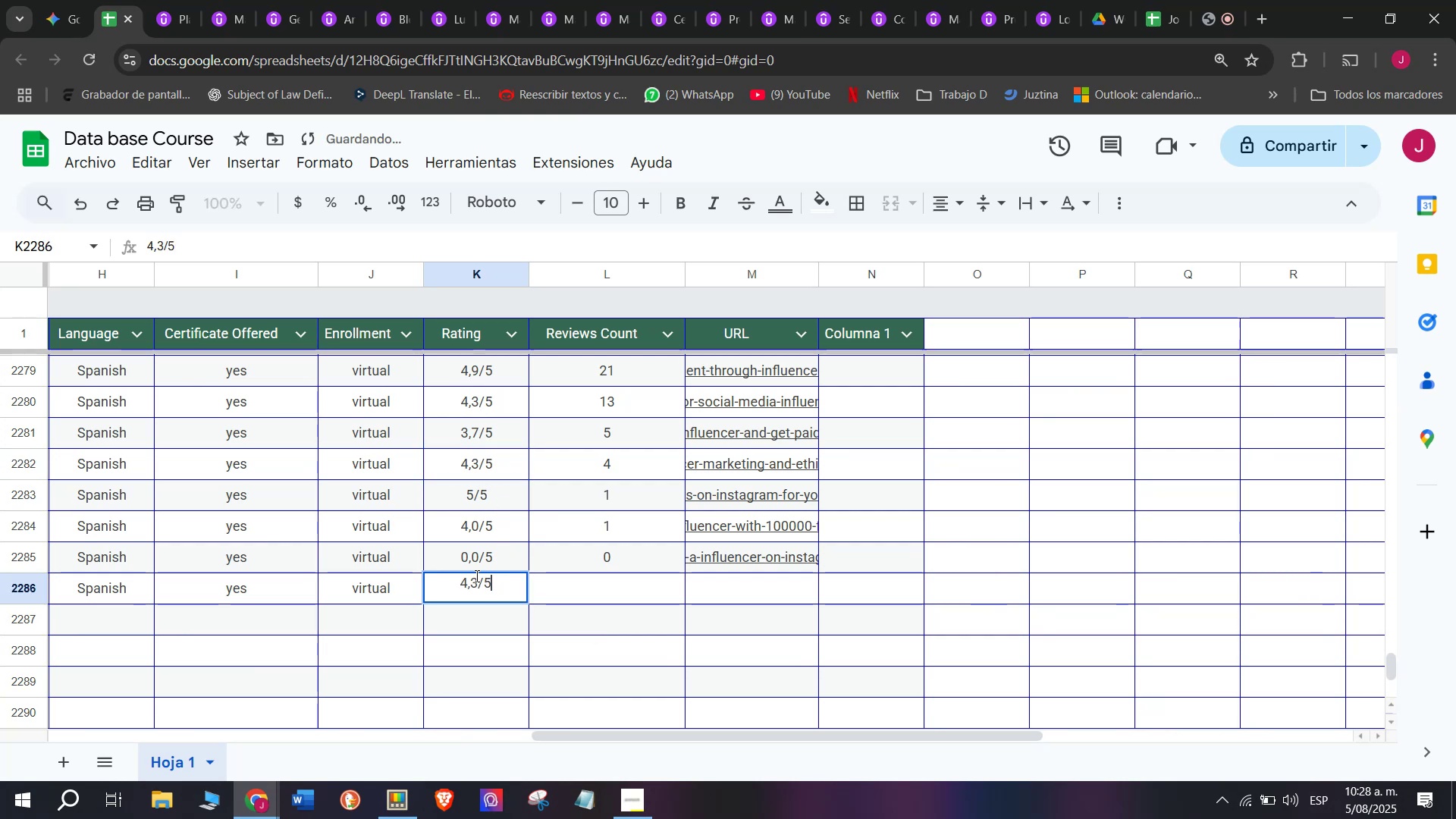 
left_click([474, 576])
 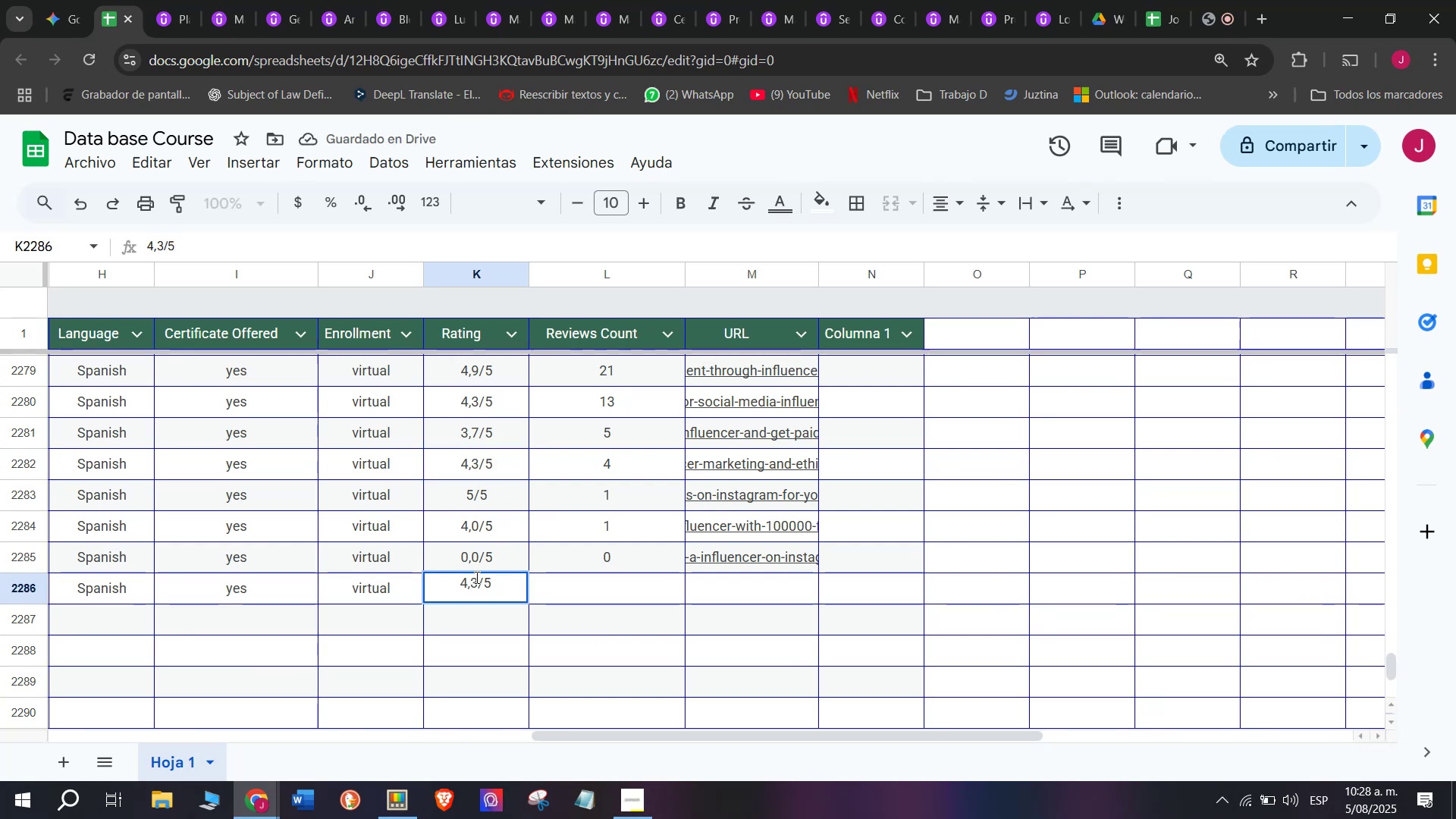 
left_click([475, 577])
 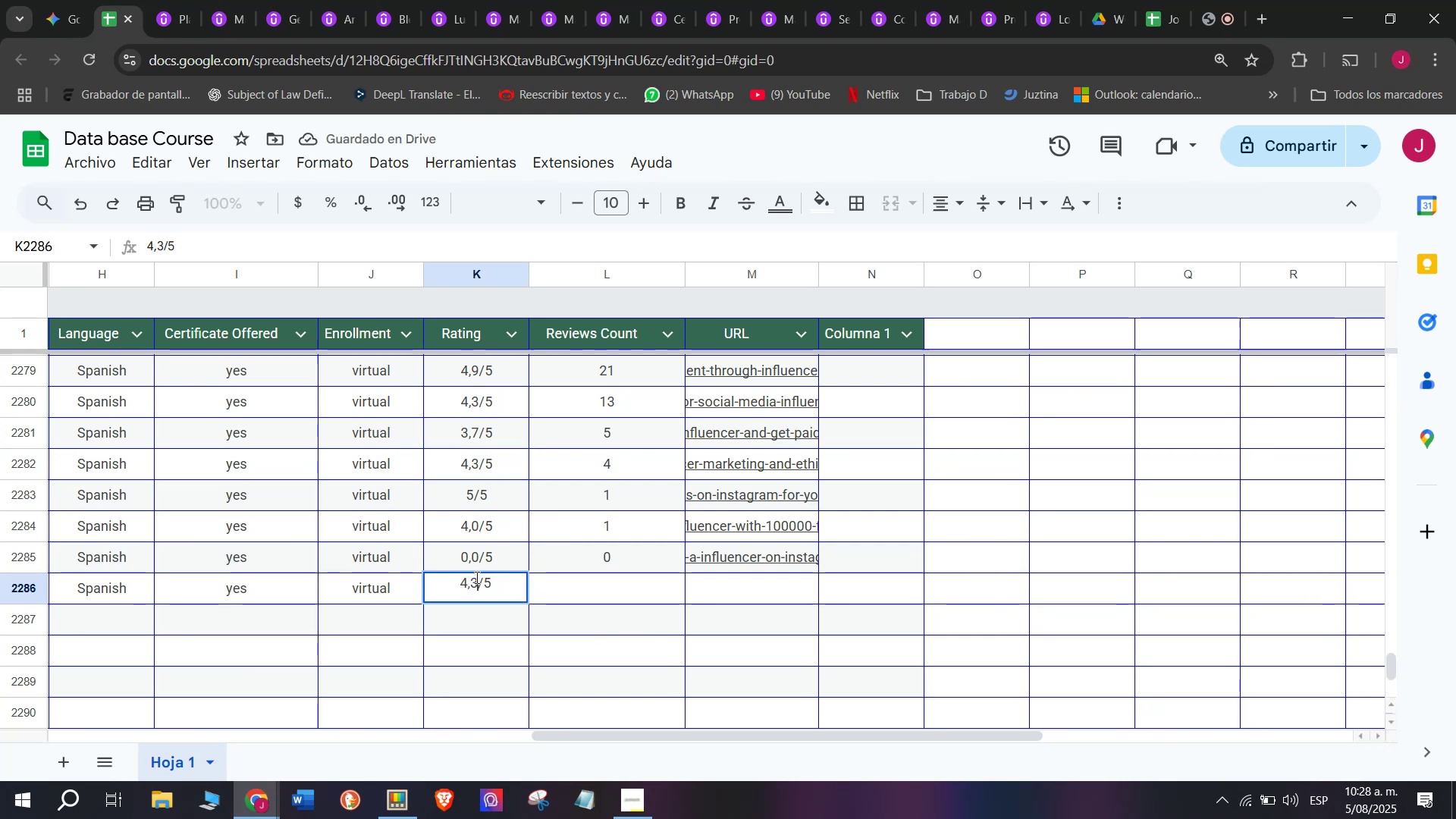 
key(Backspace)
type(q5)
 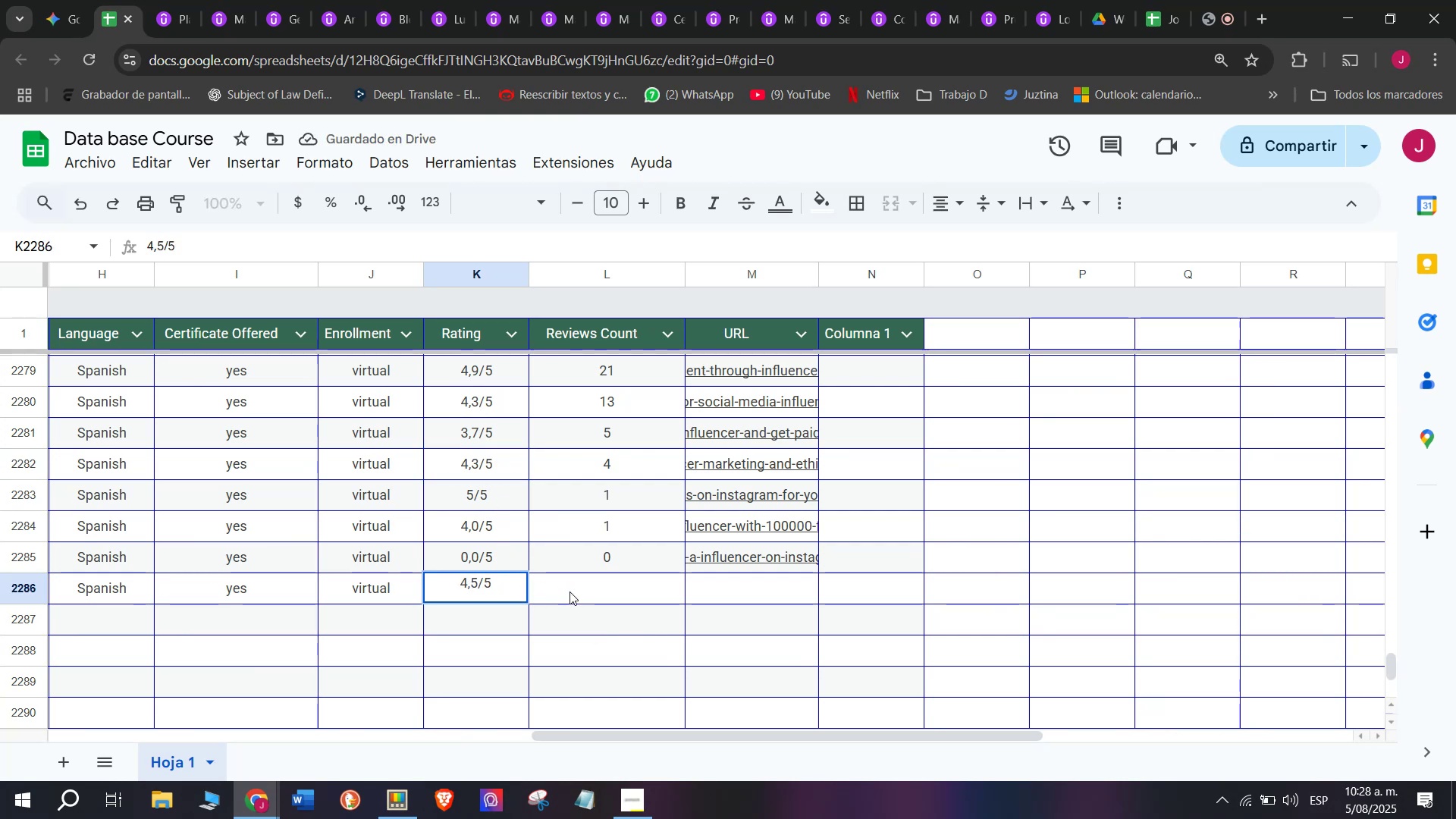 
left_click([576, 594])
 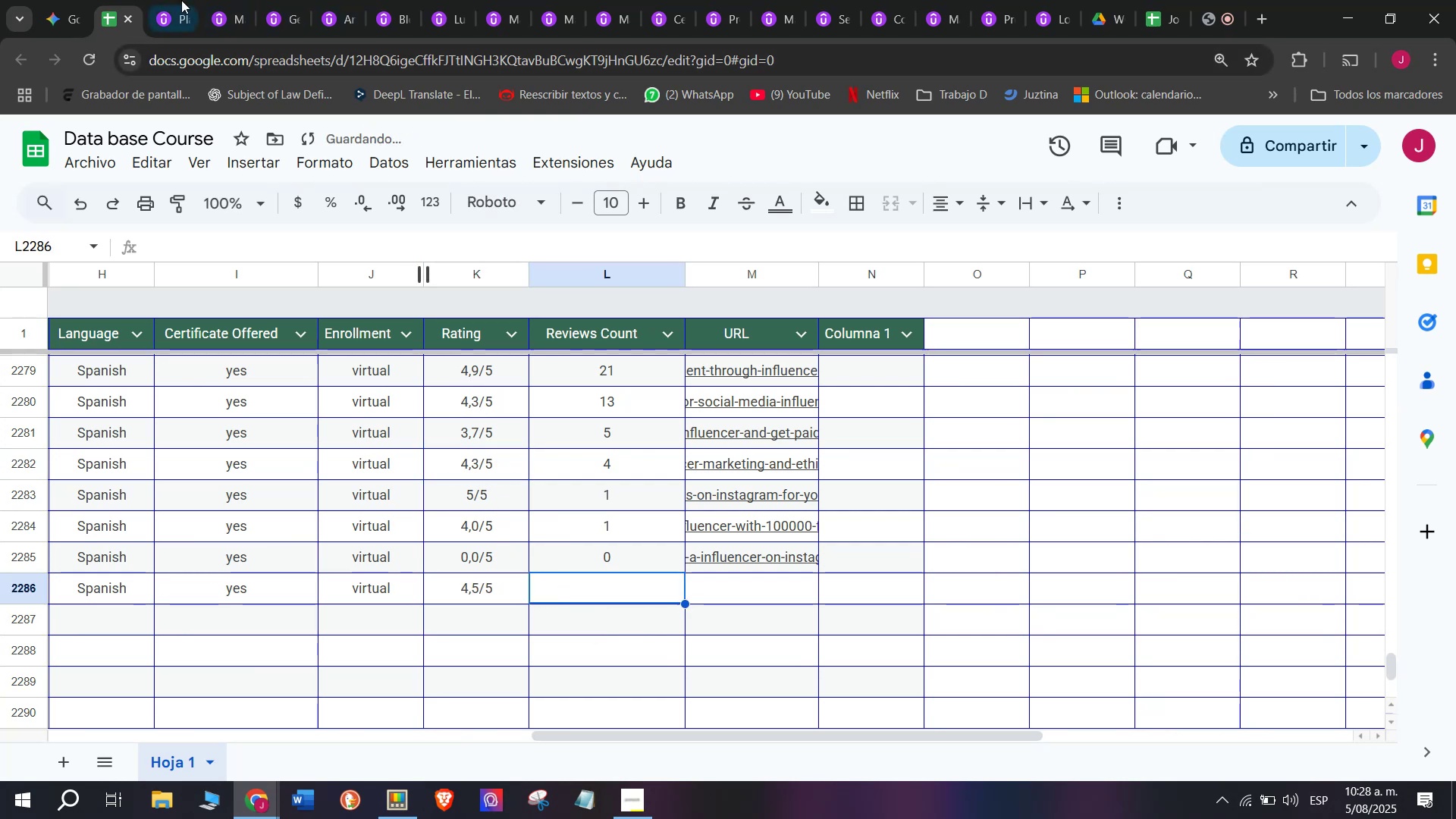 
left_click([166, 0])
 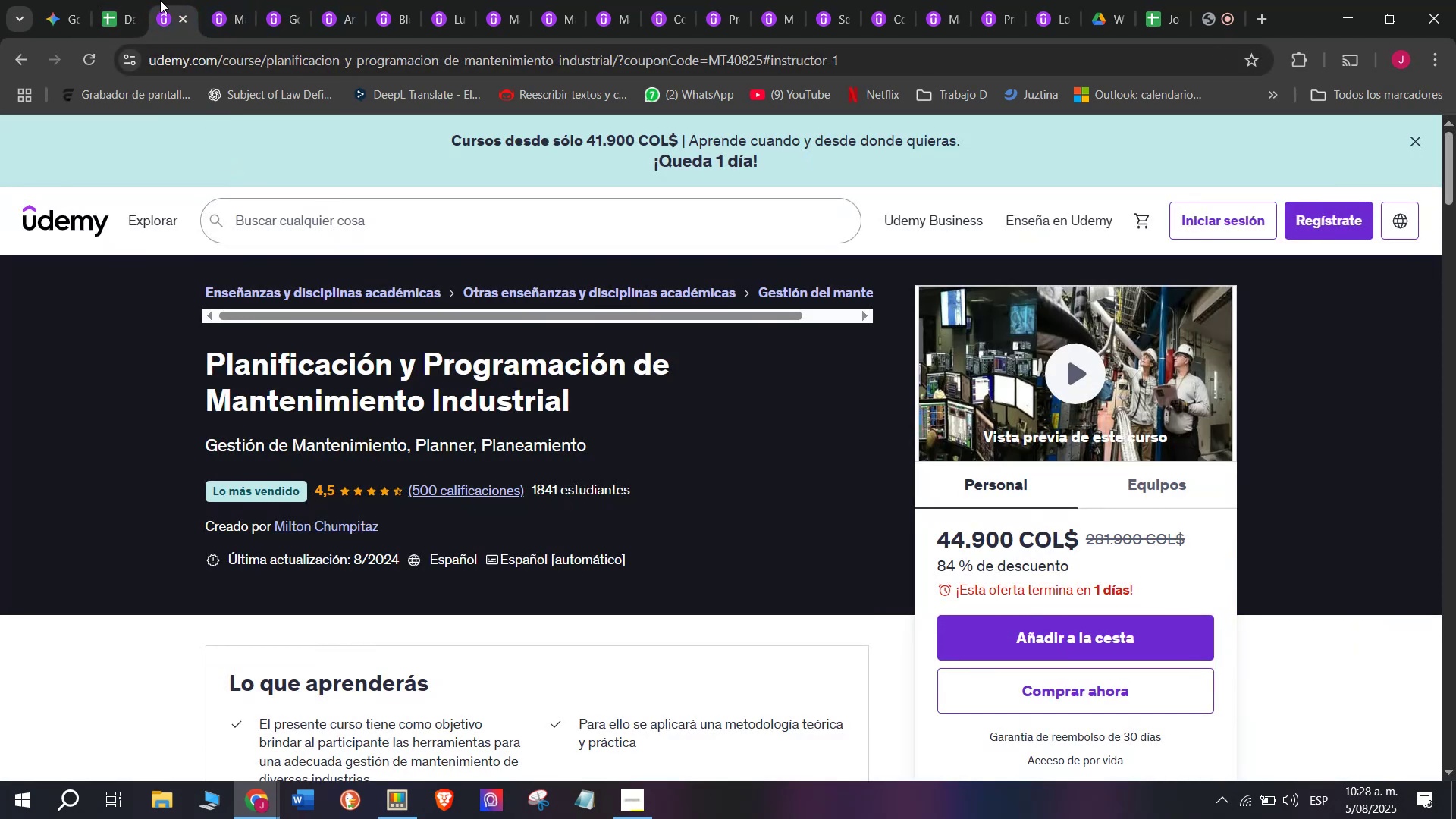 
left_click([160, 0])
 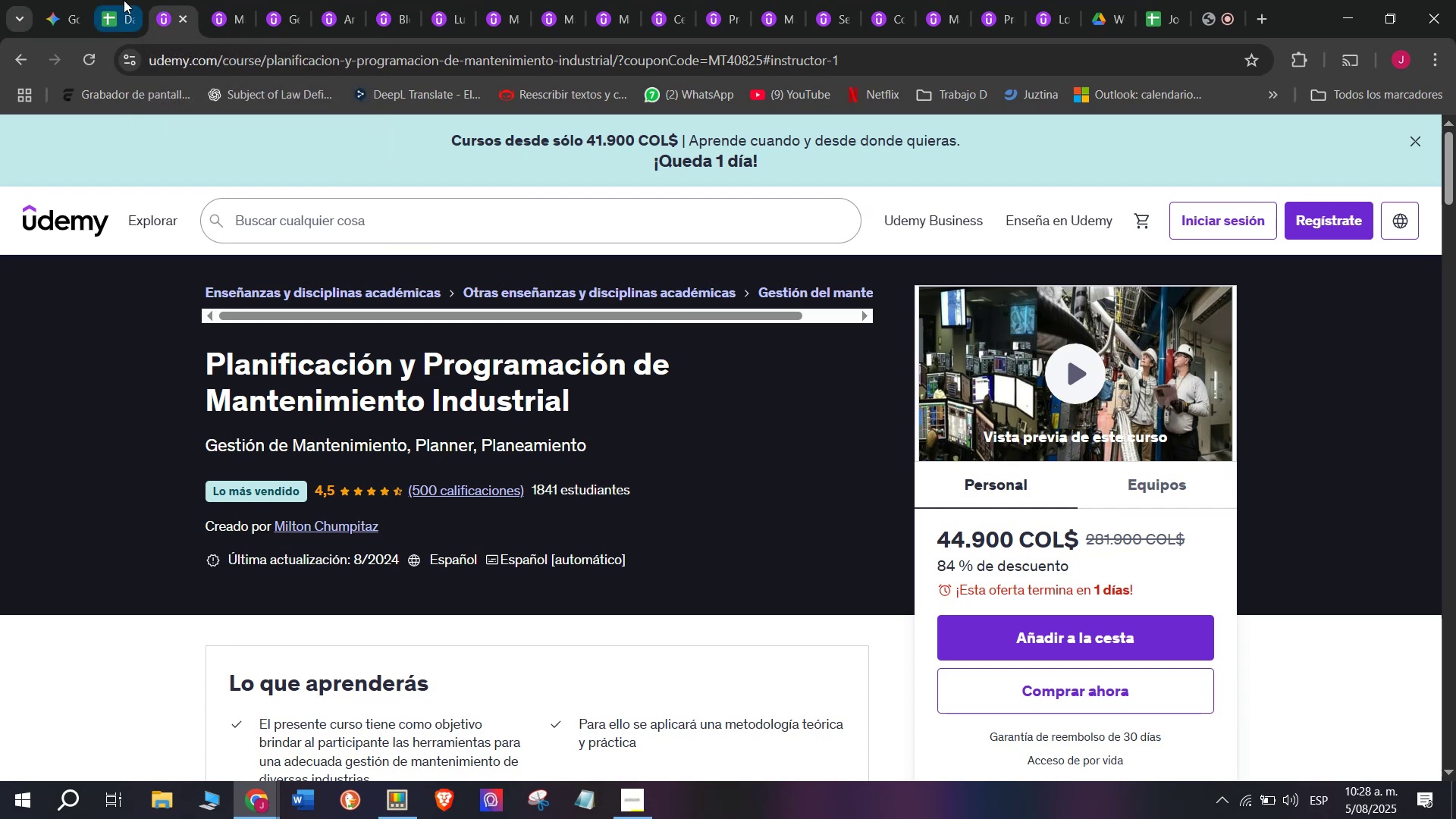 
left_click([124, 0])
 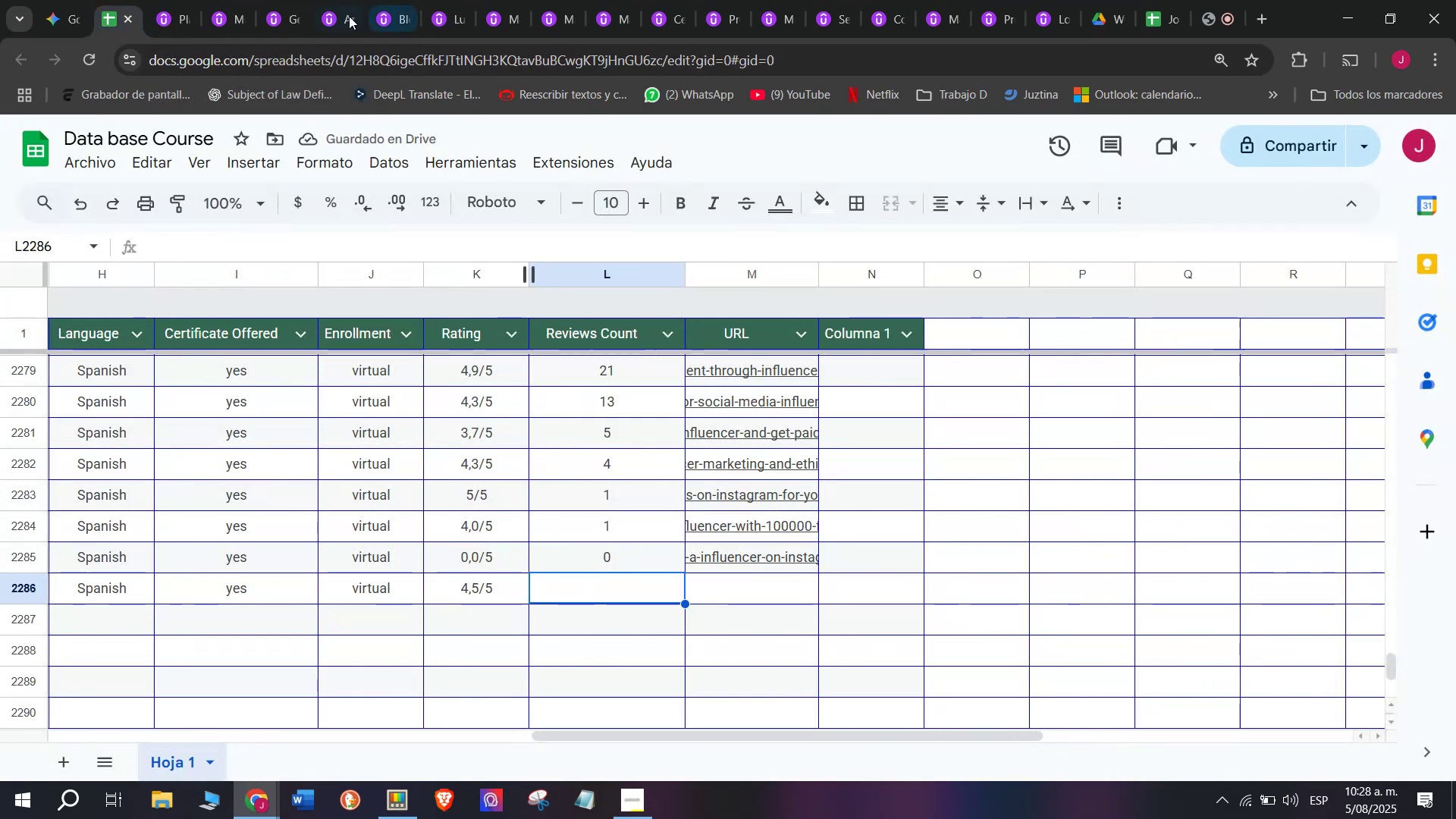 
left_click([174, 0])
 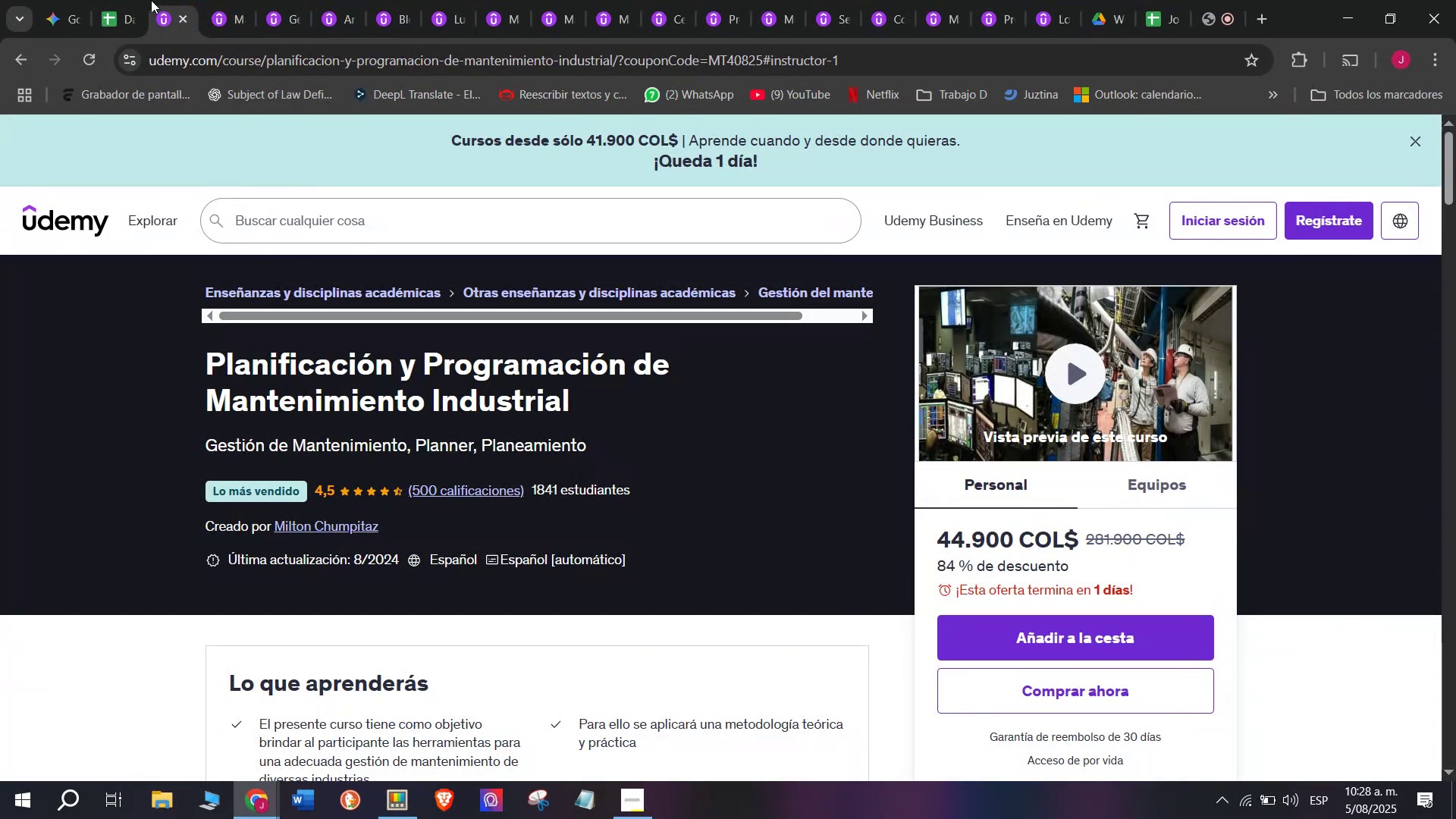 
left_click([127, 0])
 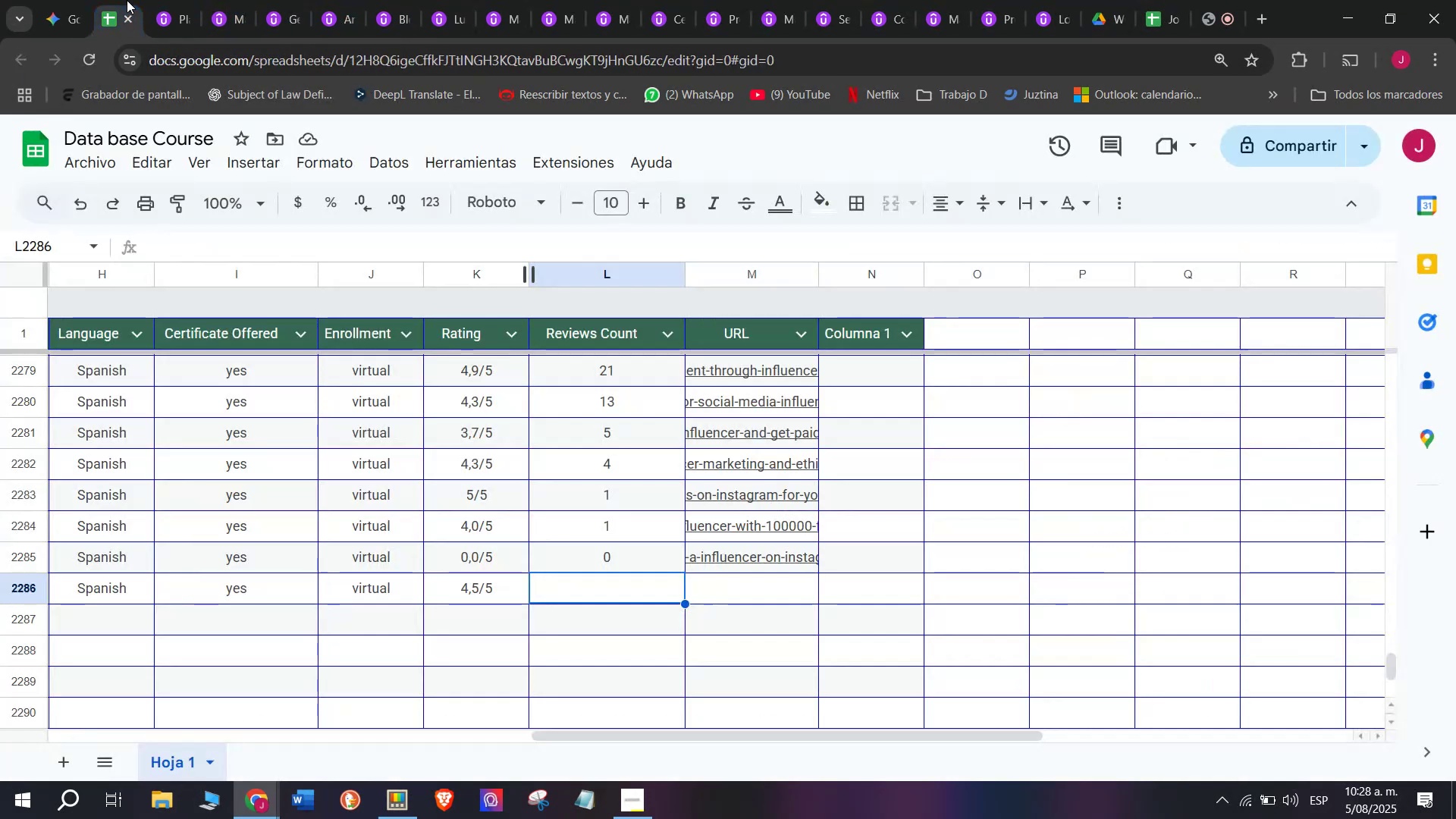 
type(500)
 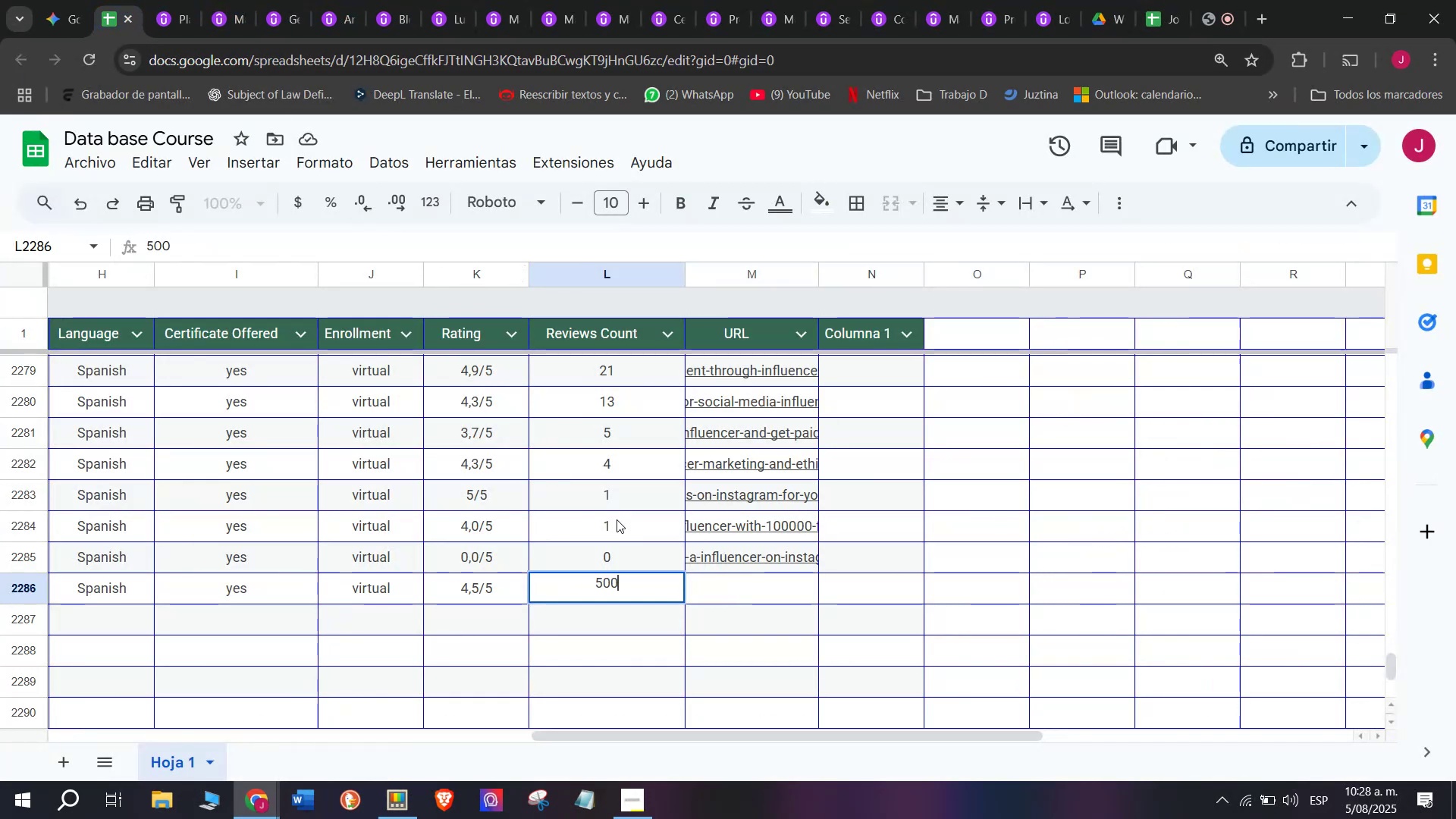 
left_click([714, 590])
 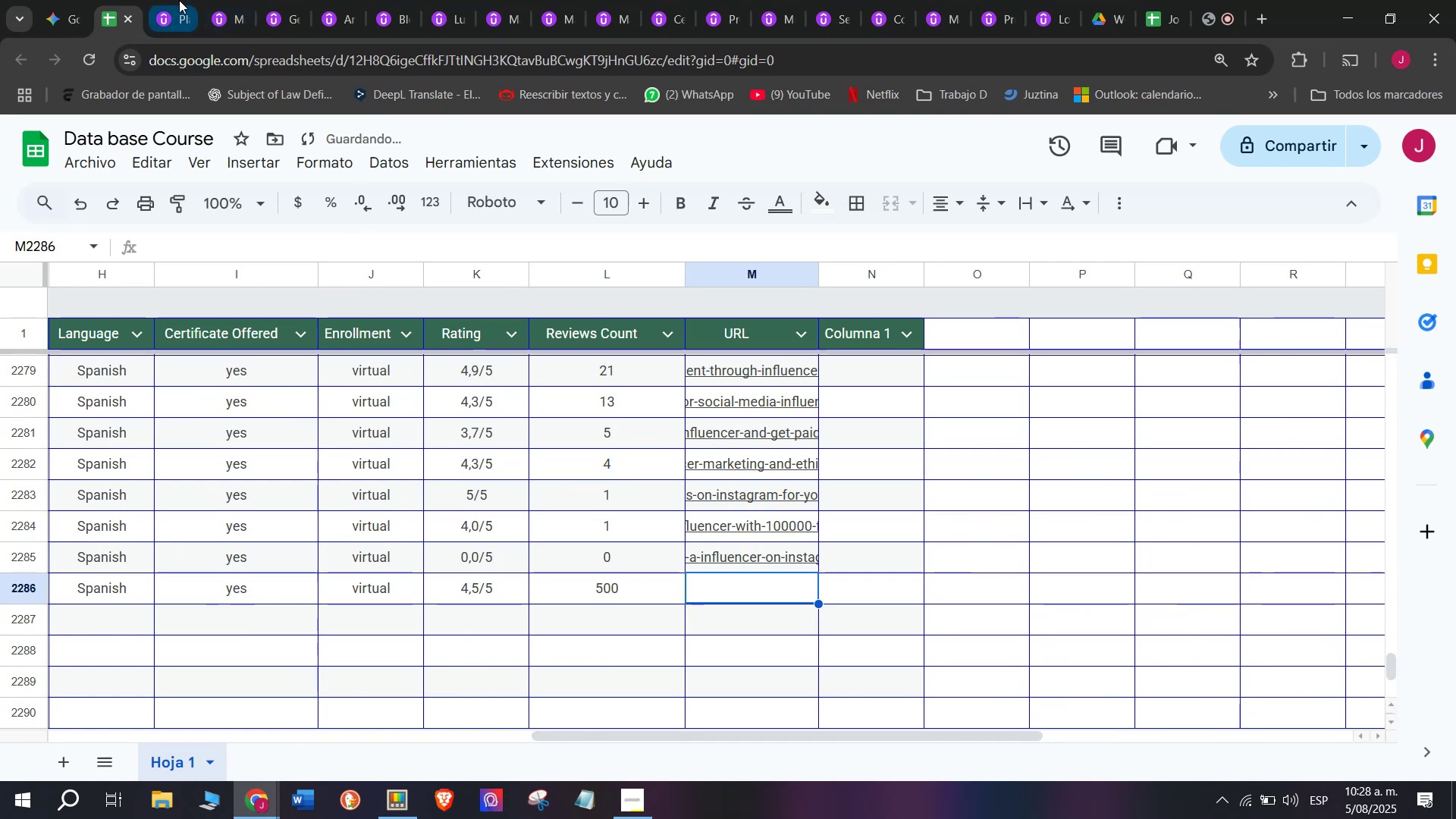 
double_click([202, 58])
 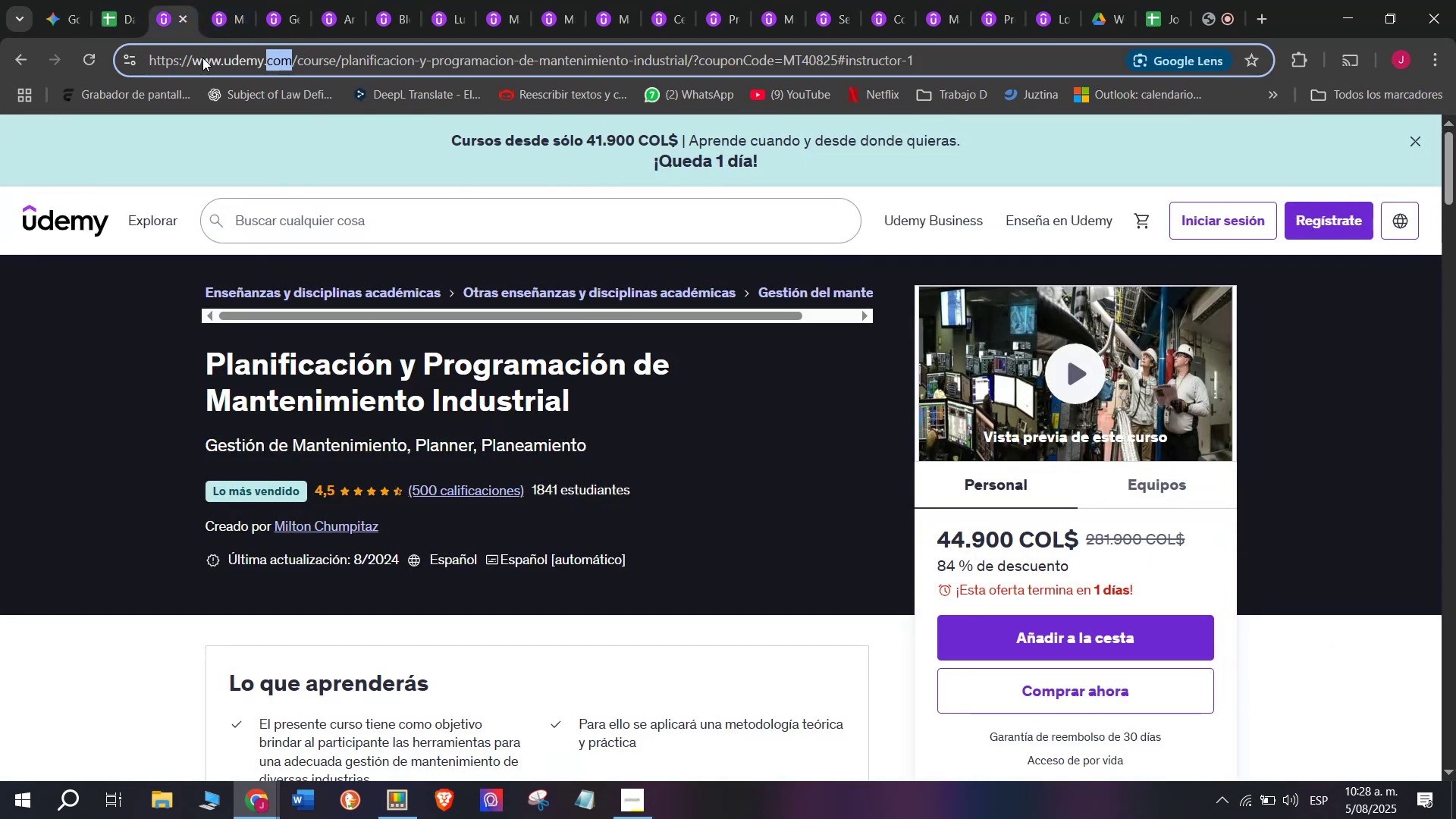 
triple_click([202, 58])
 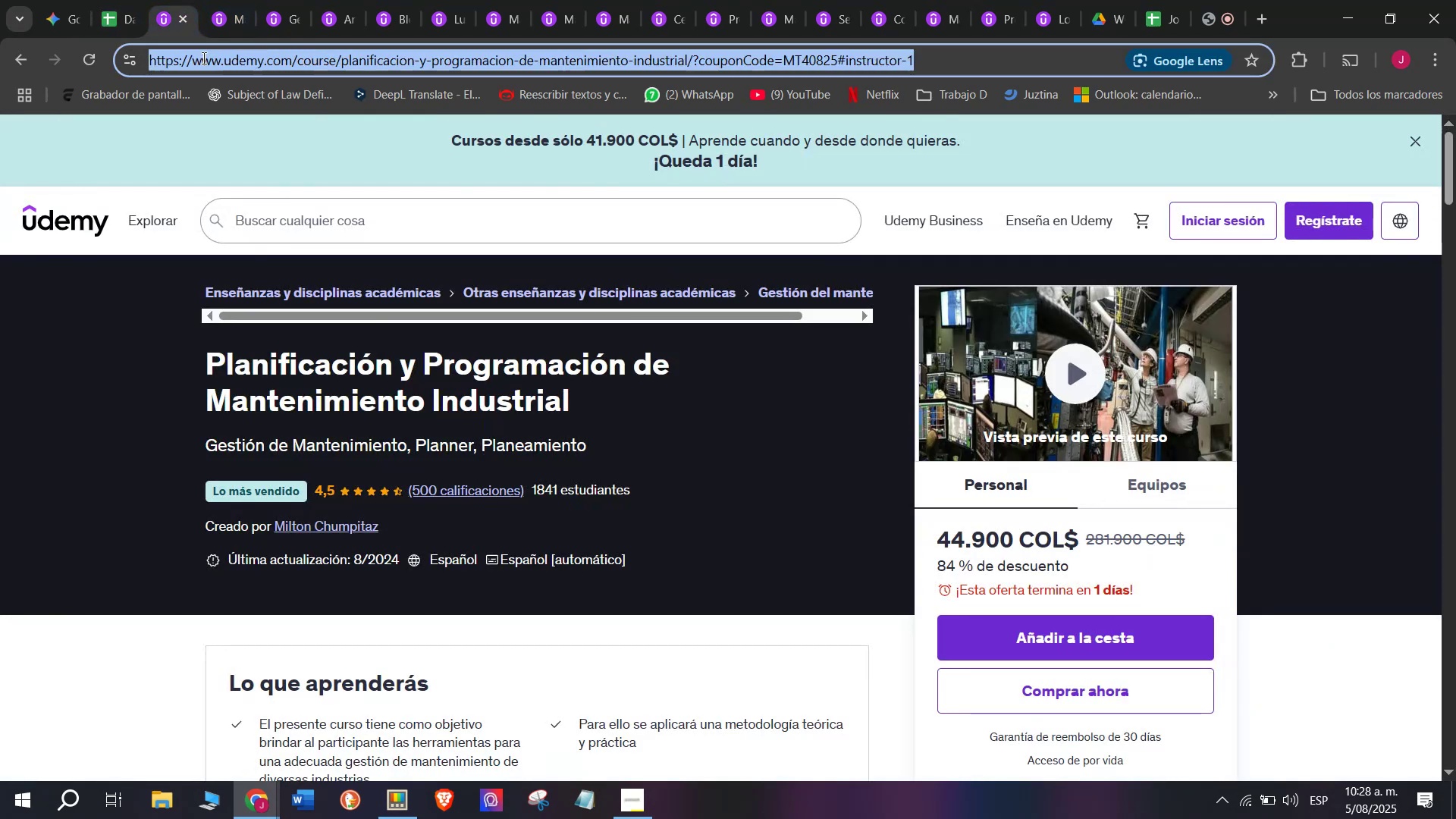 
triple_click([202, 58])
 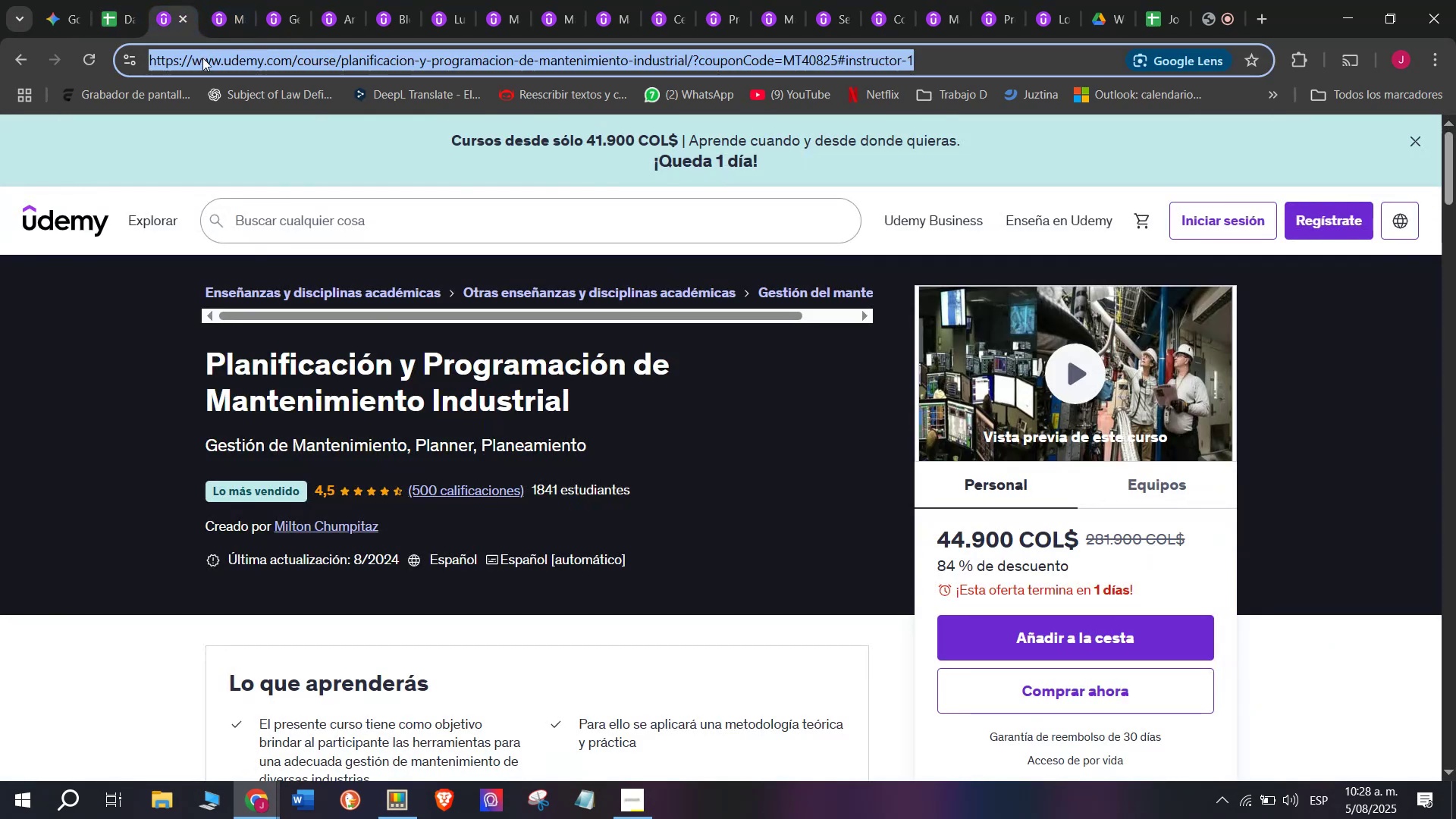 
key(Break)
 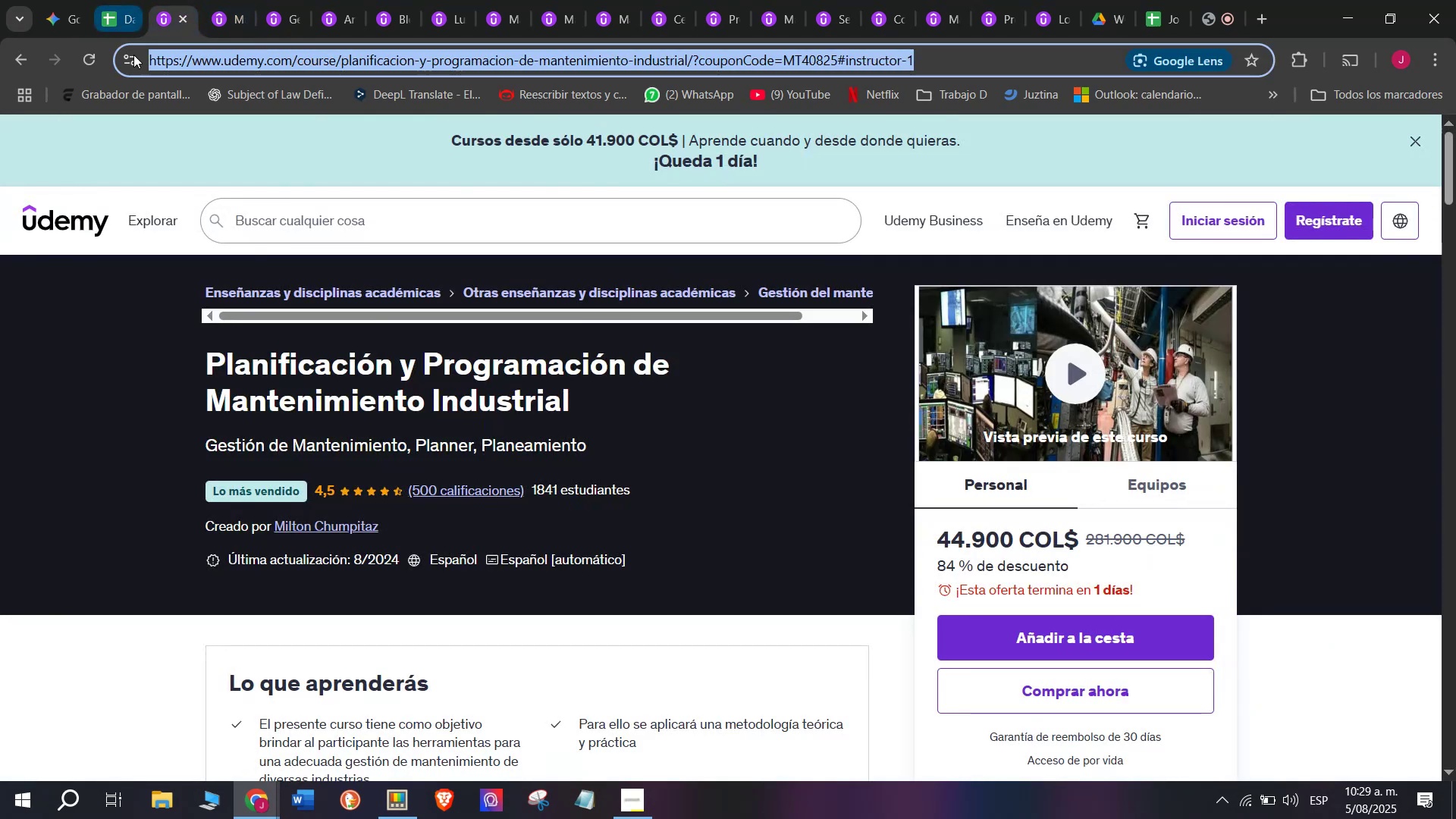 
key(Control+ControlLeft)
 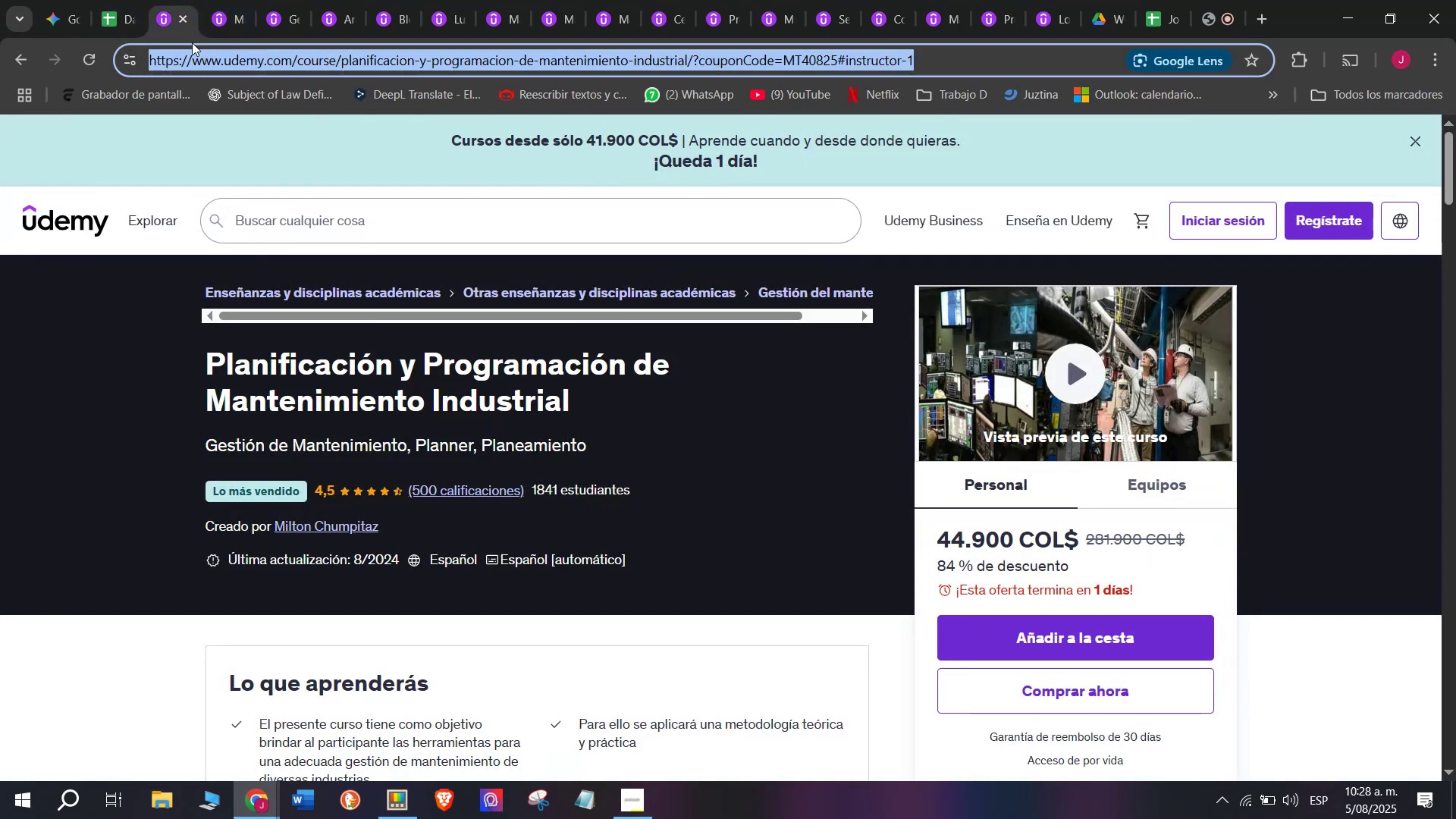 
key(Control+C)
 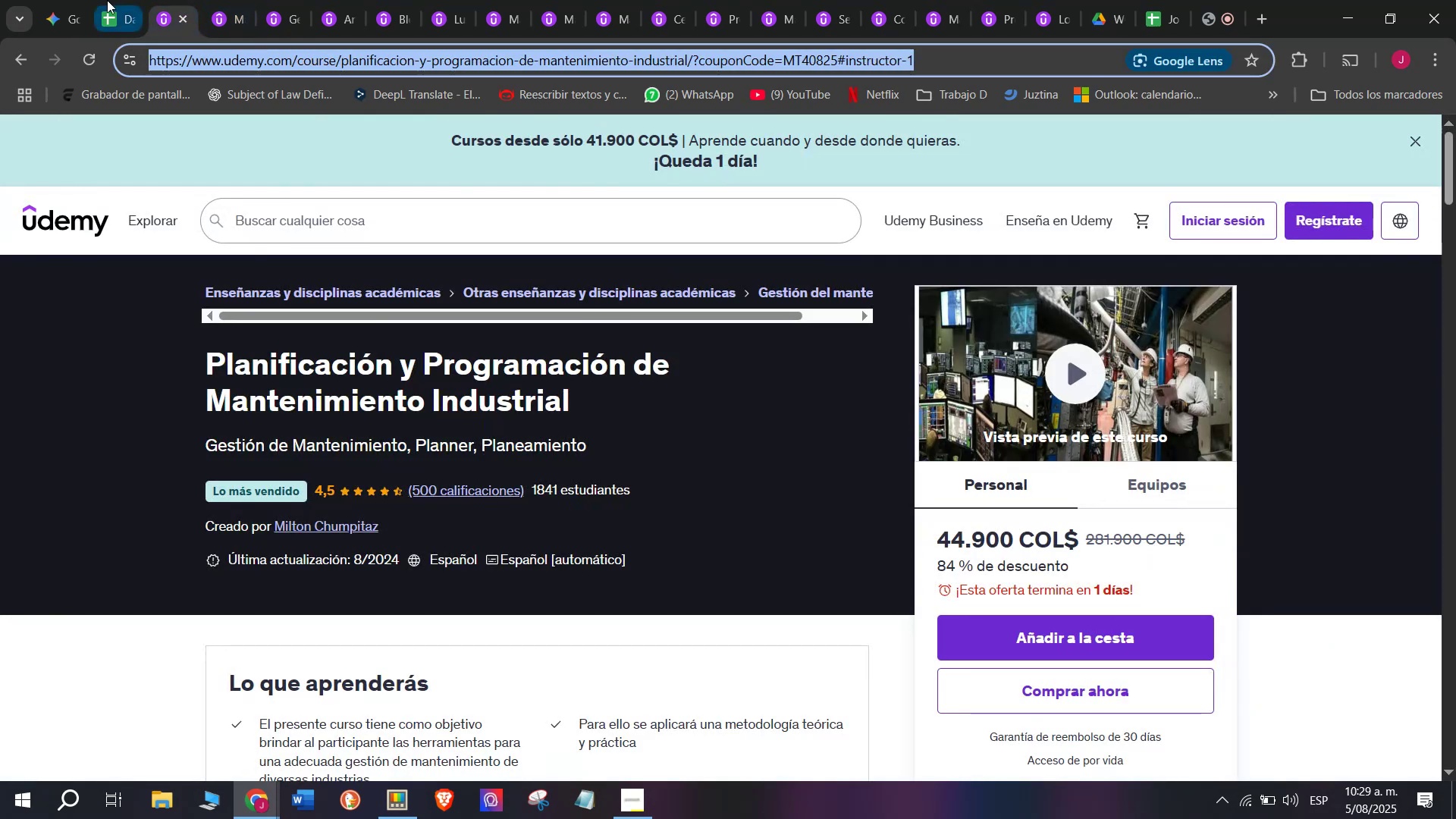 
left_click([107, 0])
 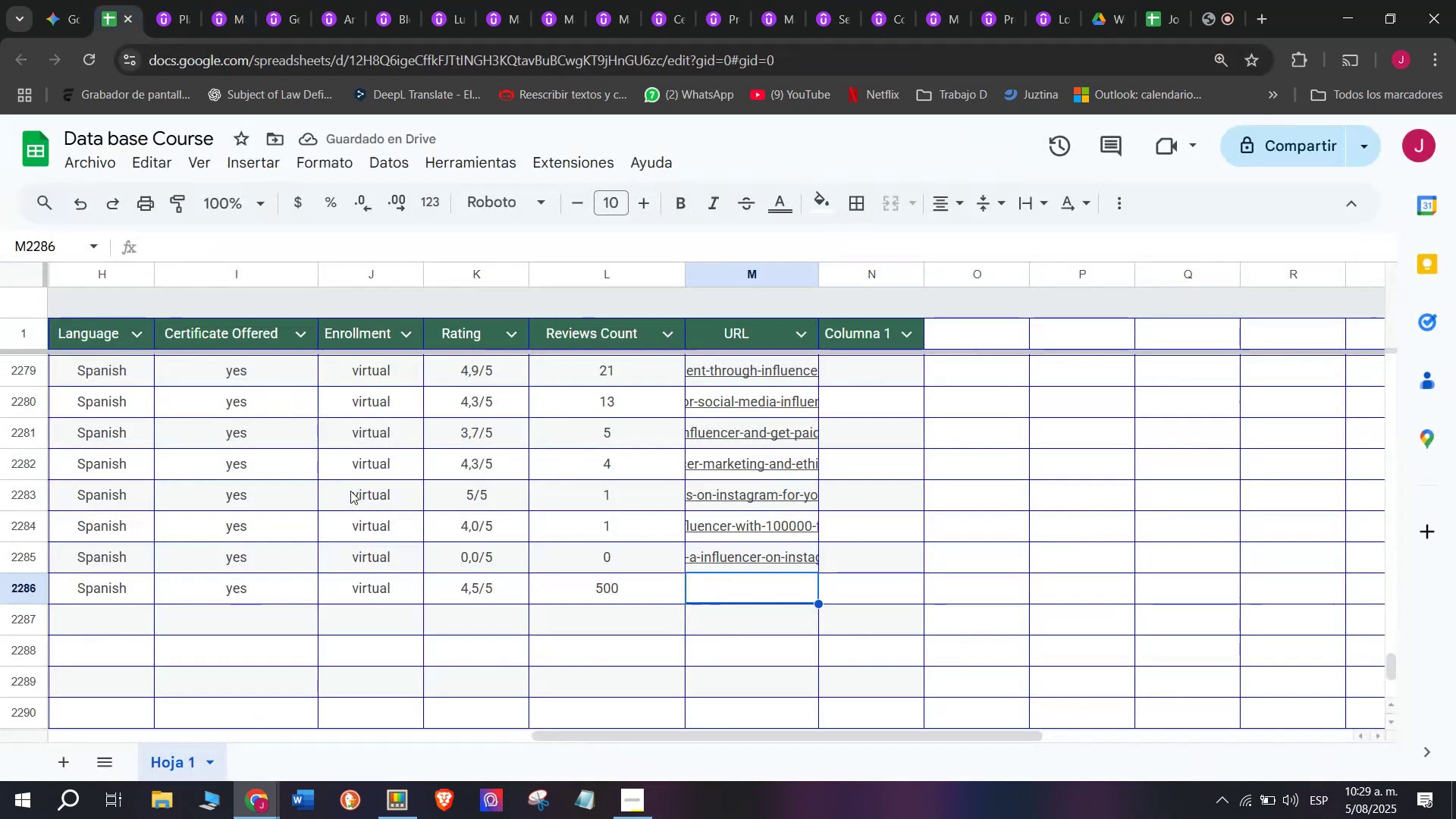 
key(Z)
 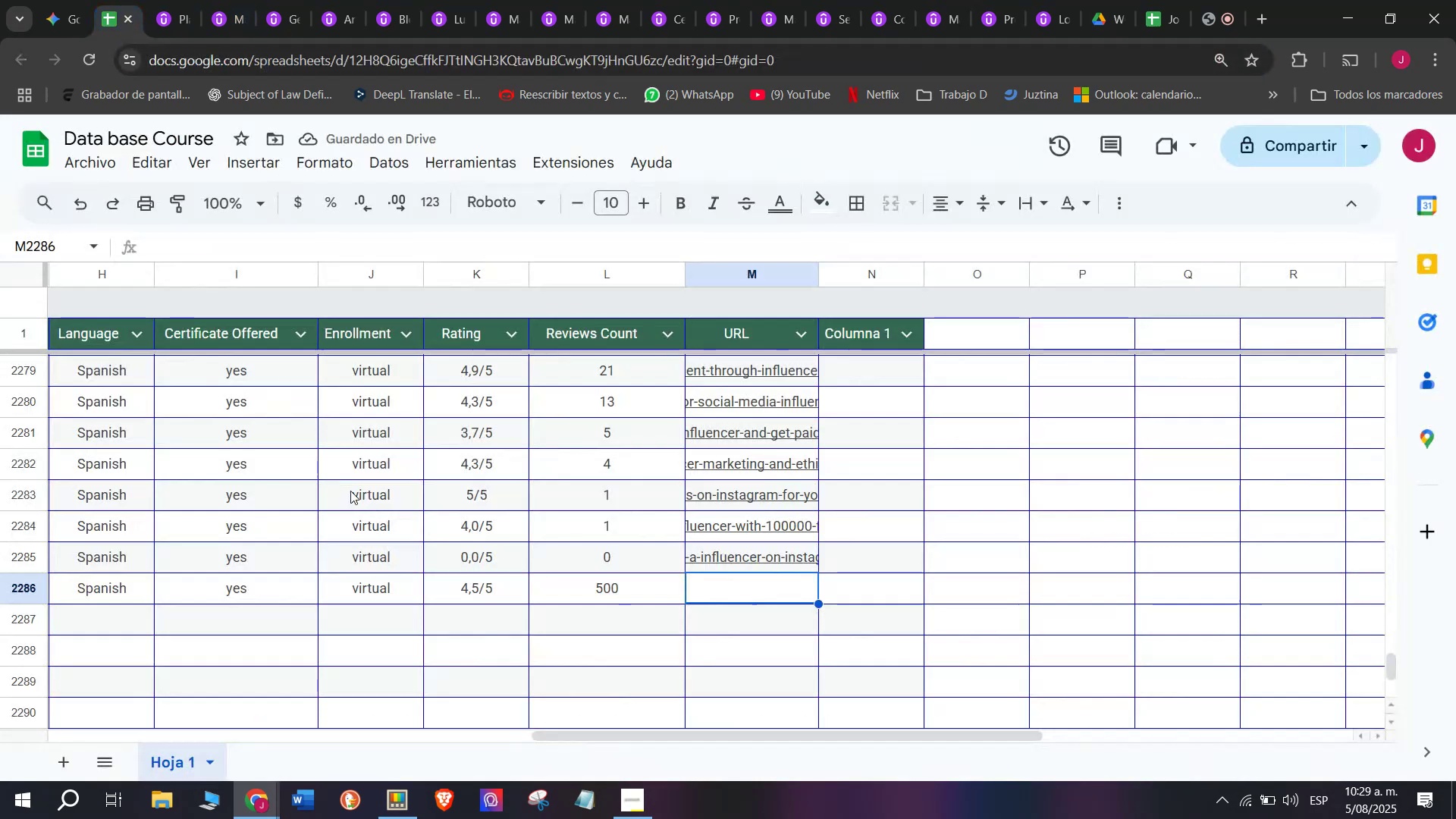 
key(Control+ControlLeft)
 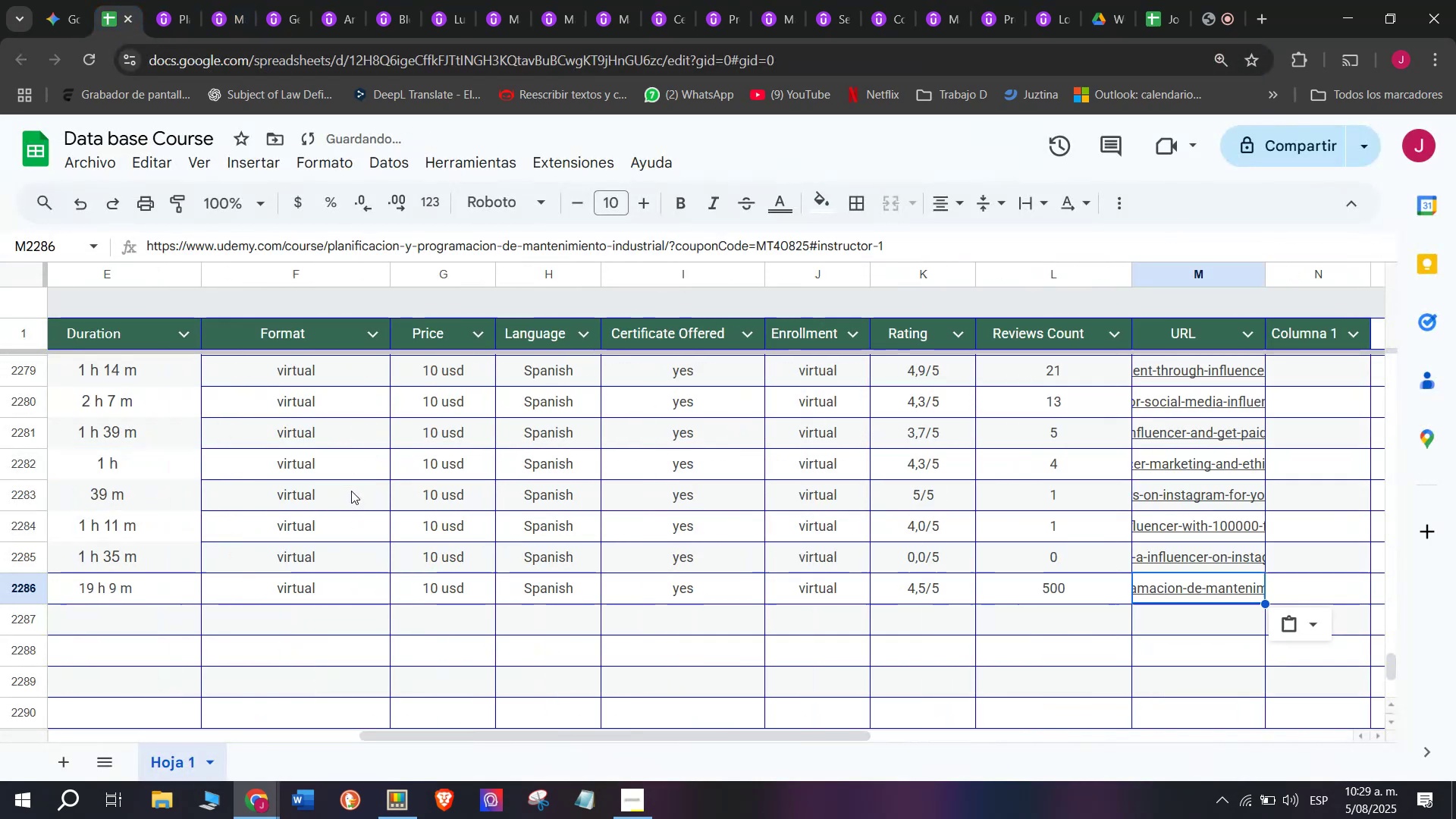 
key(Control+V)
 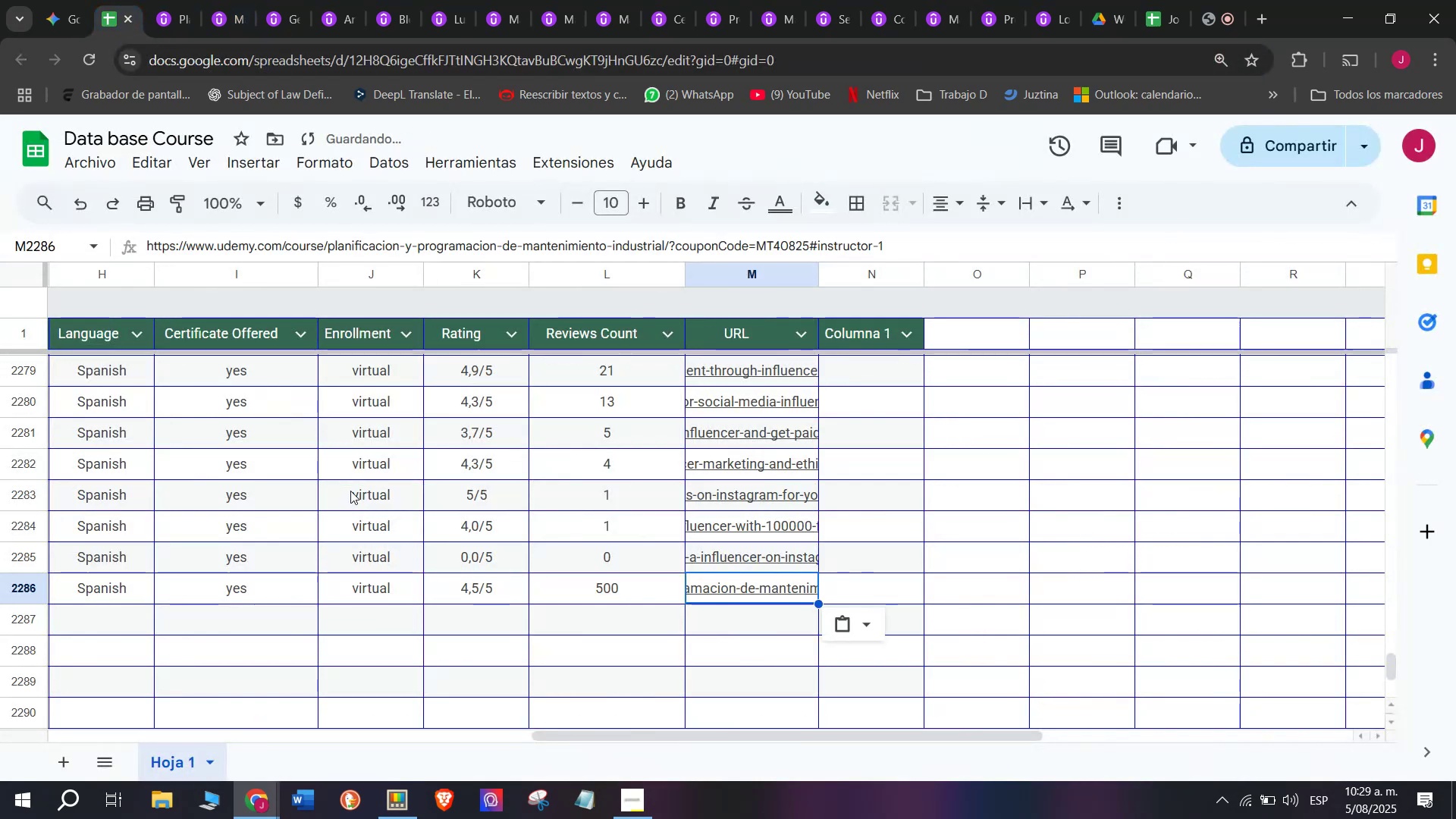 
scroll: coordinate [299, 530], scroll_direction: up, amount: 3.0
 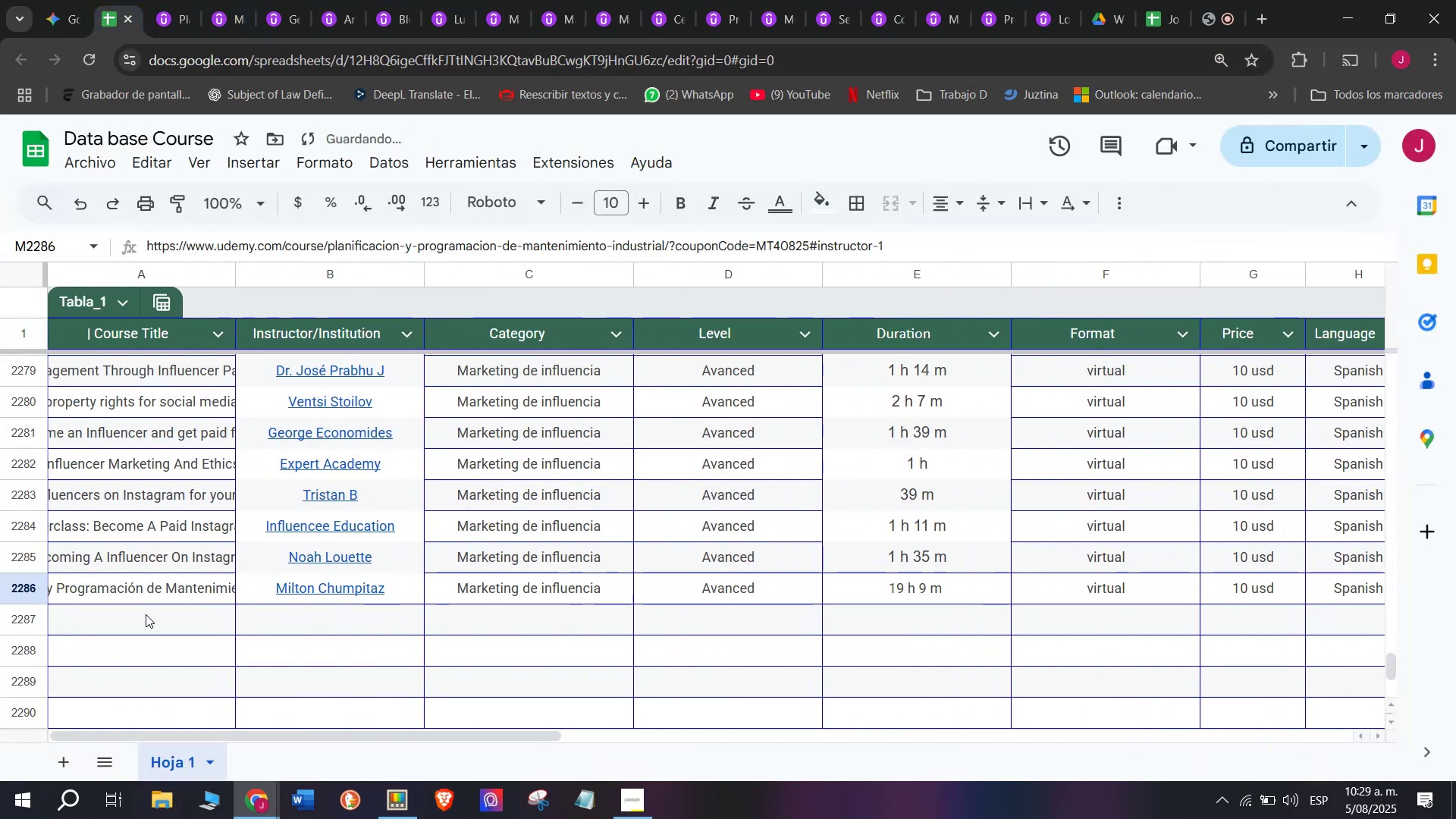 
left_click([146, 614])
 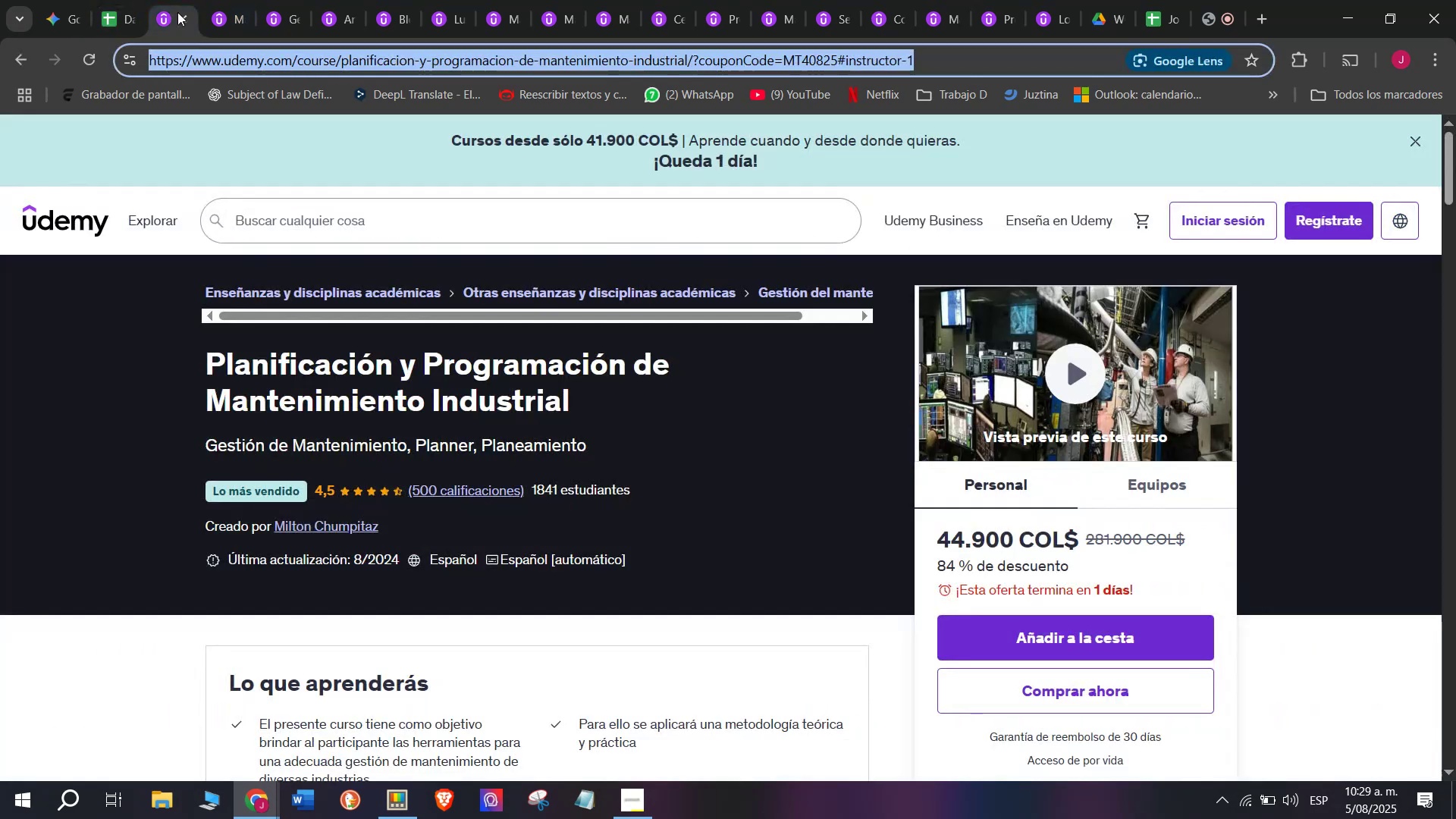 
double_click([180, 18])
 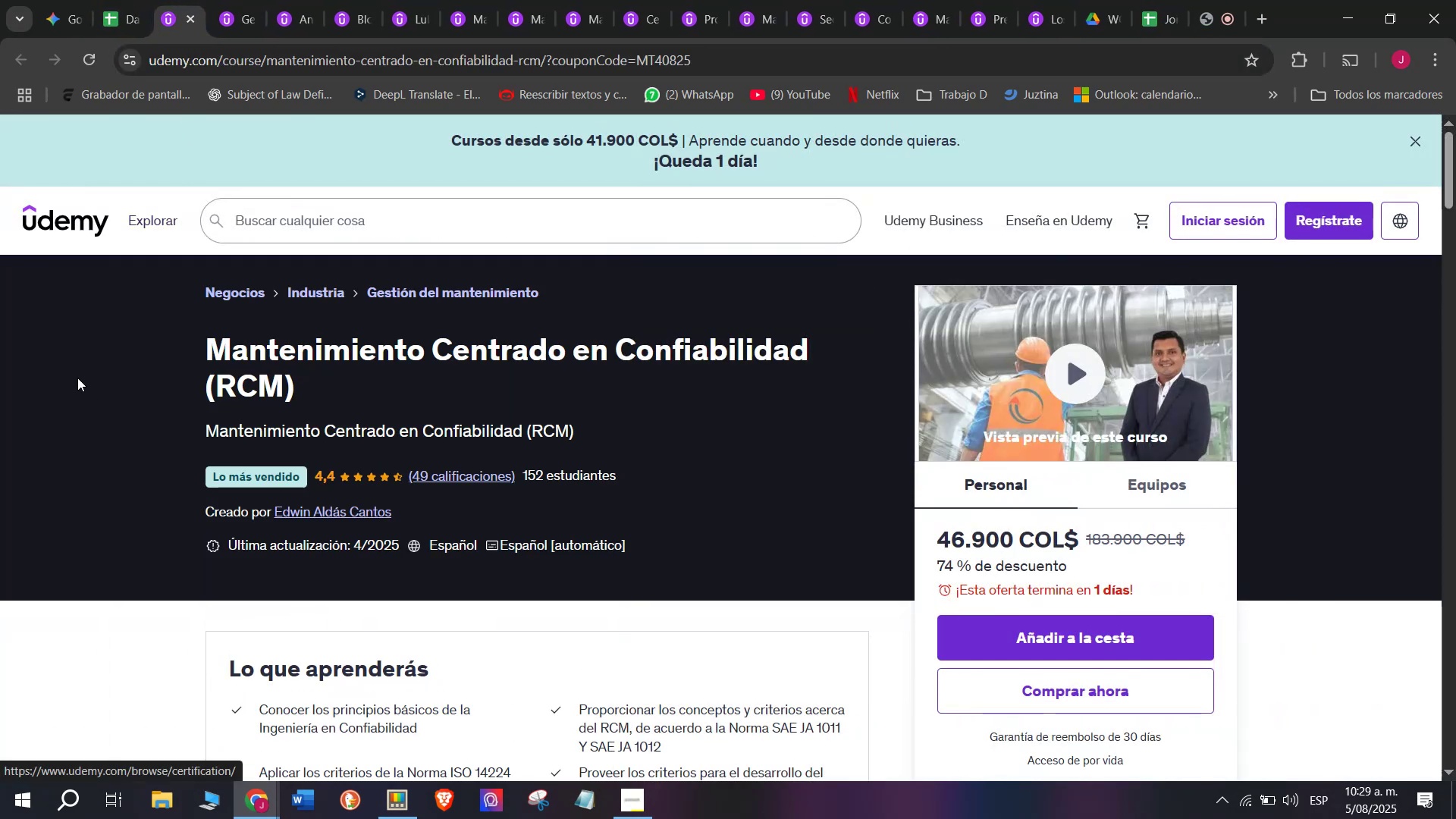 
left_click_drag(start_coordinate=[148, 348], to_coordinate=[407, 385])
 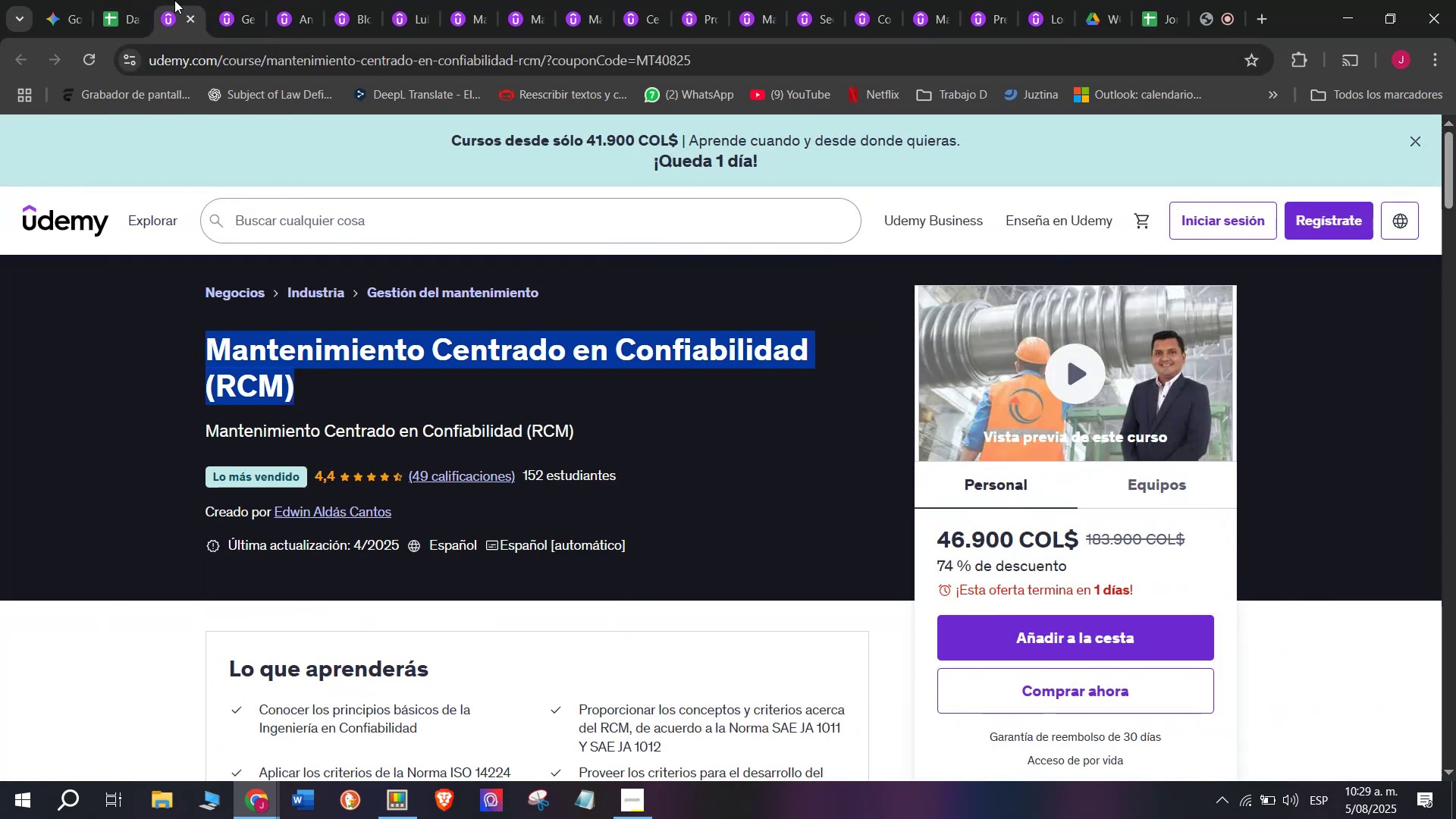 
key(Control+ControlLeft)
 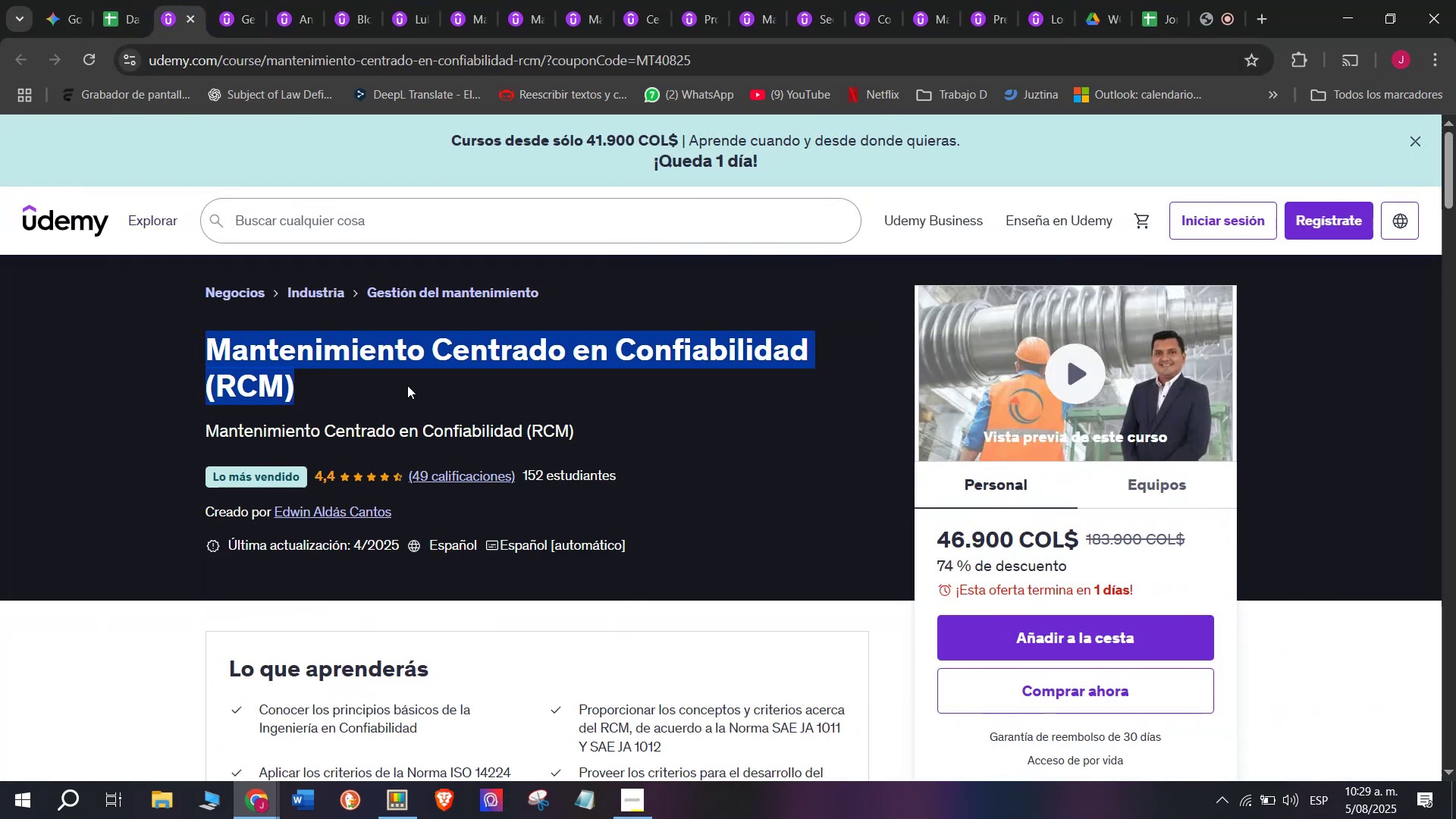 
key(Break)
 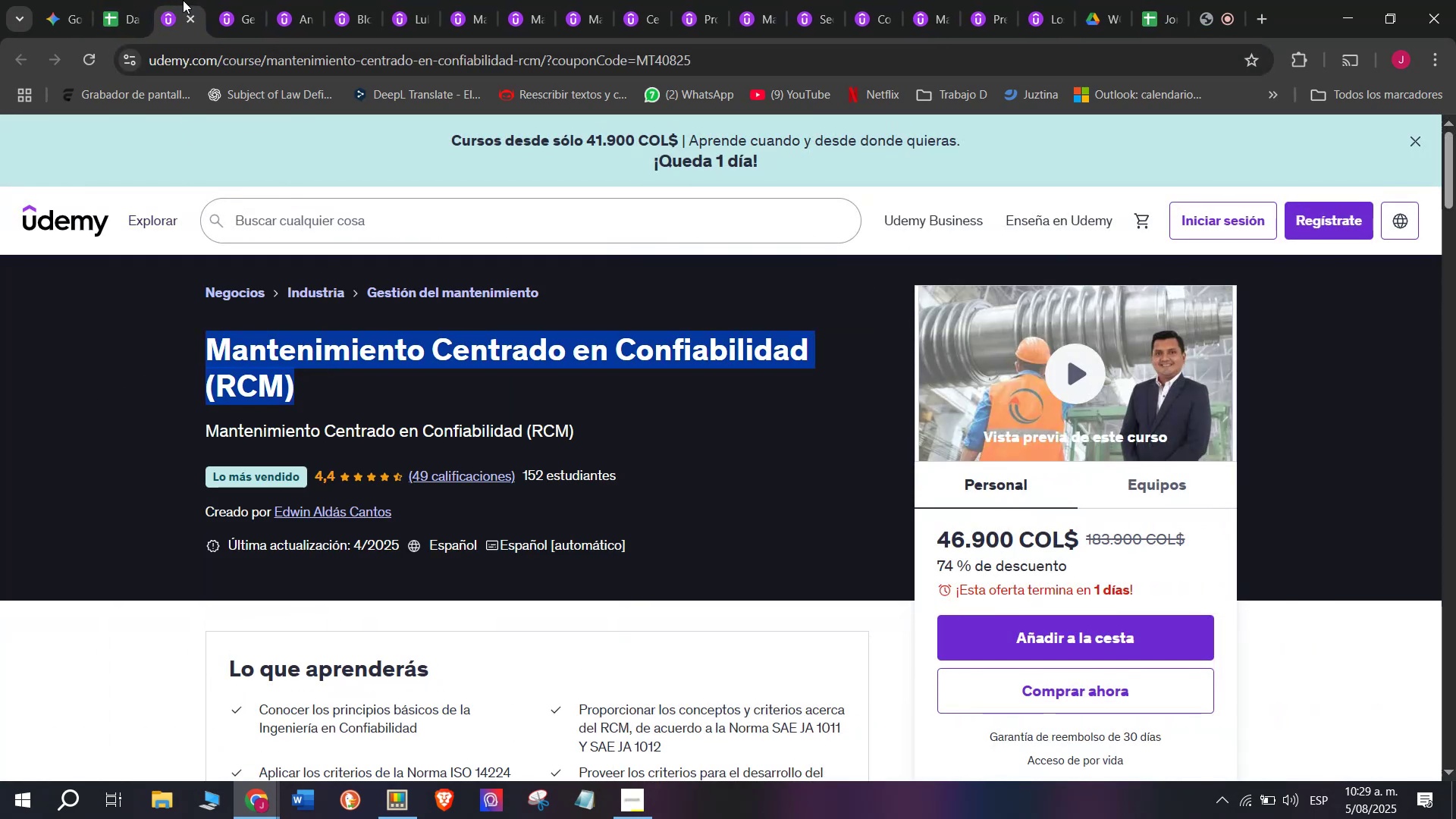 
key(Control+C)
 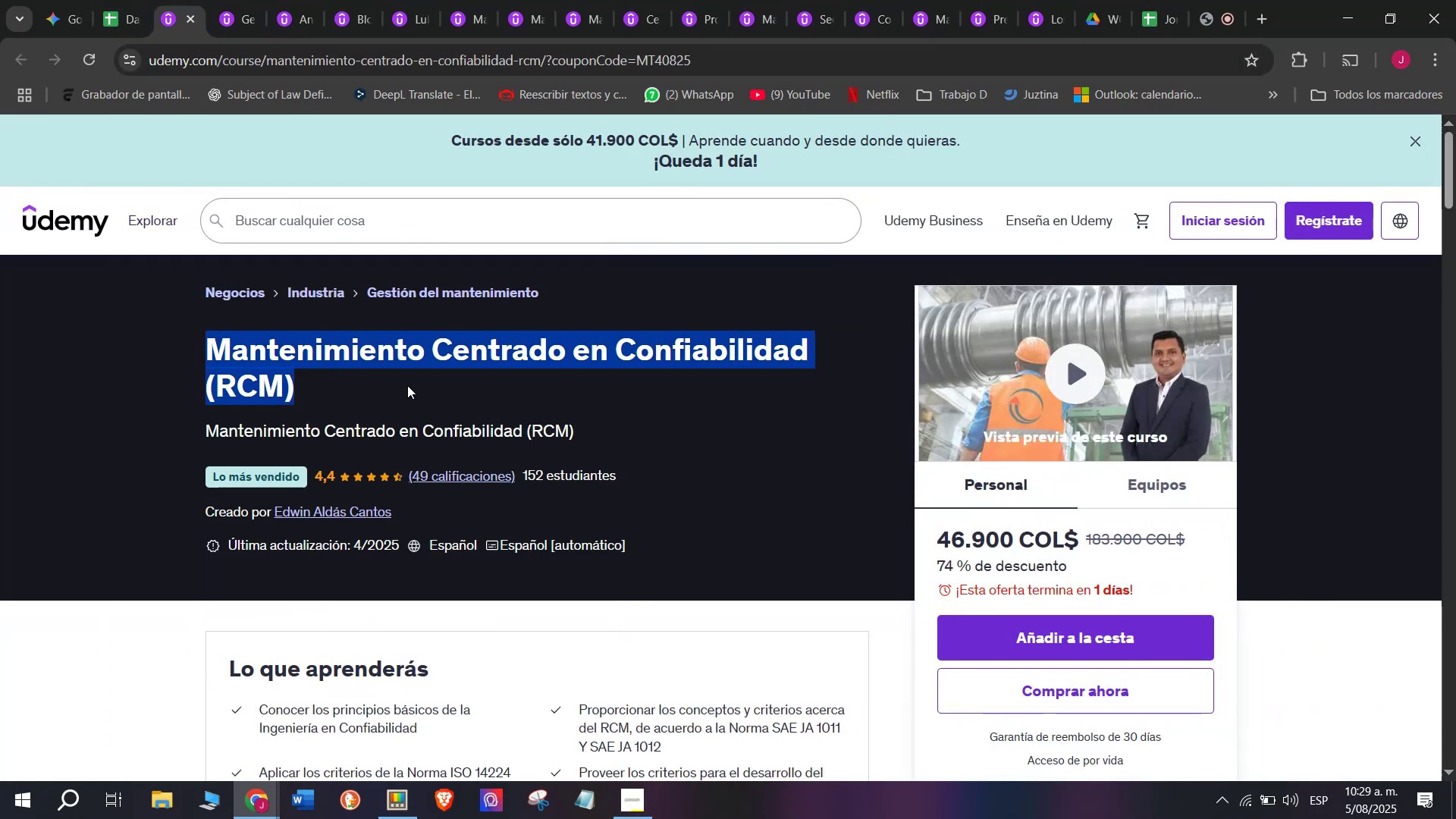 
key(Control+ControlLeft)
 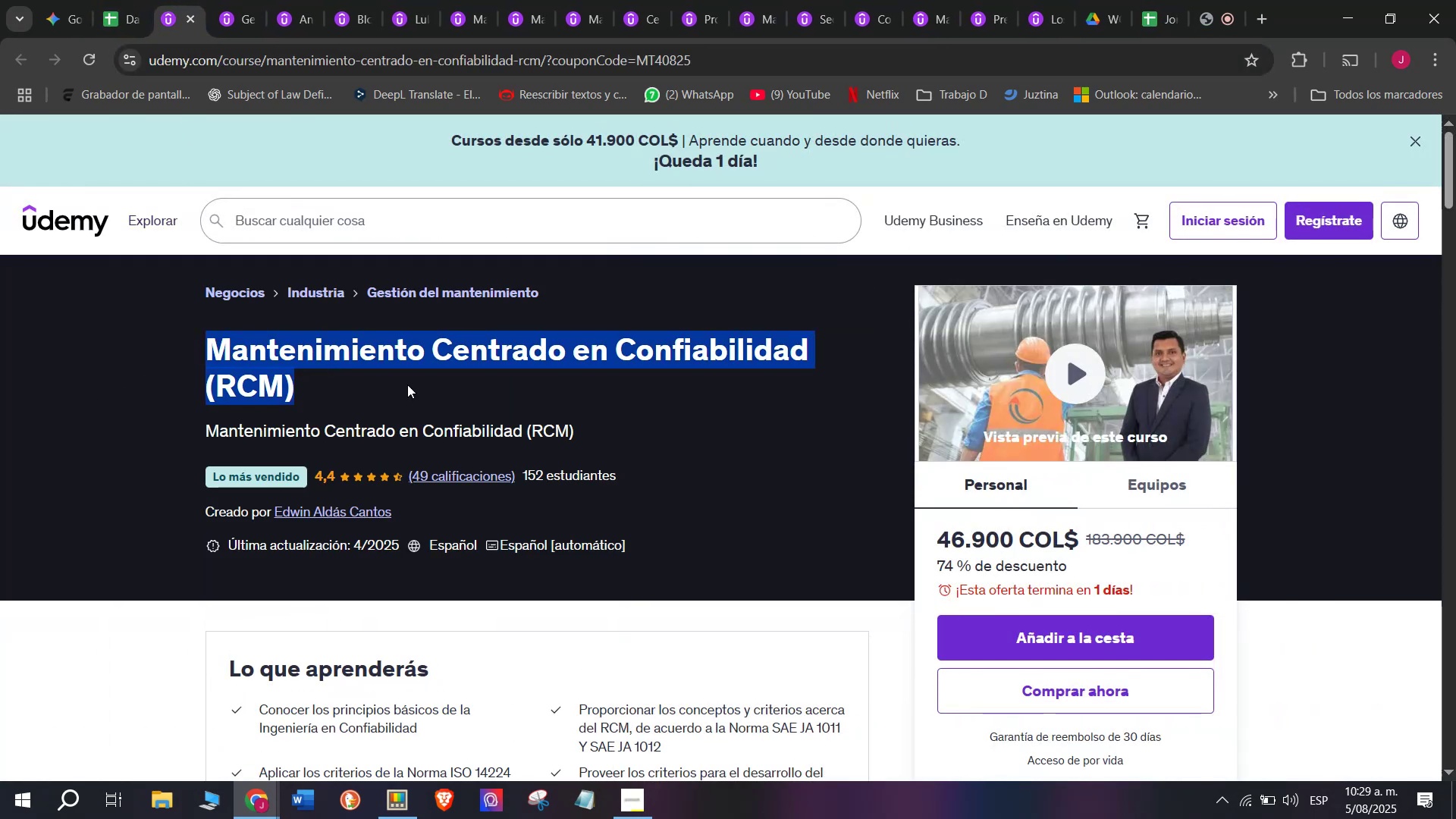 
key(Break)
 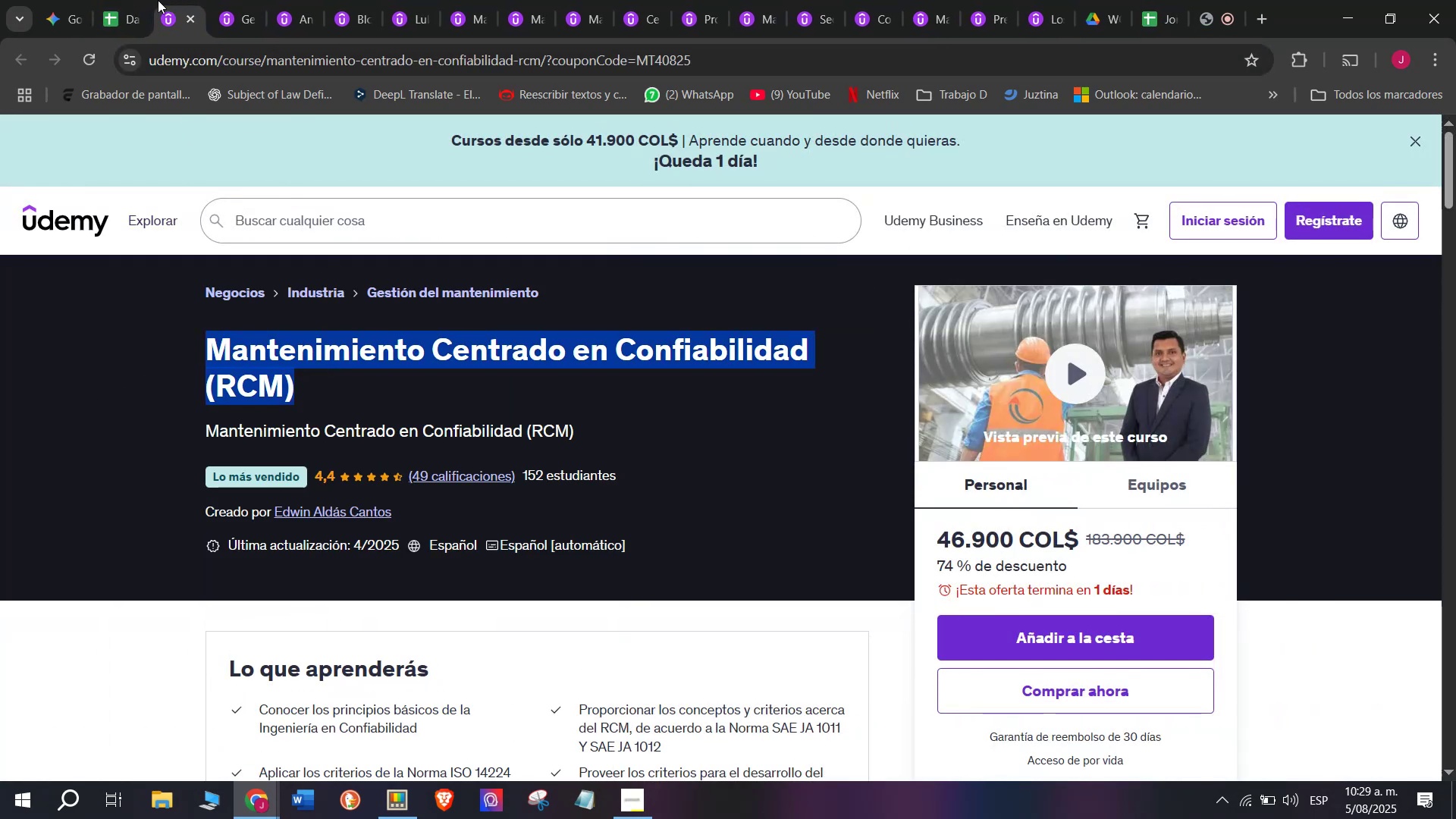 
key(Control+C)
 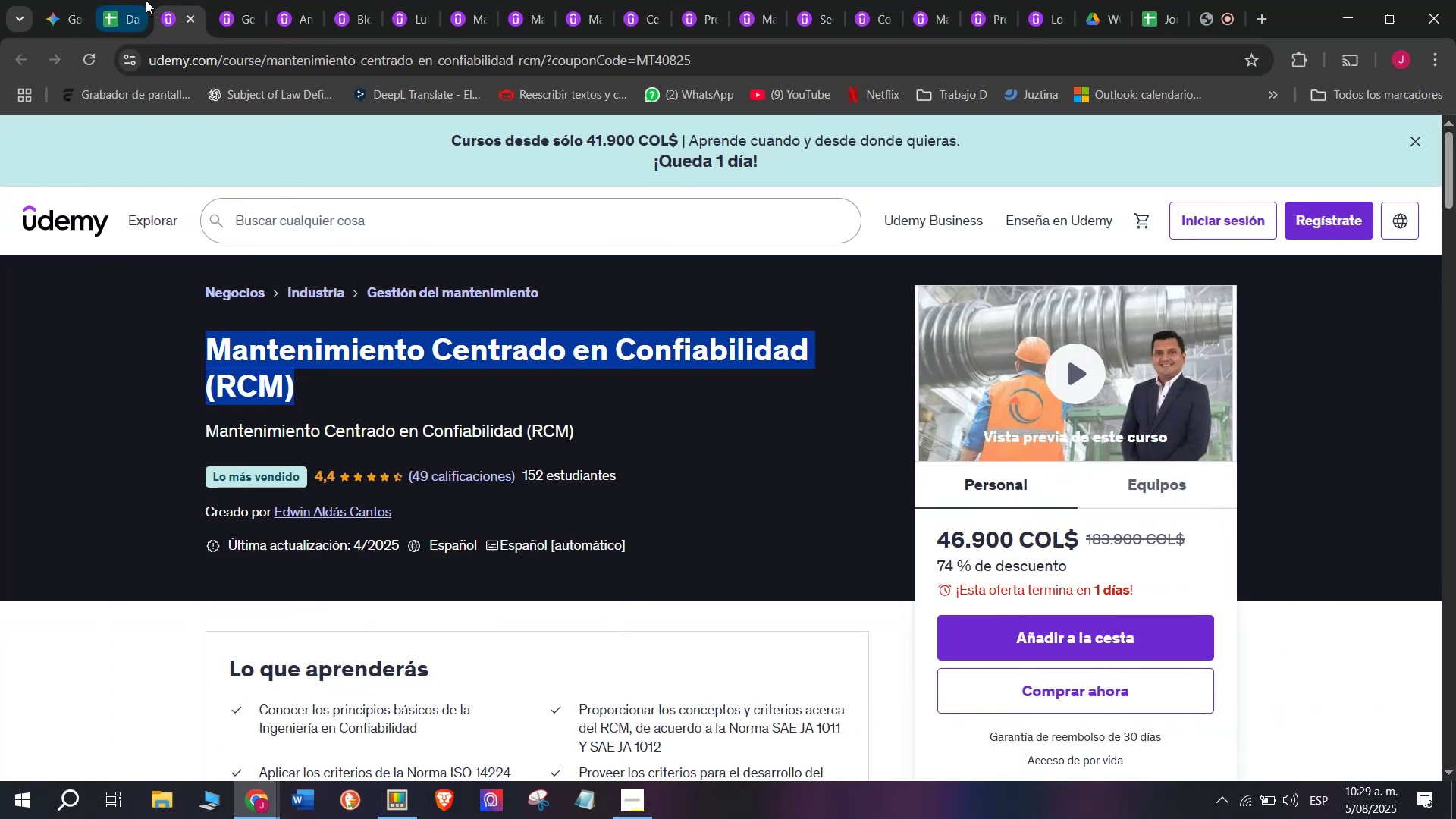 
left_click([127, 0])
 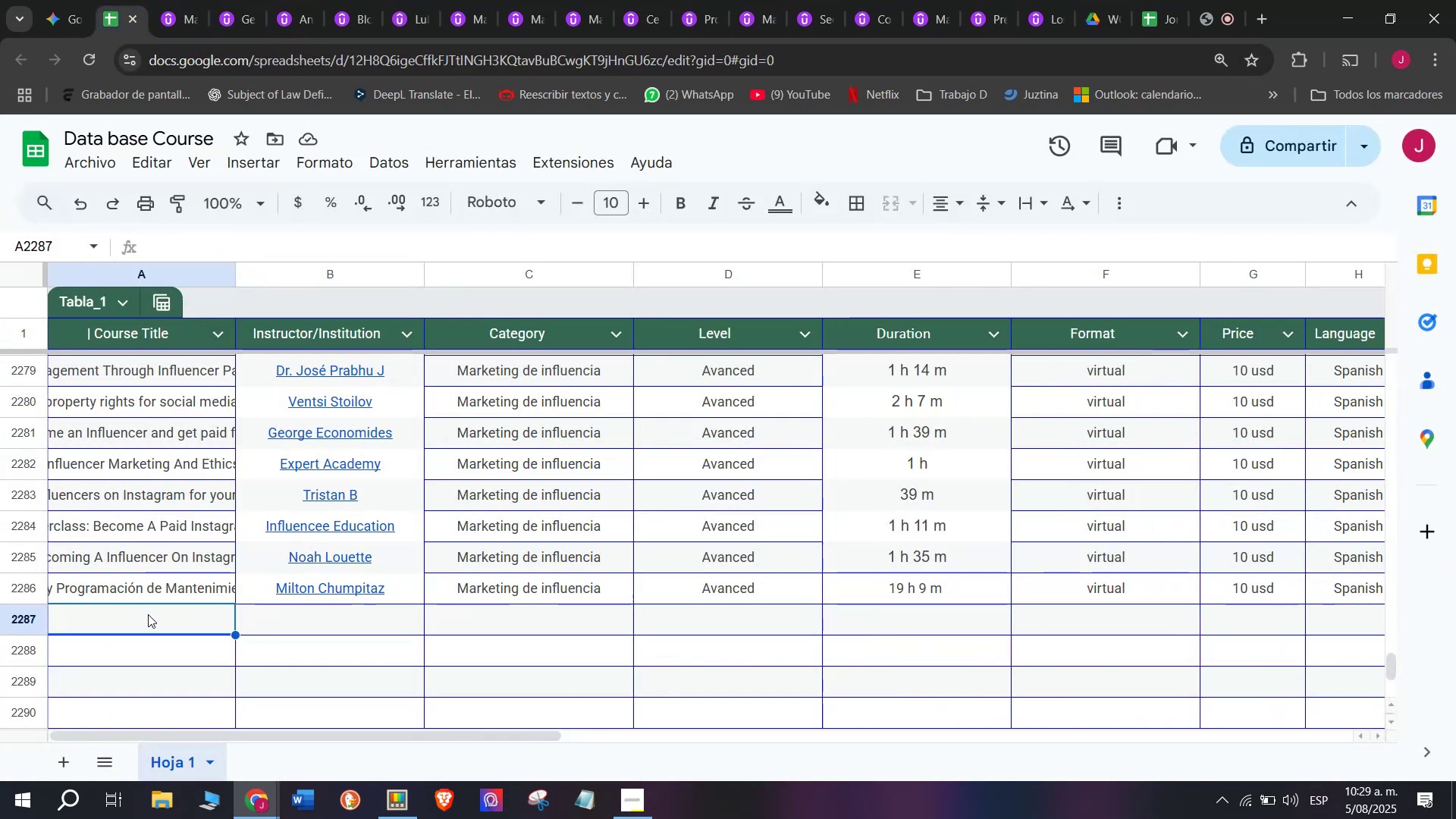 
double_click([148, 614])
 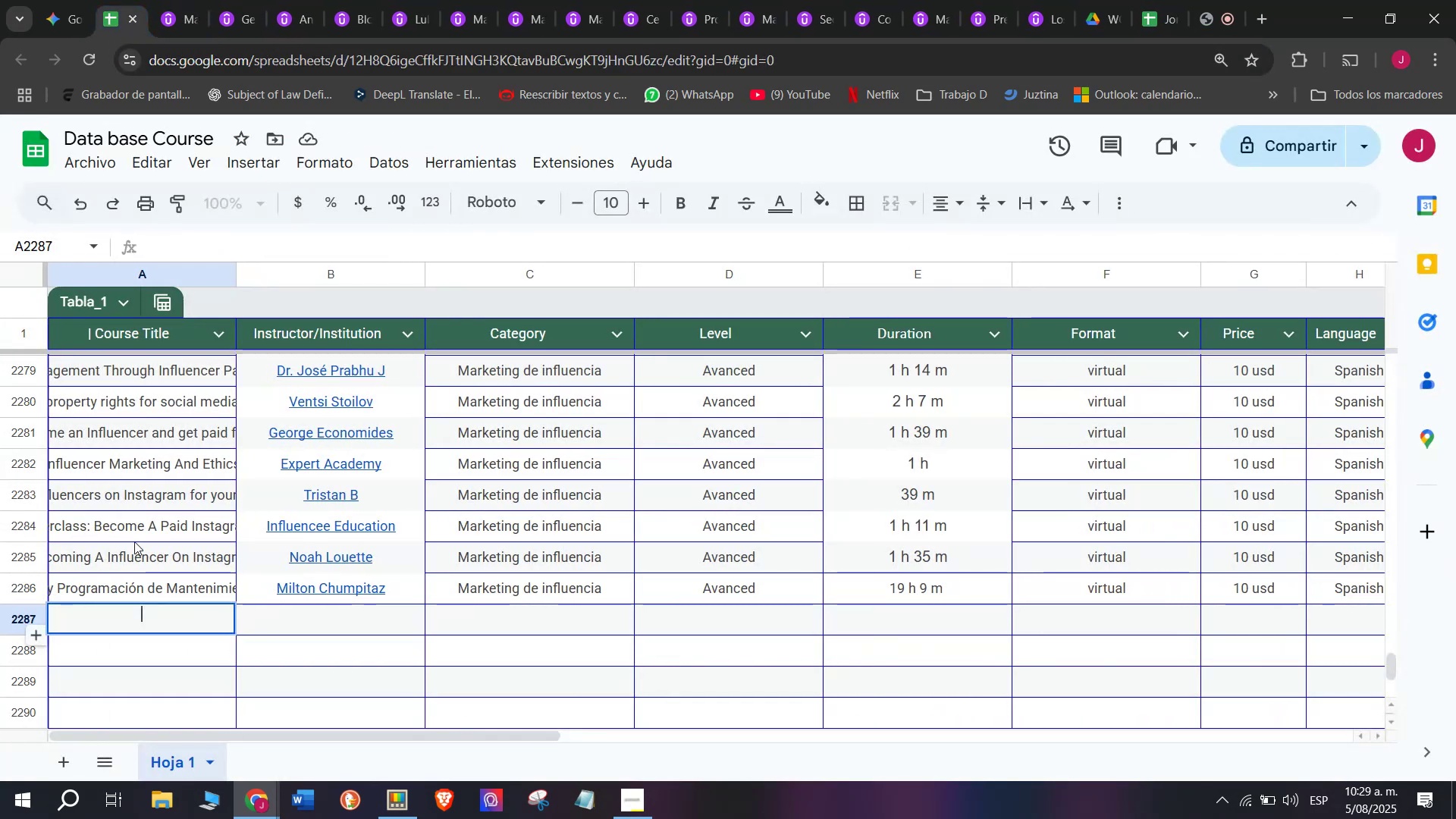 
key(Z)
 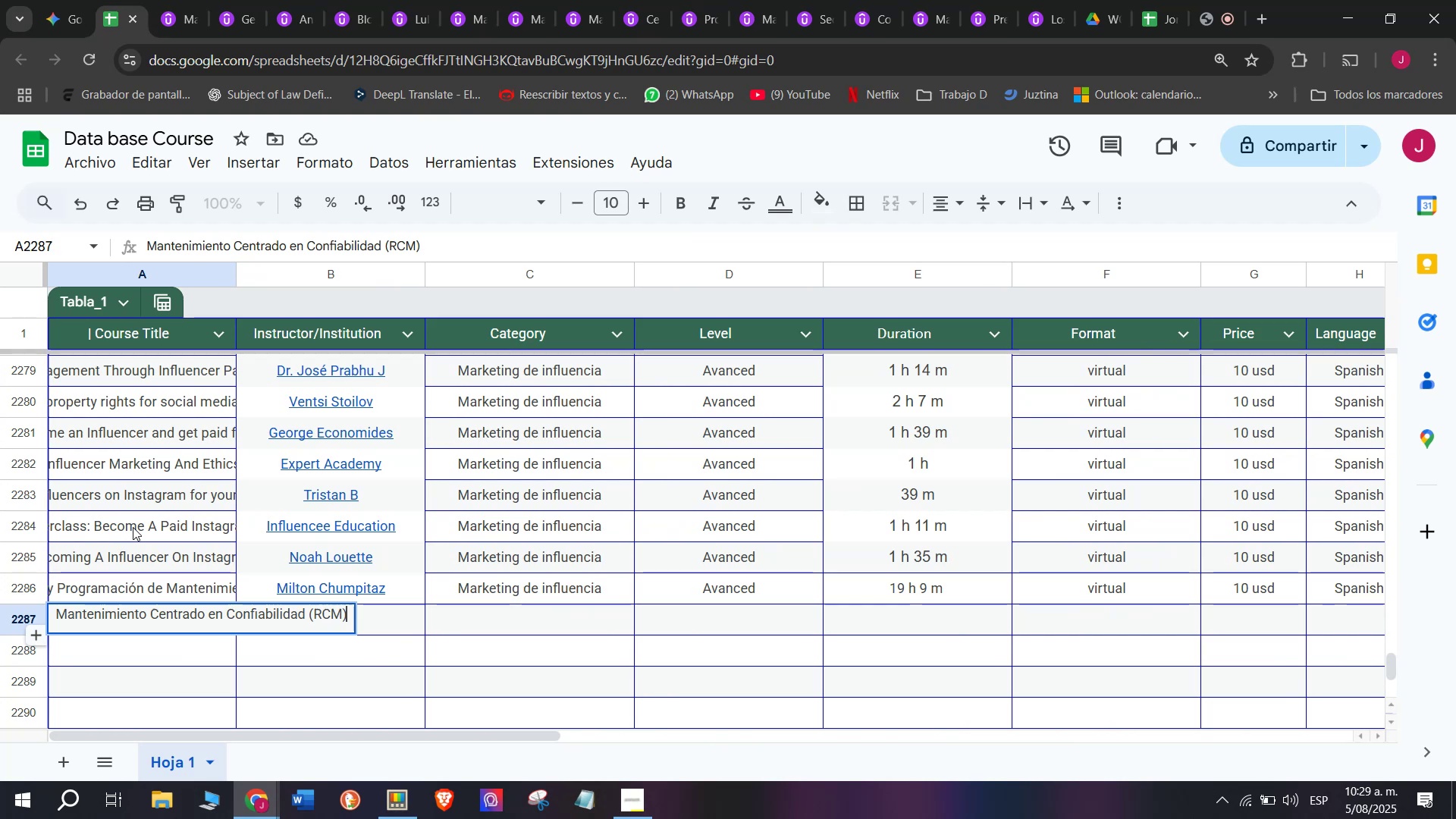 
key(Control+ControlLeft)
 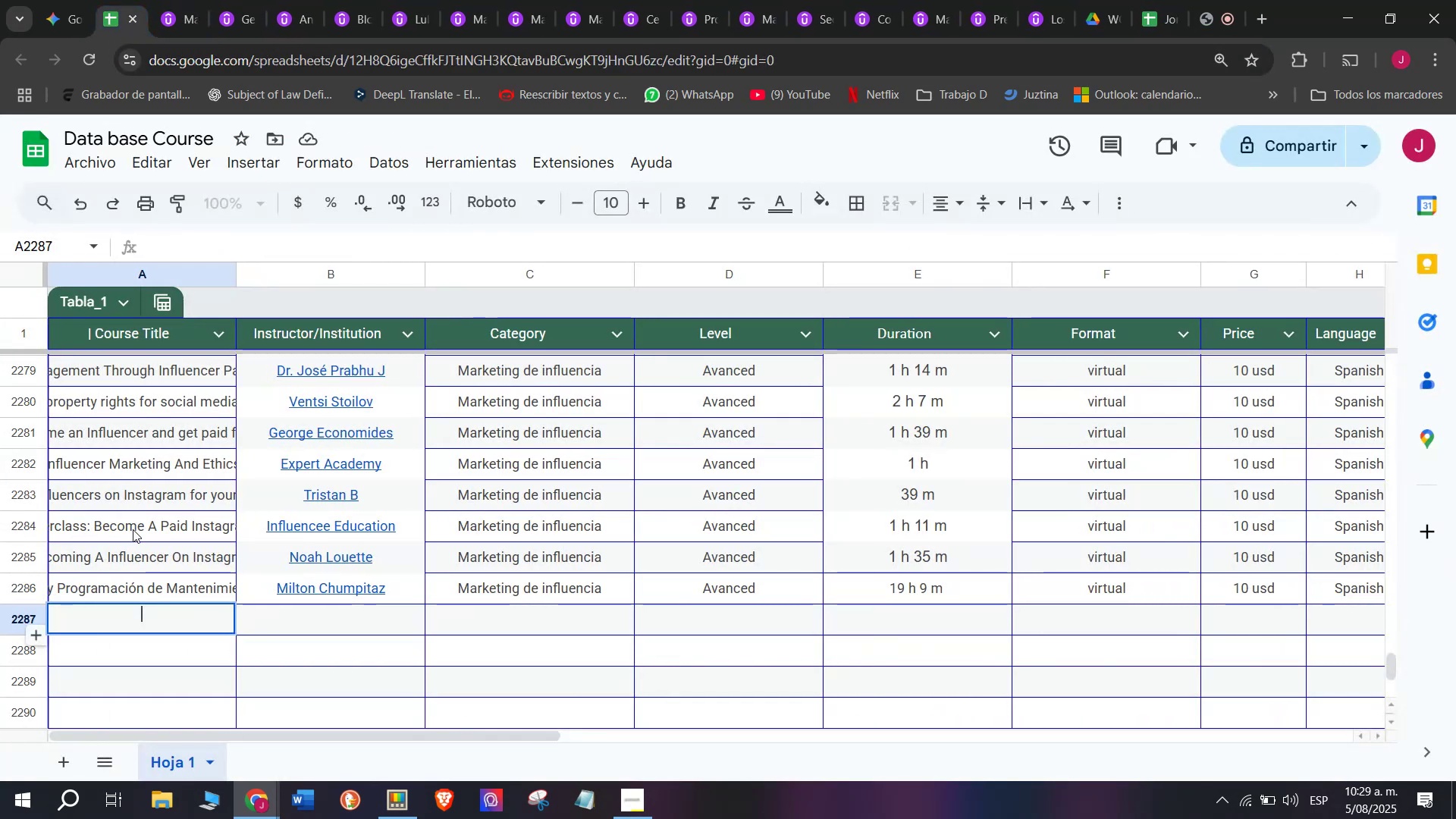 
key(Control+V)
 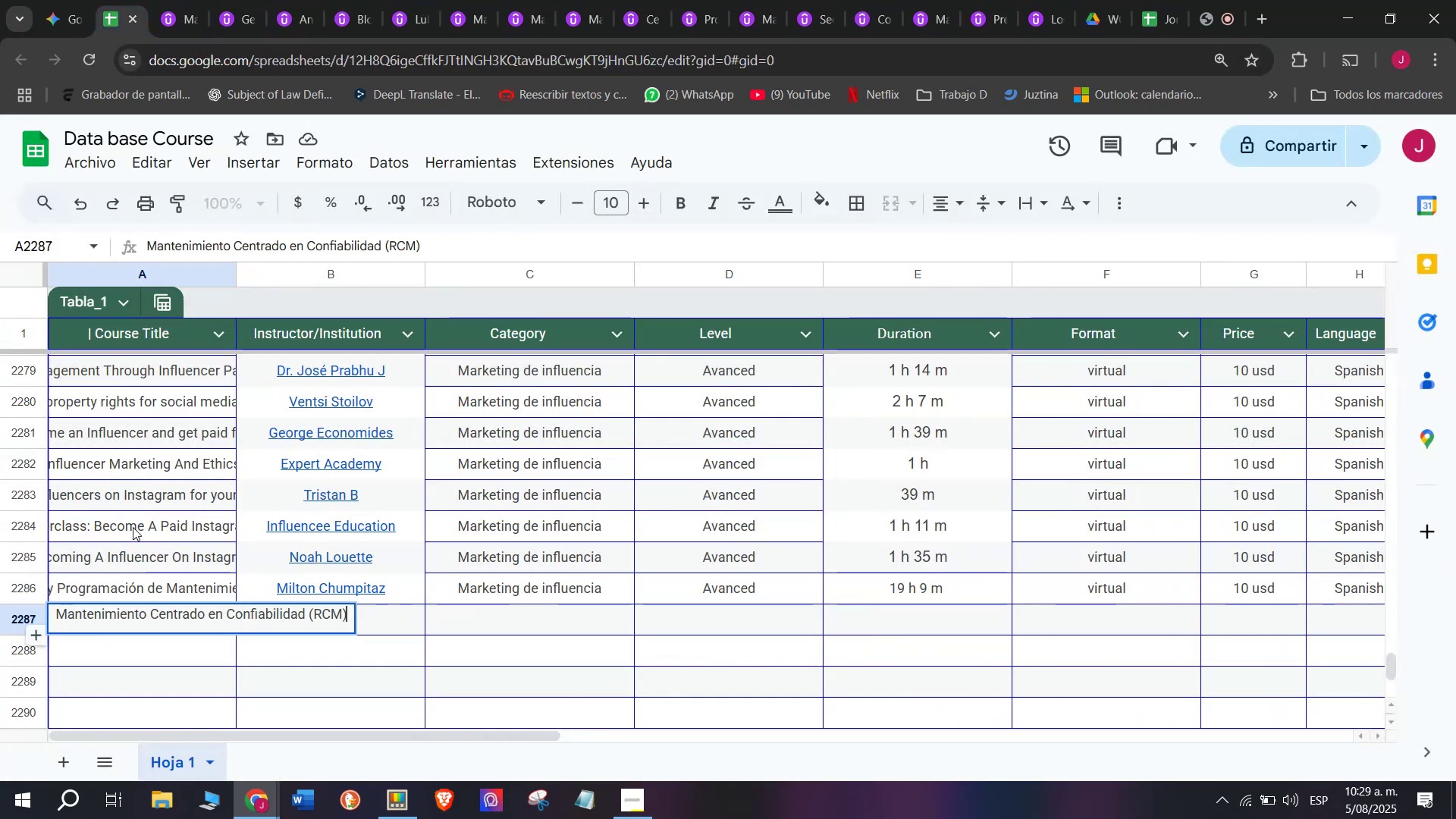 
left_click([133, 527])
 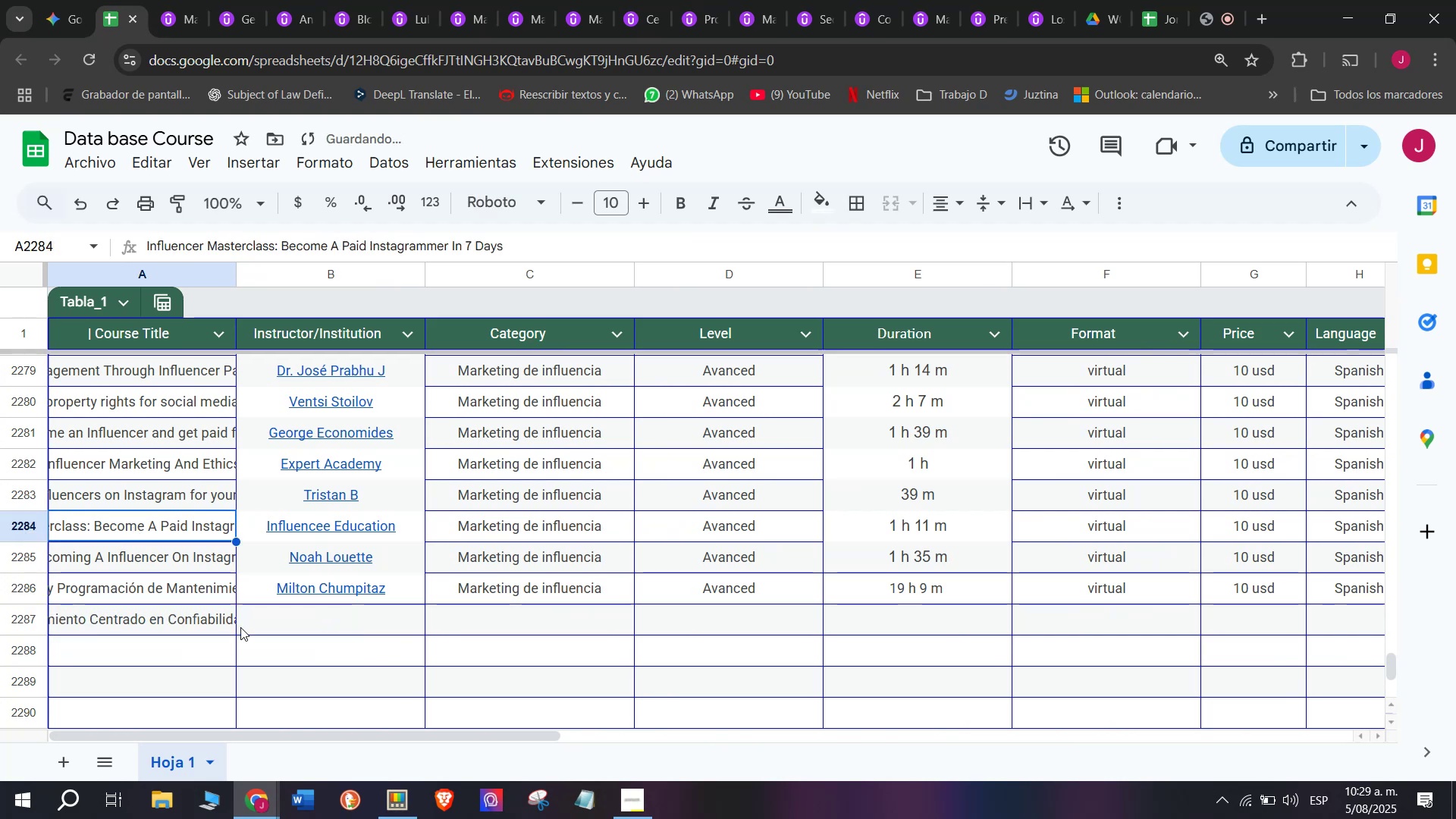 
left_click([240, 627])
 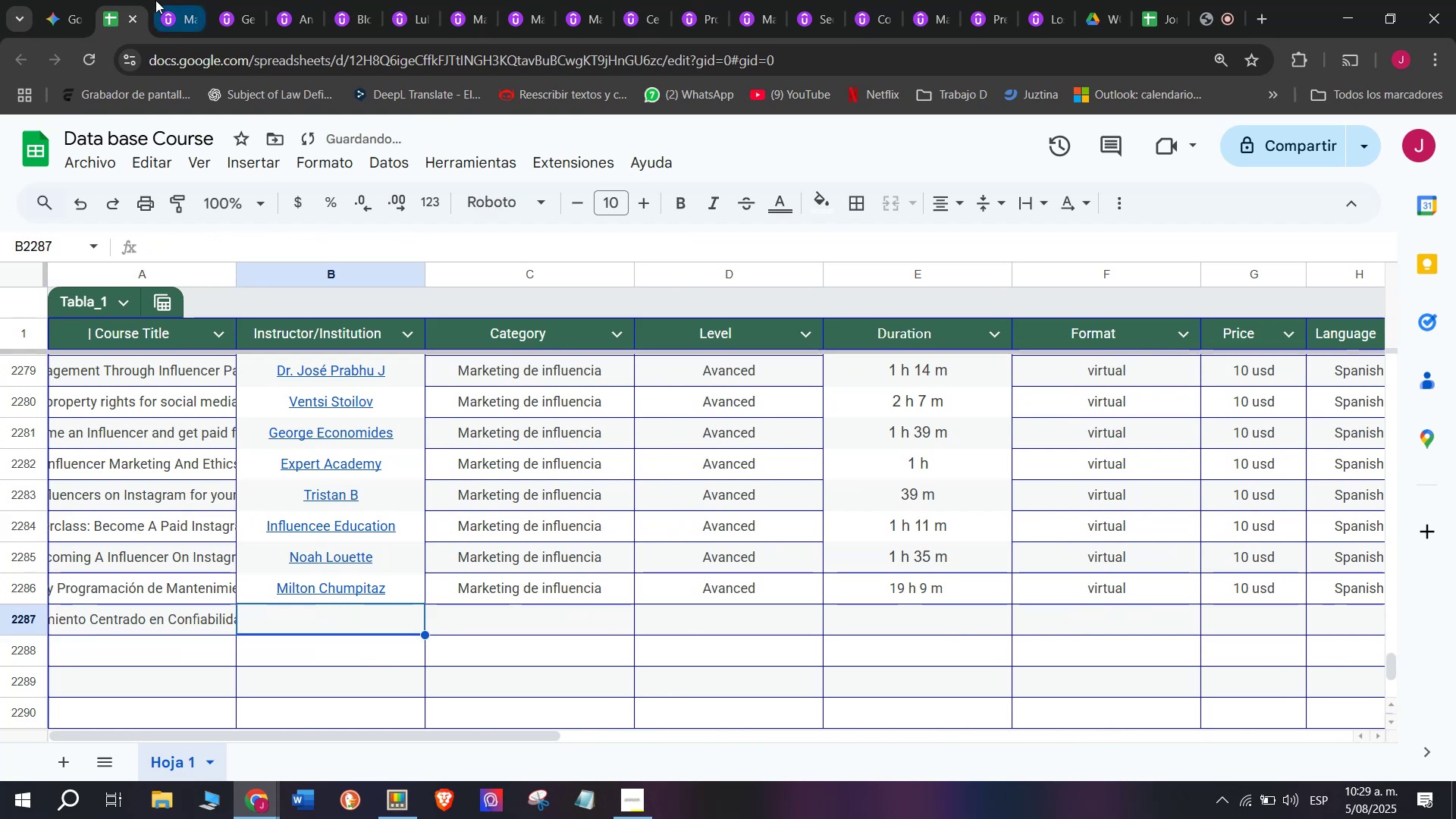 
left_click([156, 0])
 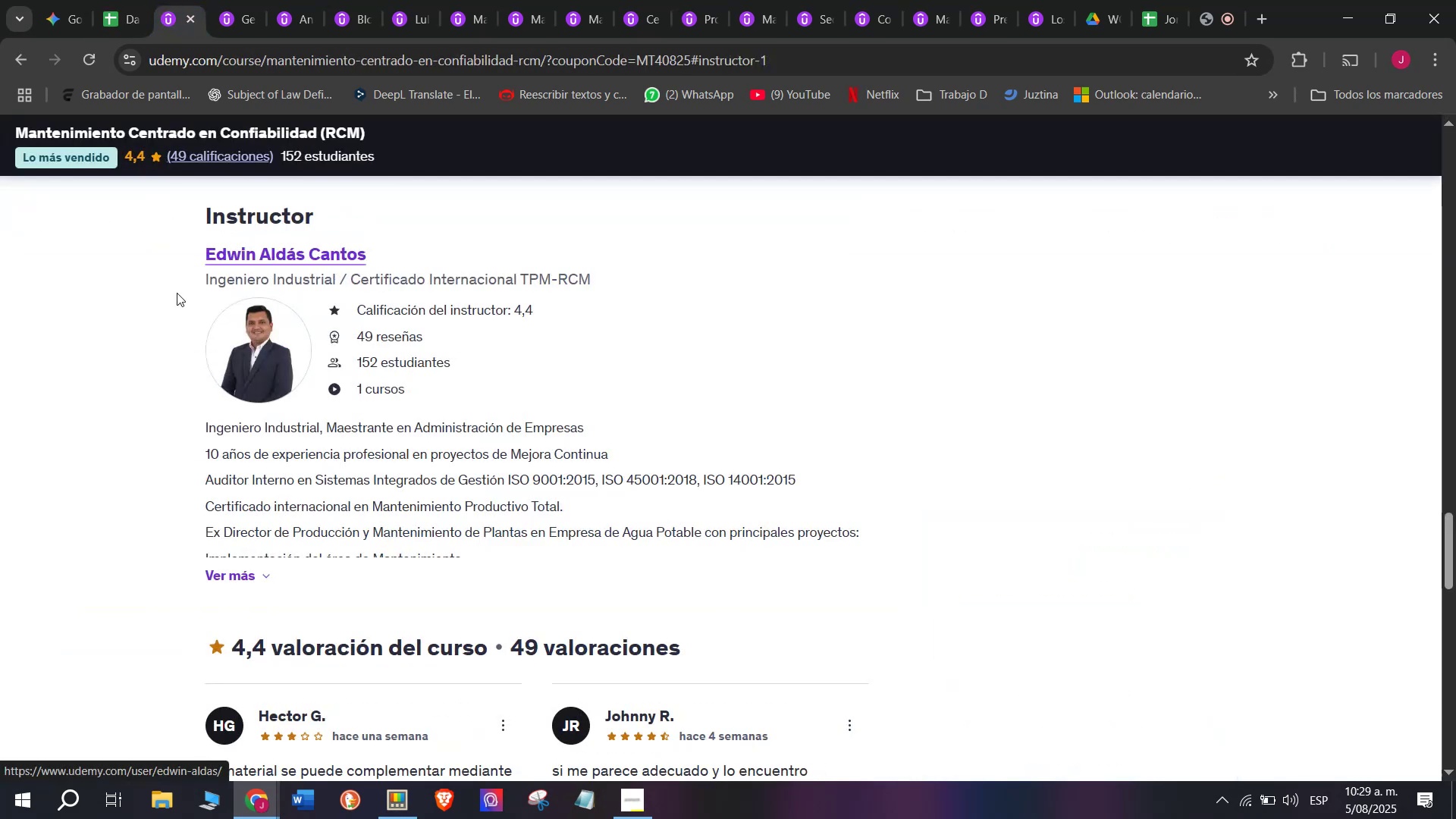 
left_click_drag(start_coordinate=[172, 265], to_coordinate=[384, 250])
 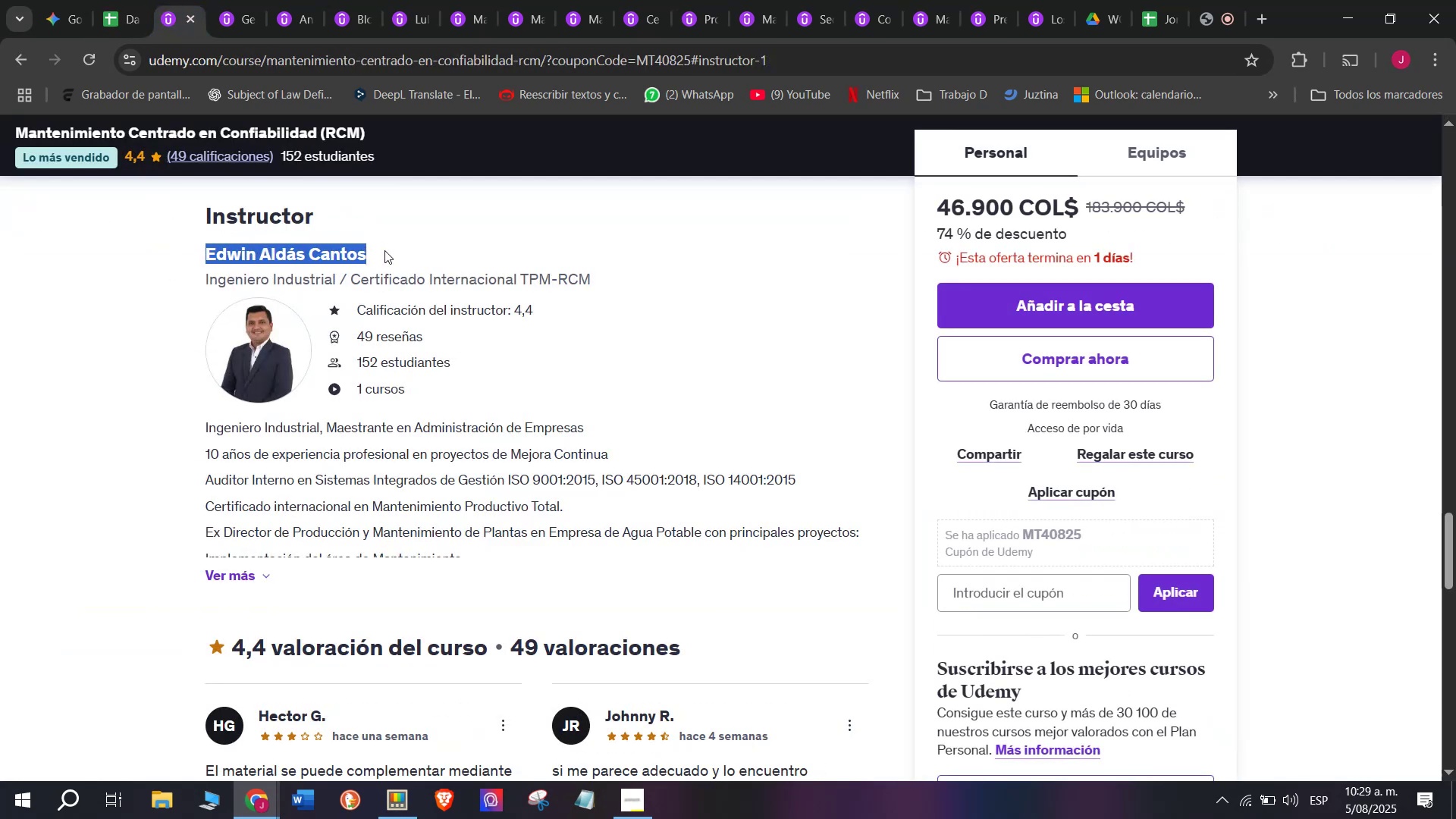 
key(Break)
 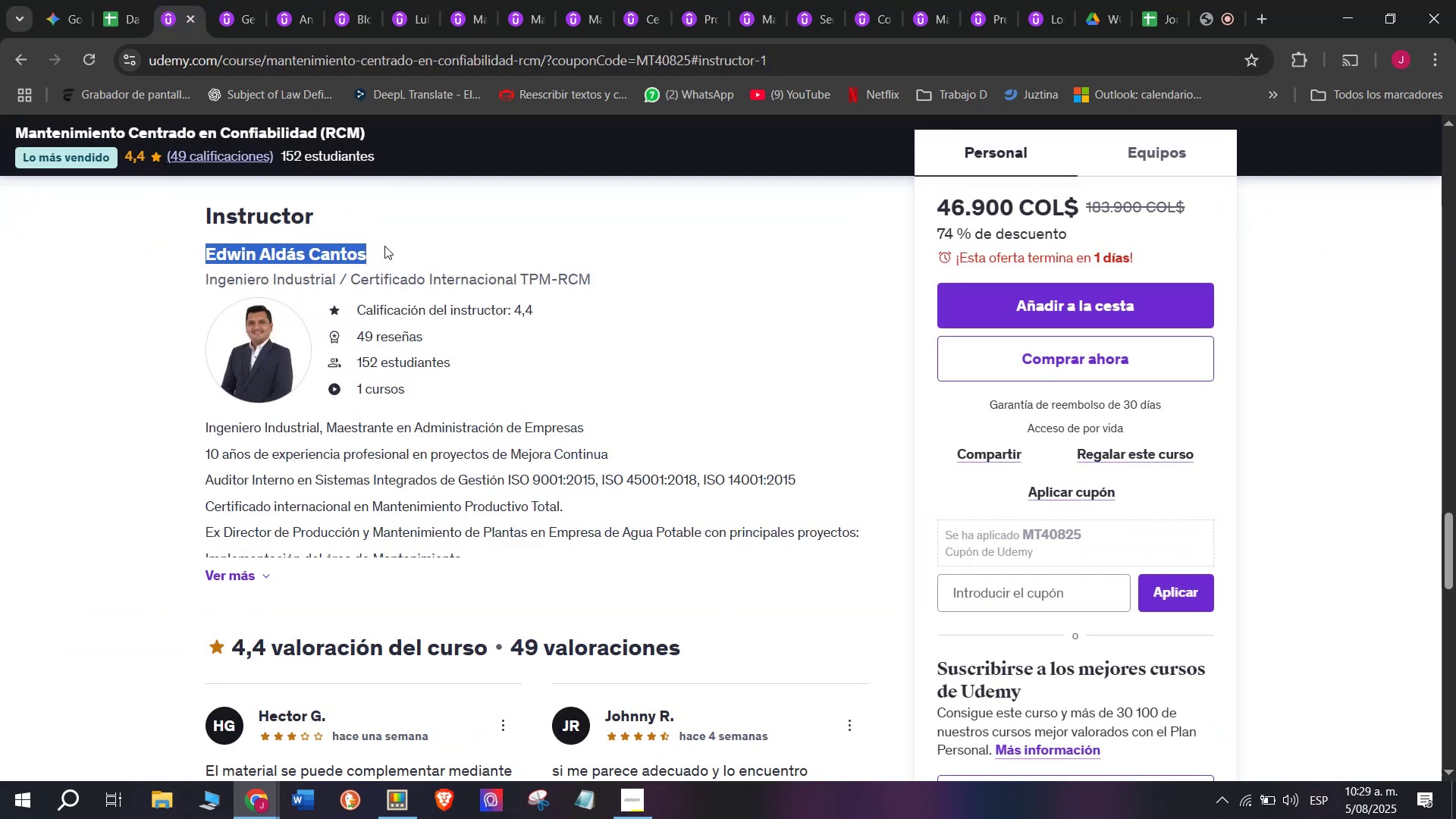 
key(Control+ControlLeft)
 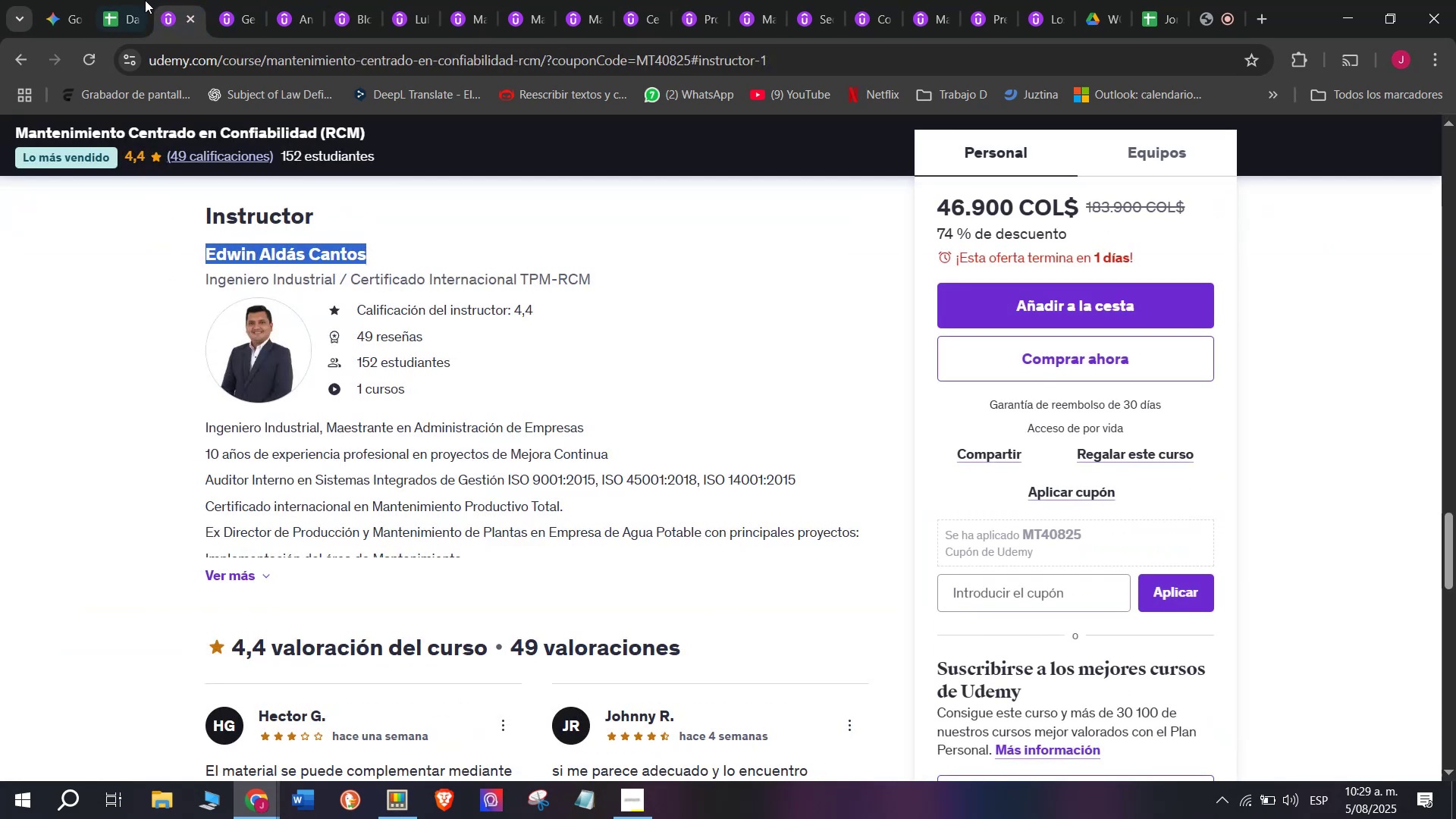 
key(Control+C)
 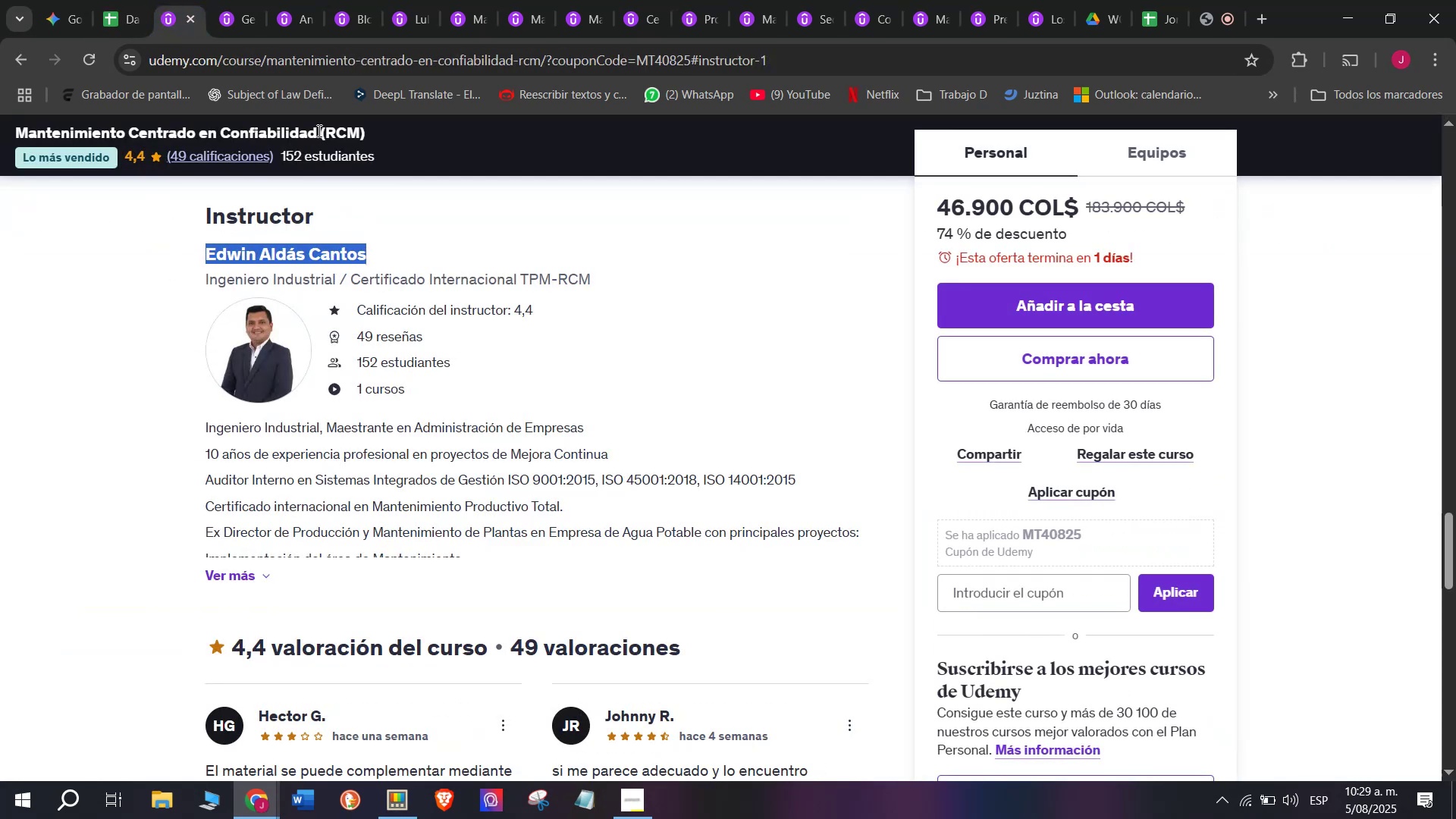 
key(Control+ControlLeft)
 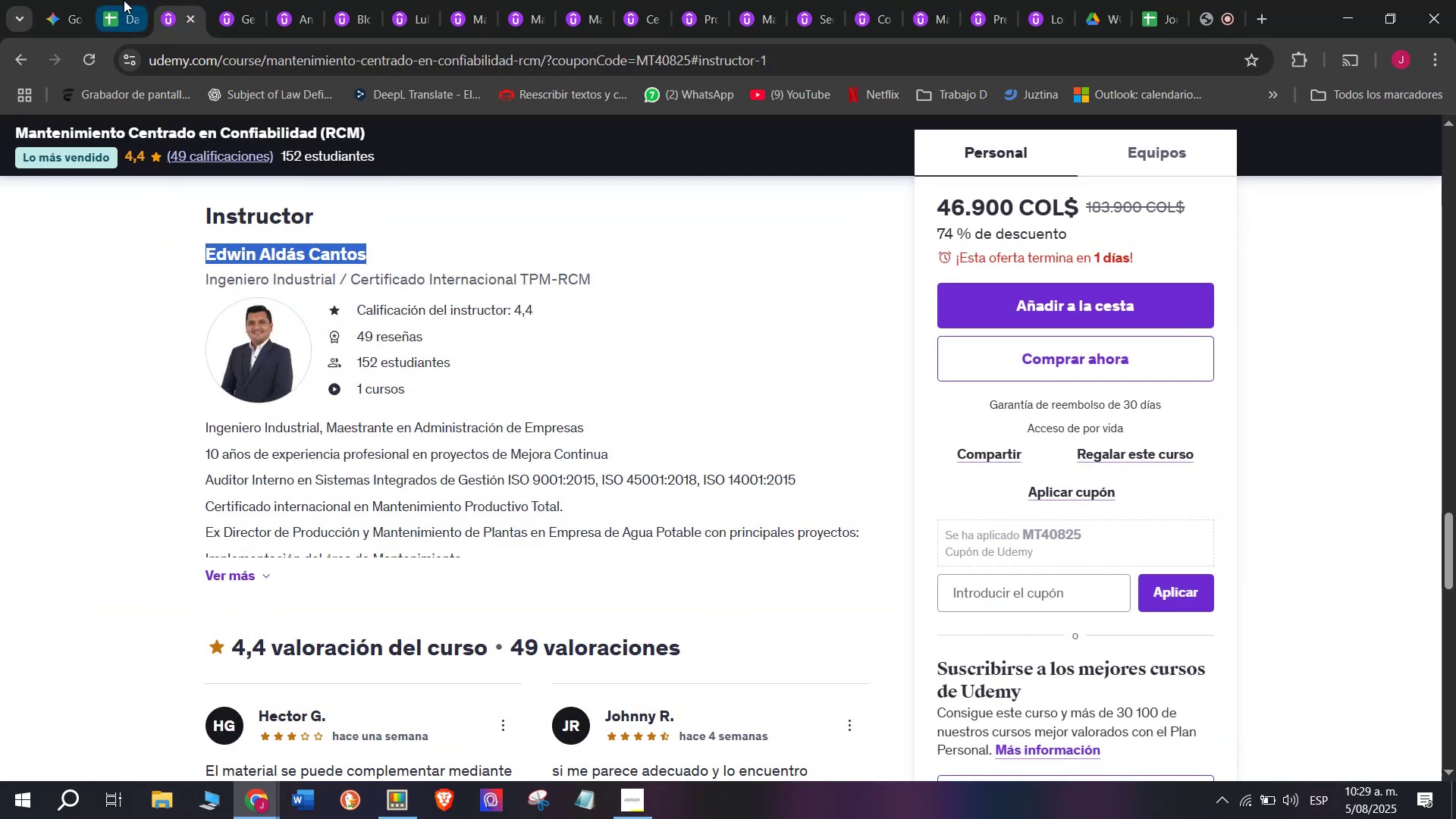 
key(Break)
 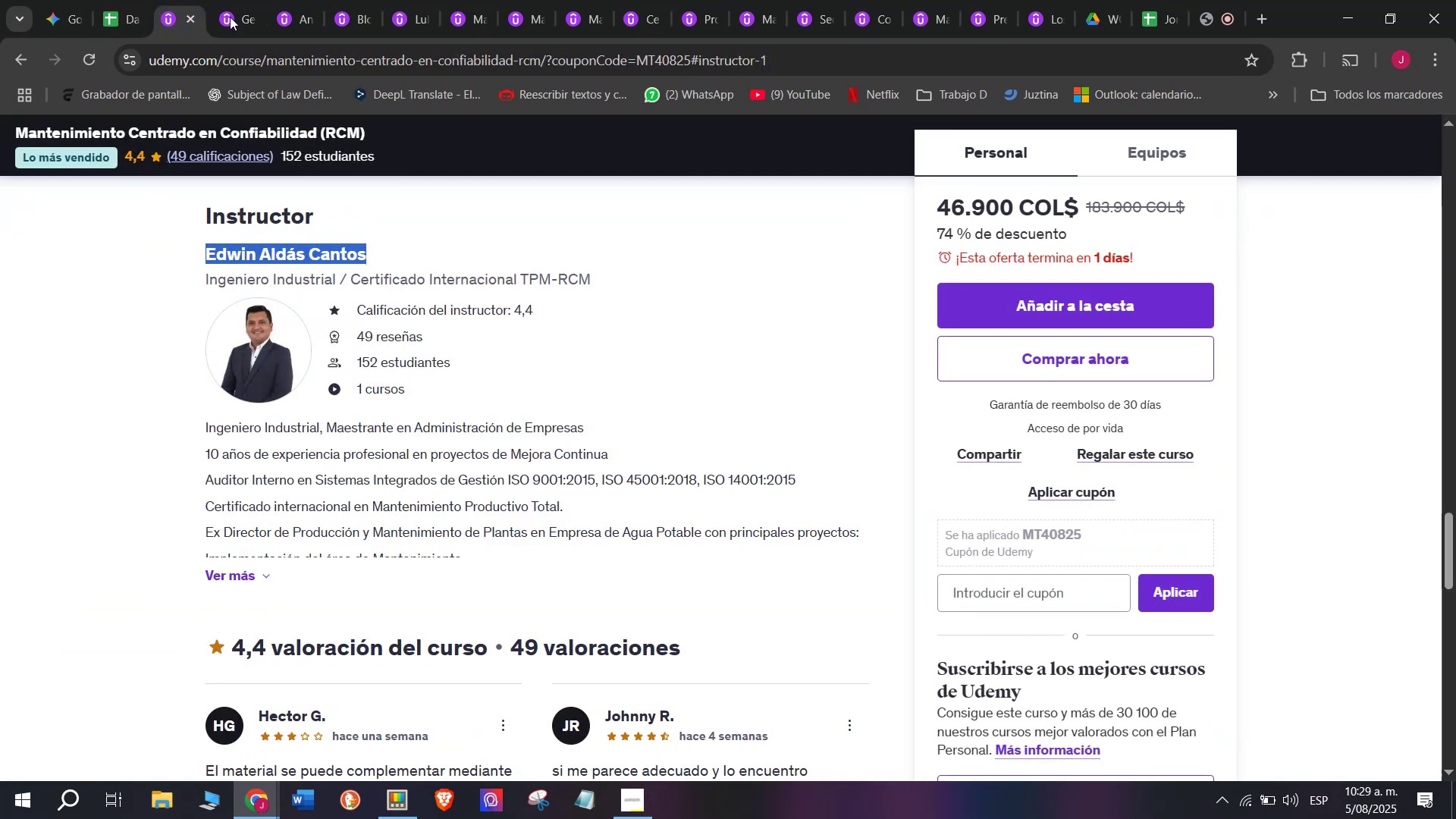 
key(Control+C)
 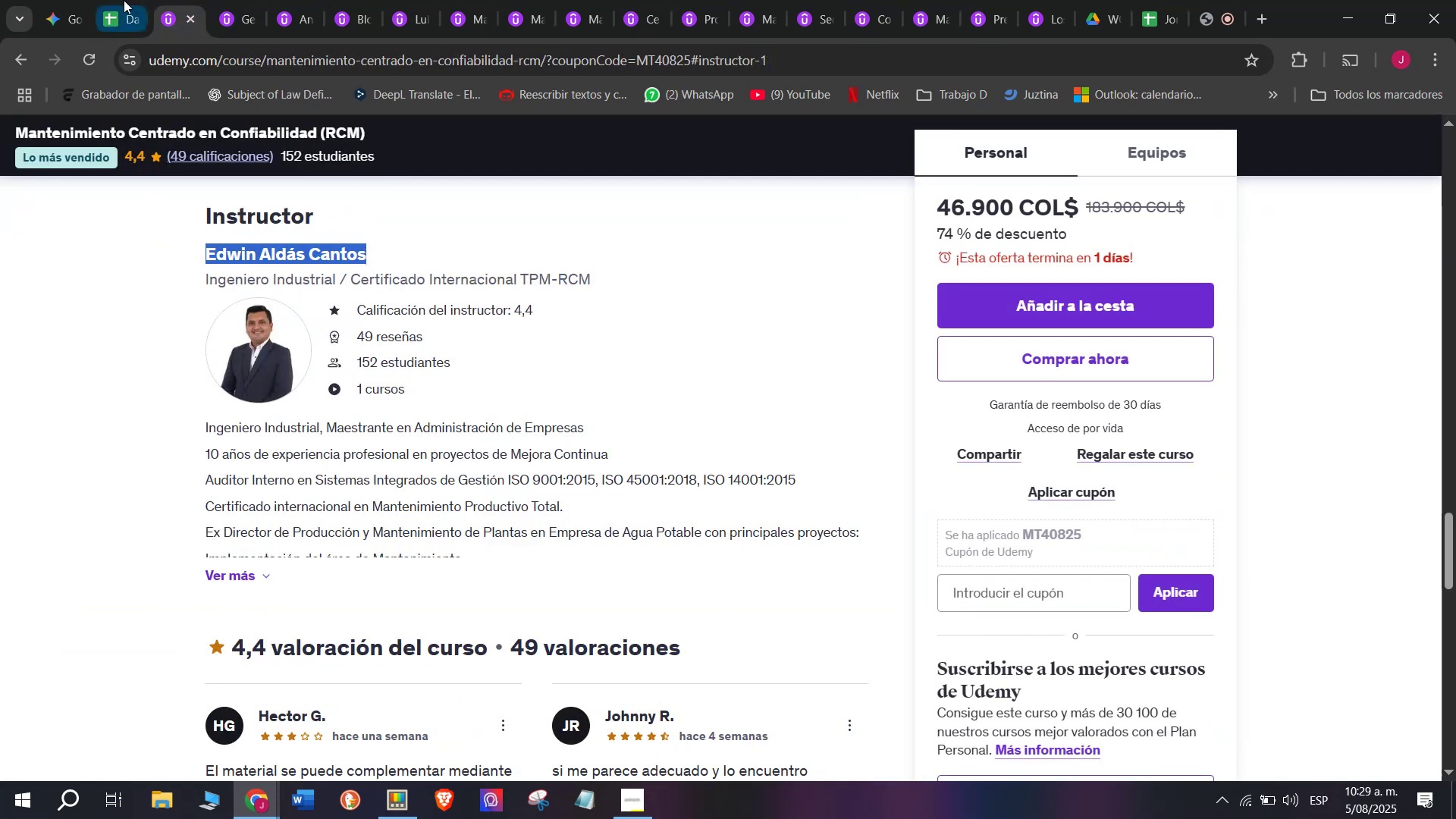 
left_click([124, 0])
 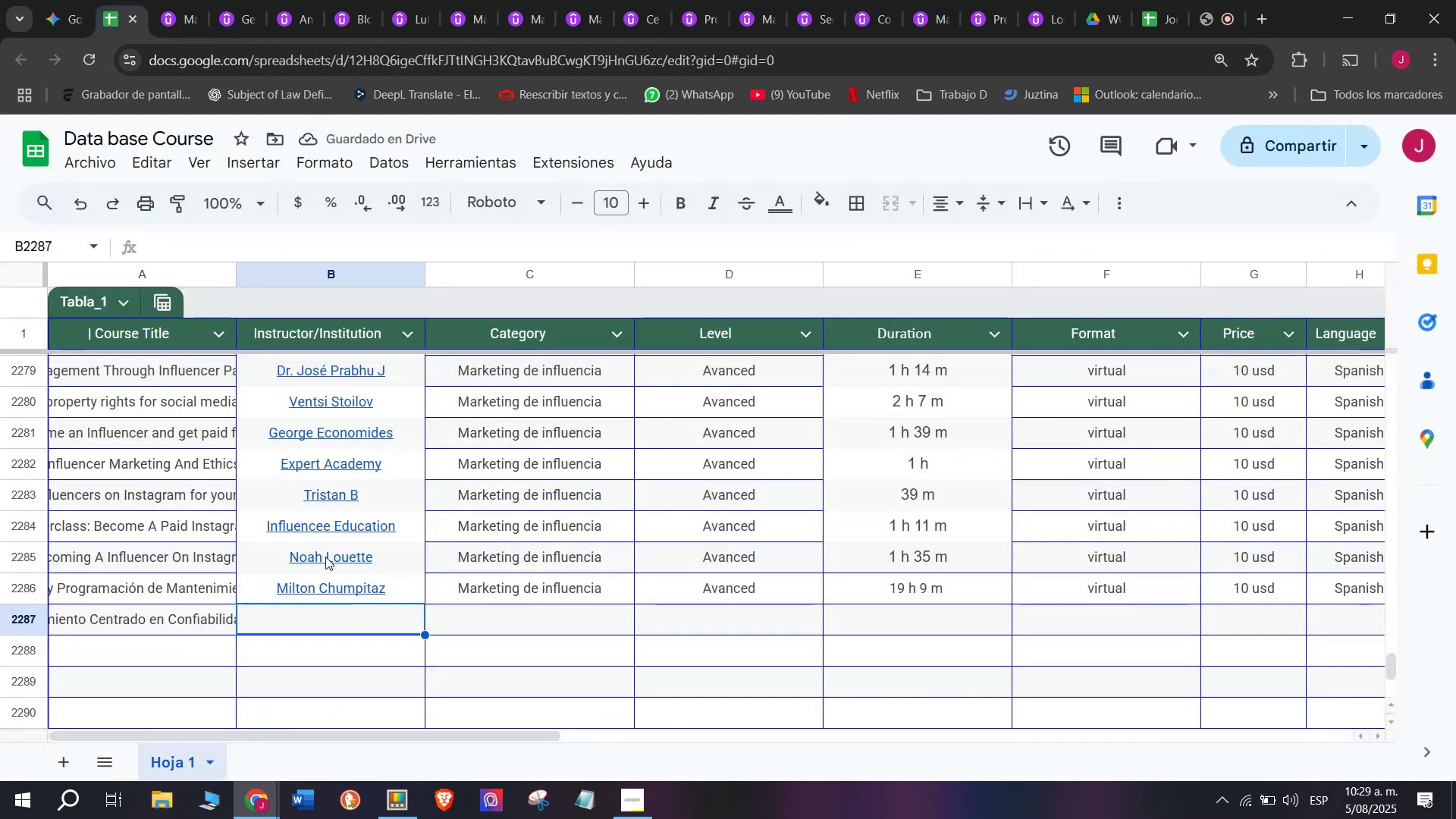 
key(Z)
 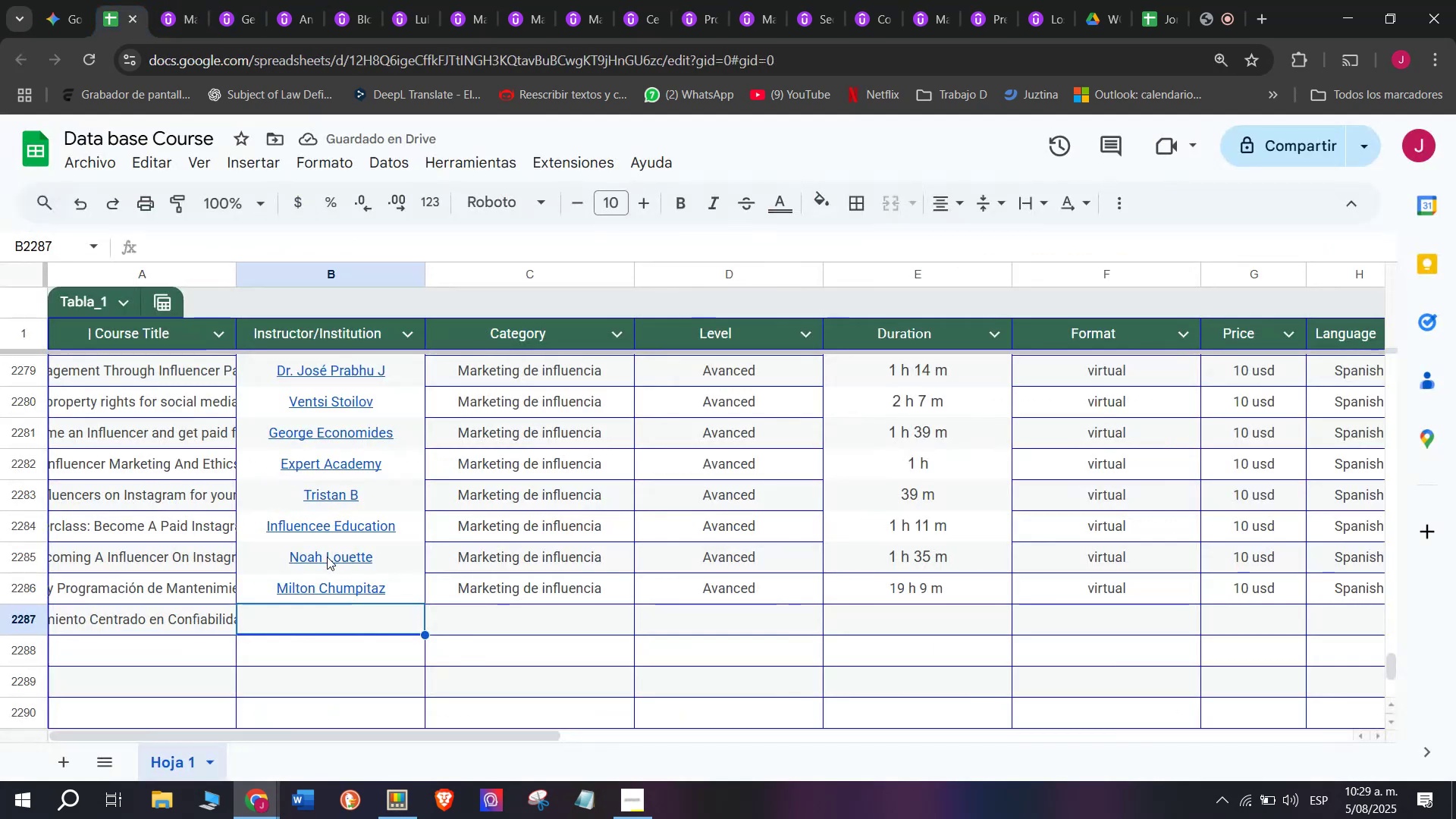 
key(Control+ControlLeft)
 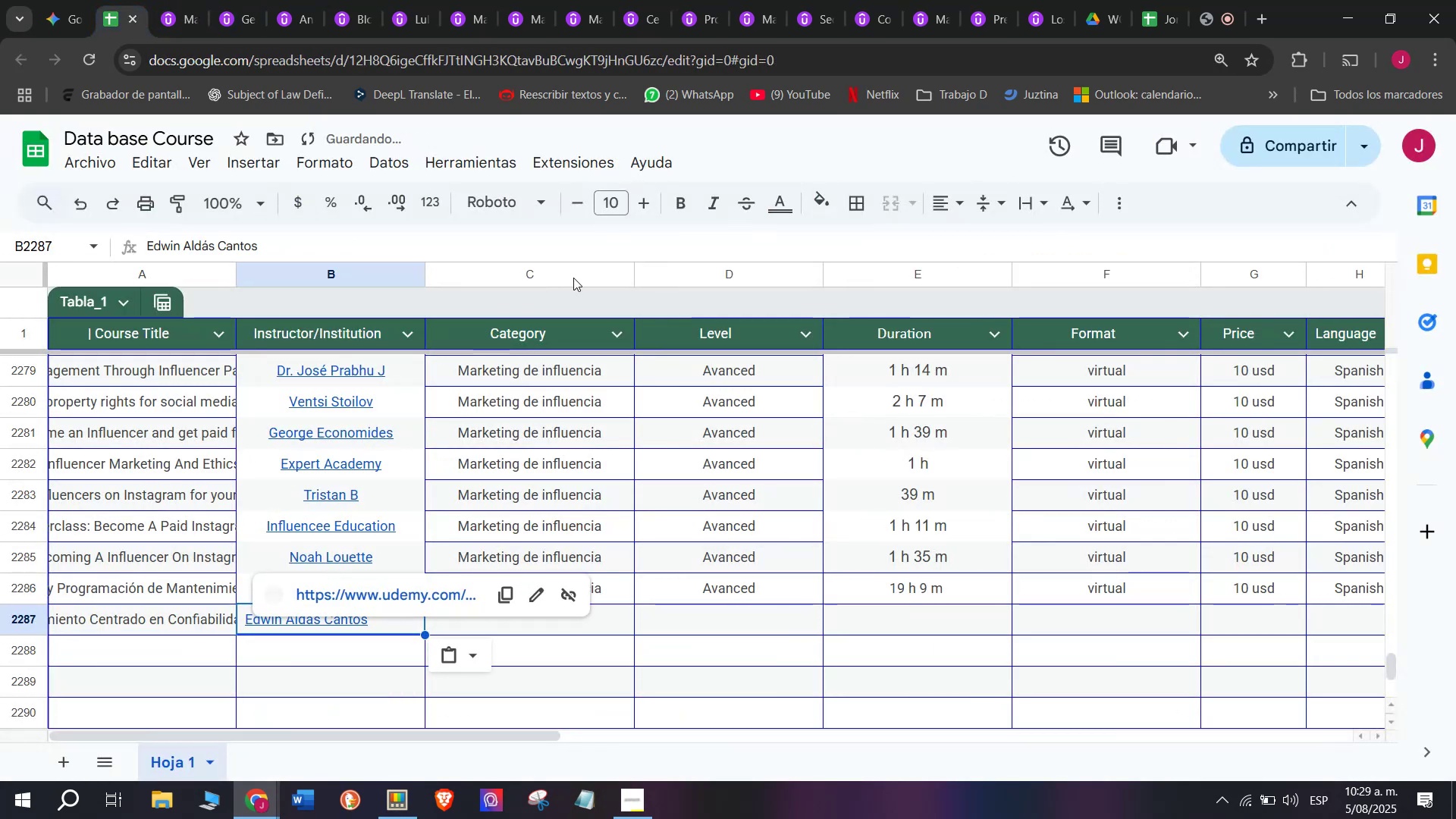 
key(Control+V)
 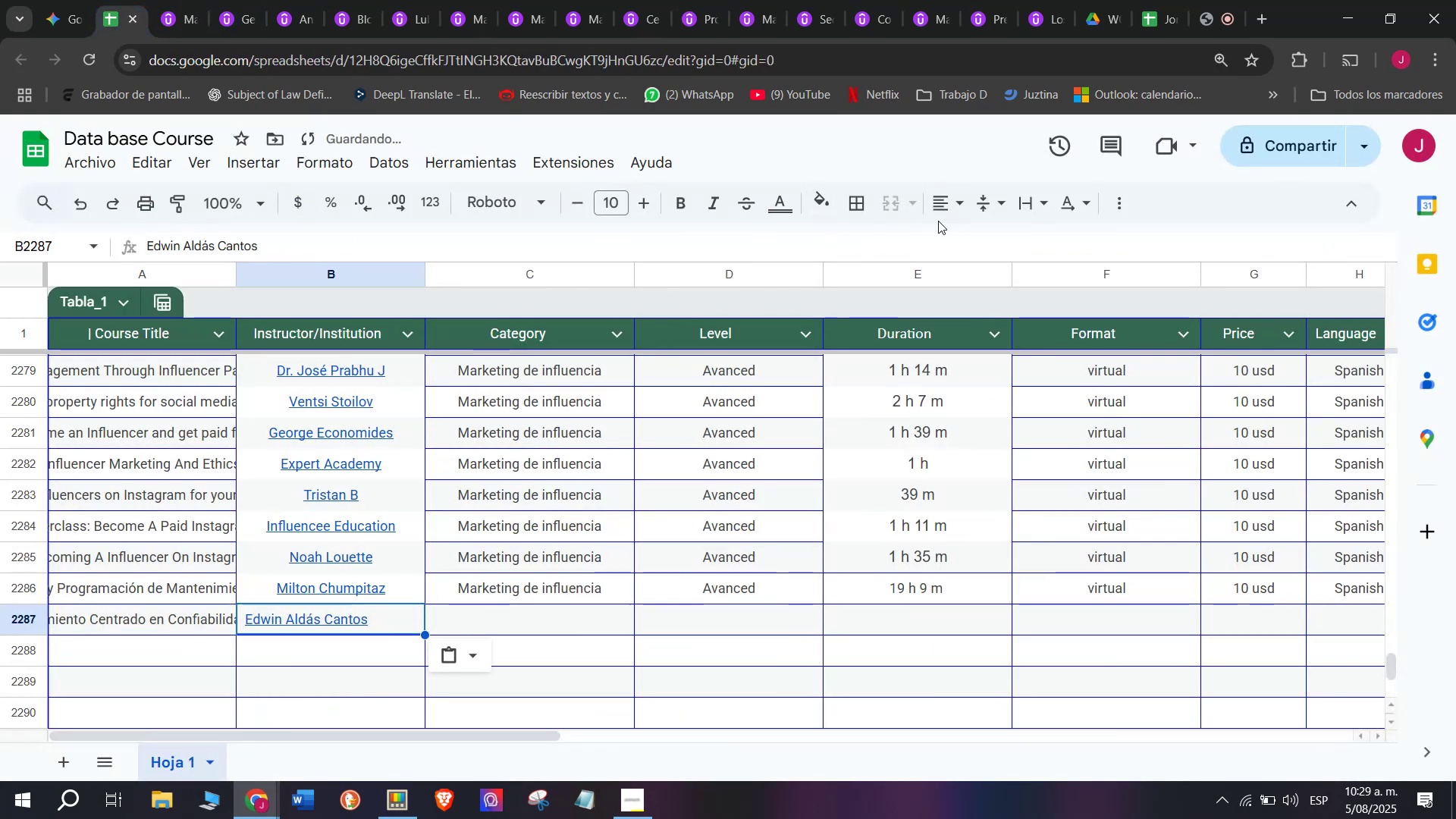 
left_click([942, 212])
 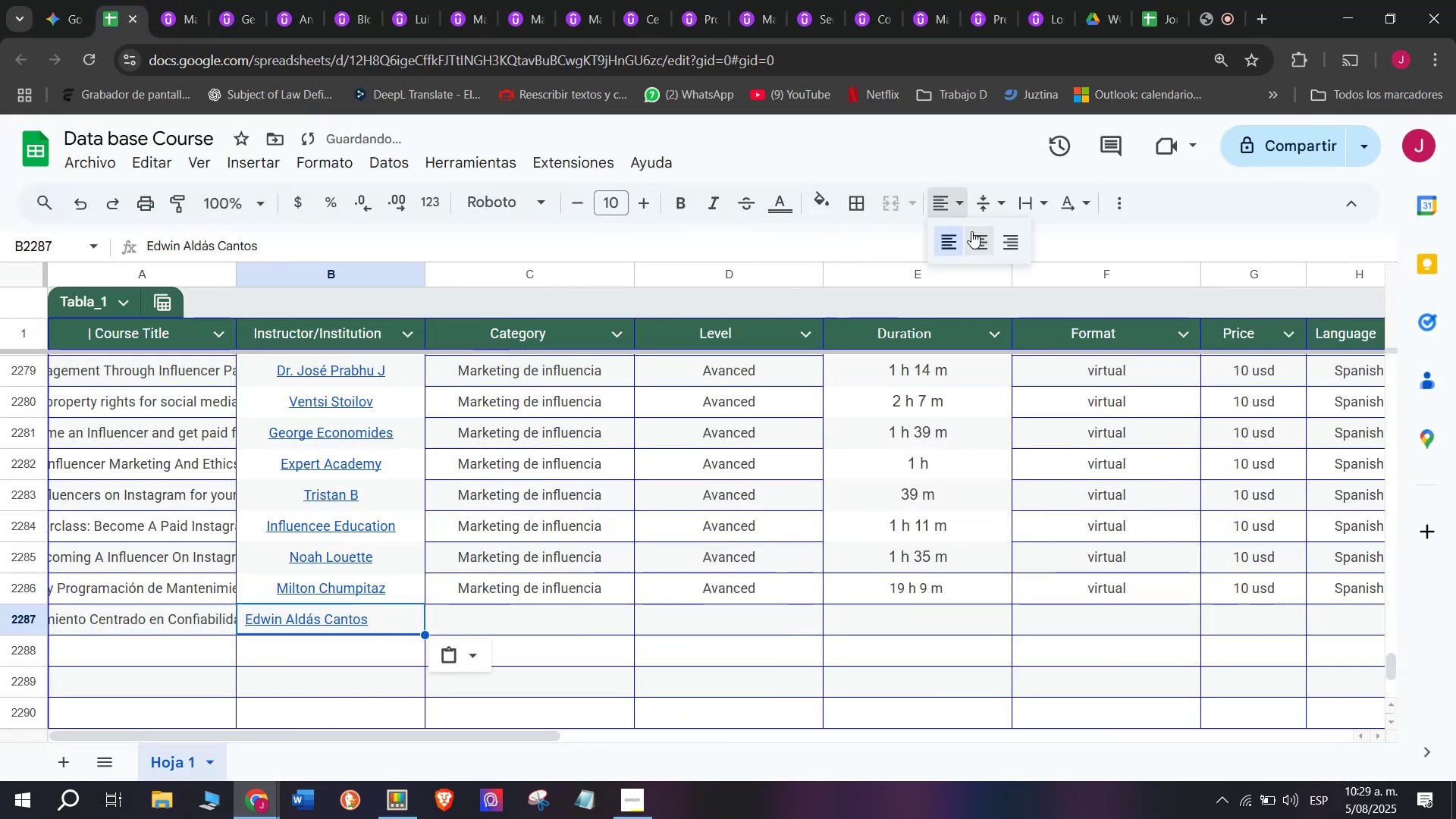 
double_click([971, 231])
 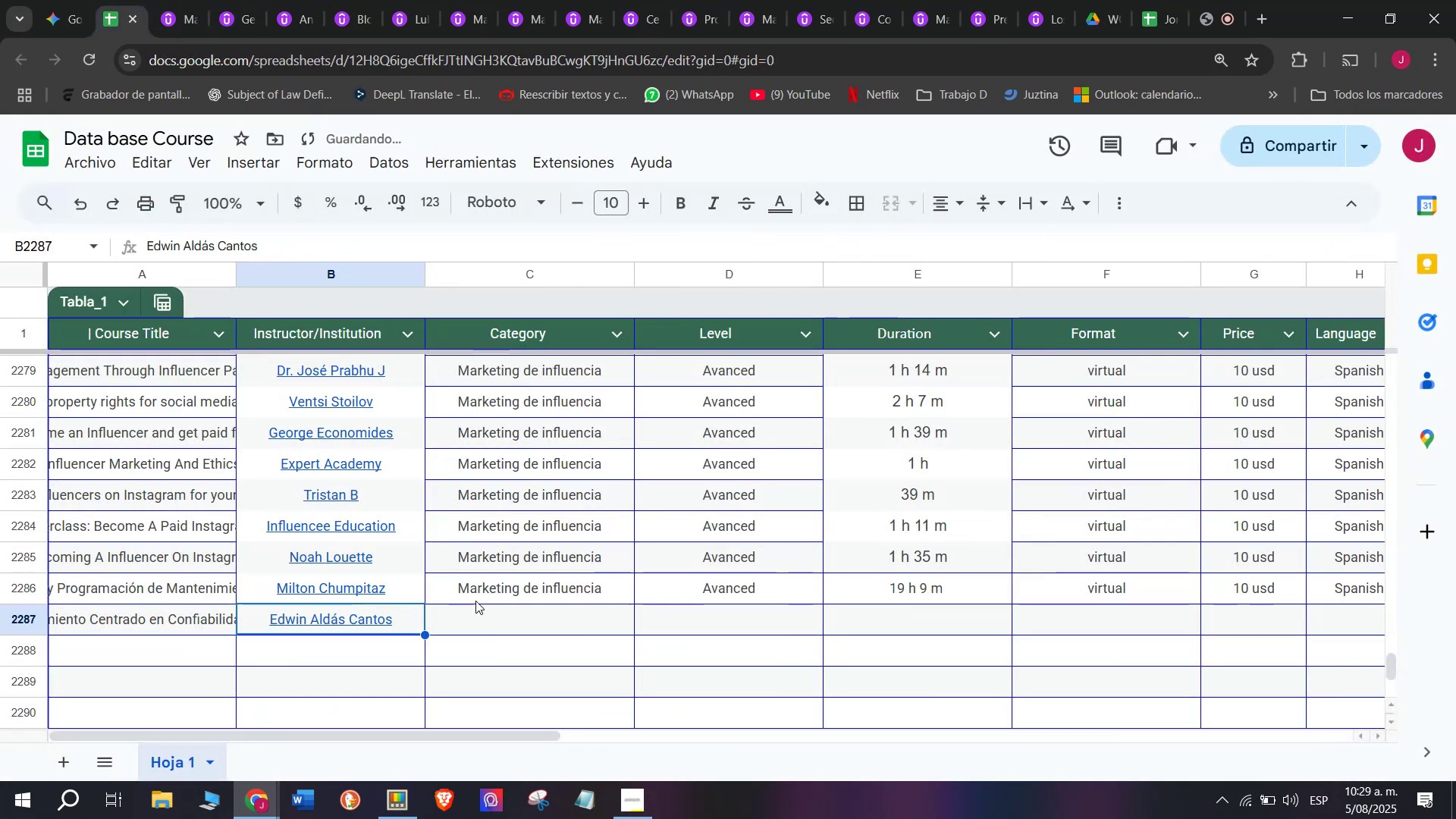 
left_click([479, 588])
 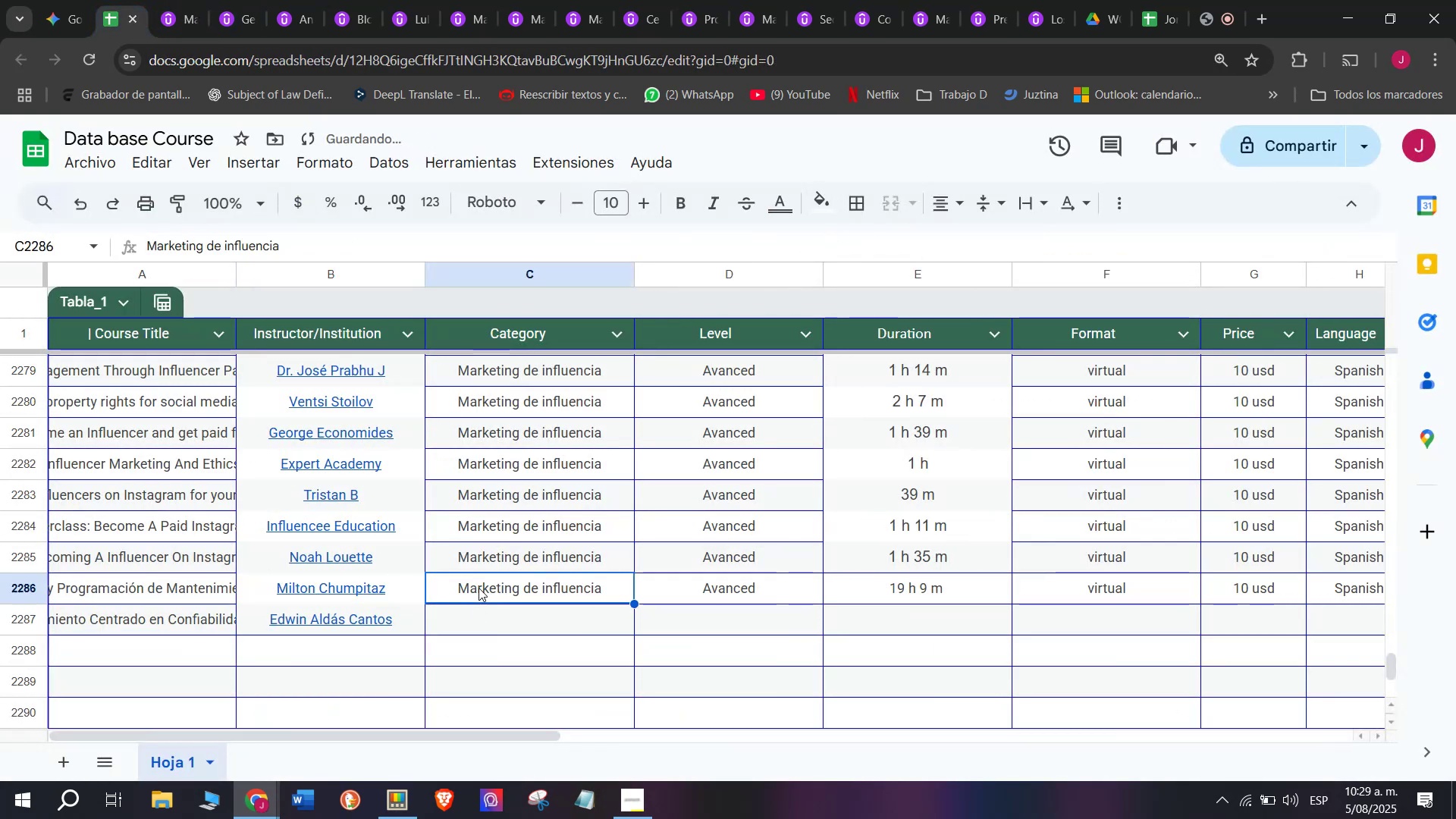 
key(Break)
 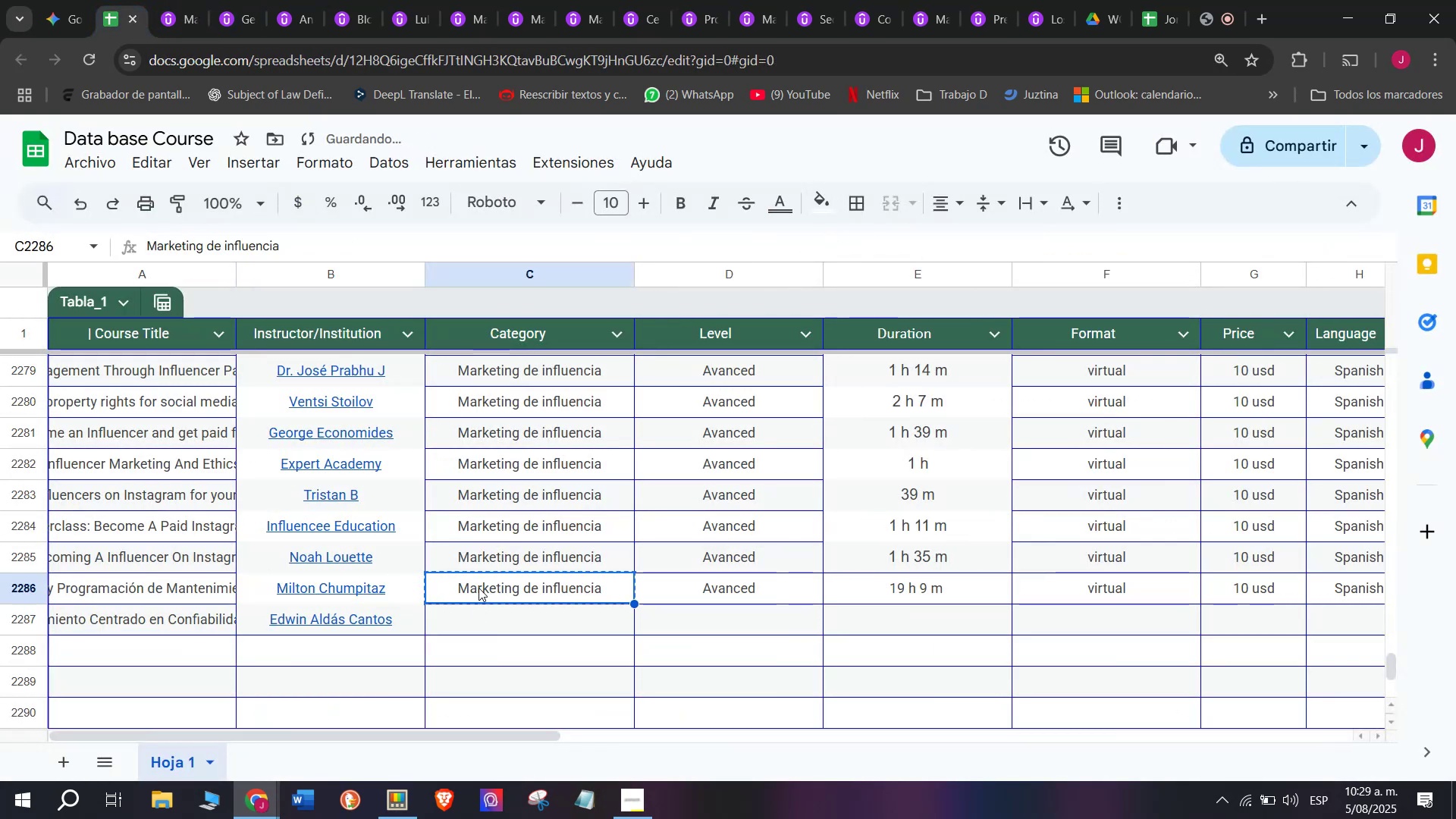 
key(Control+ControlLeft)
 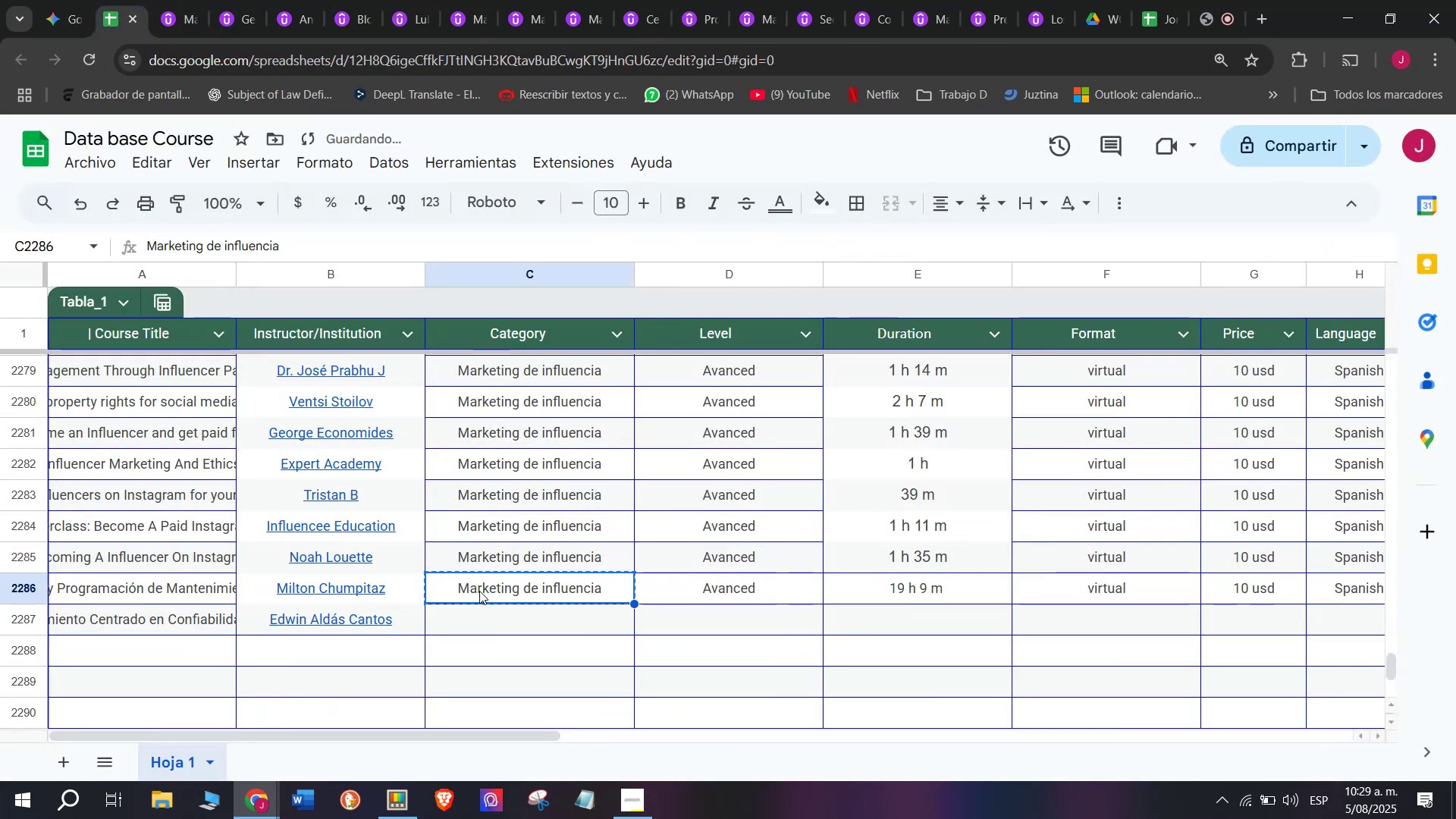 
key(Control+C)
 